 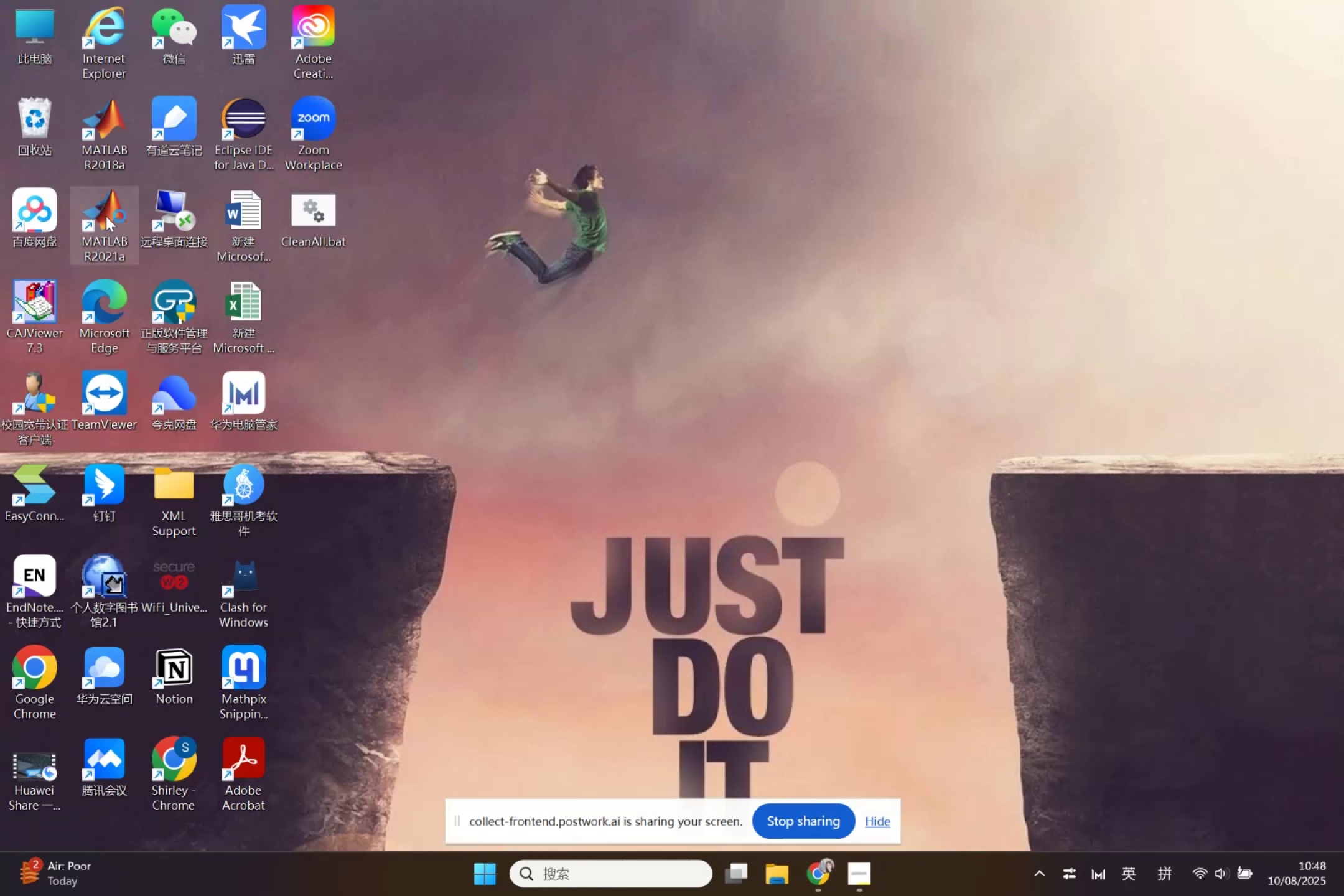 
mouse_move([118, 146])
 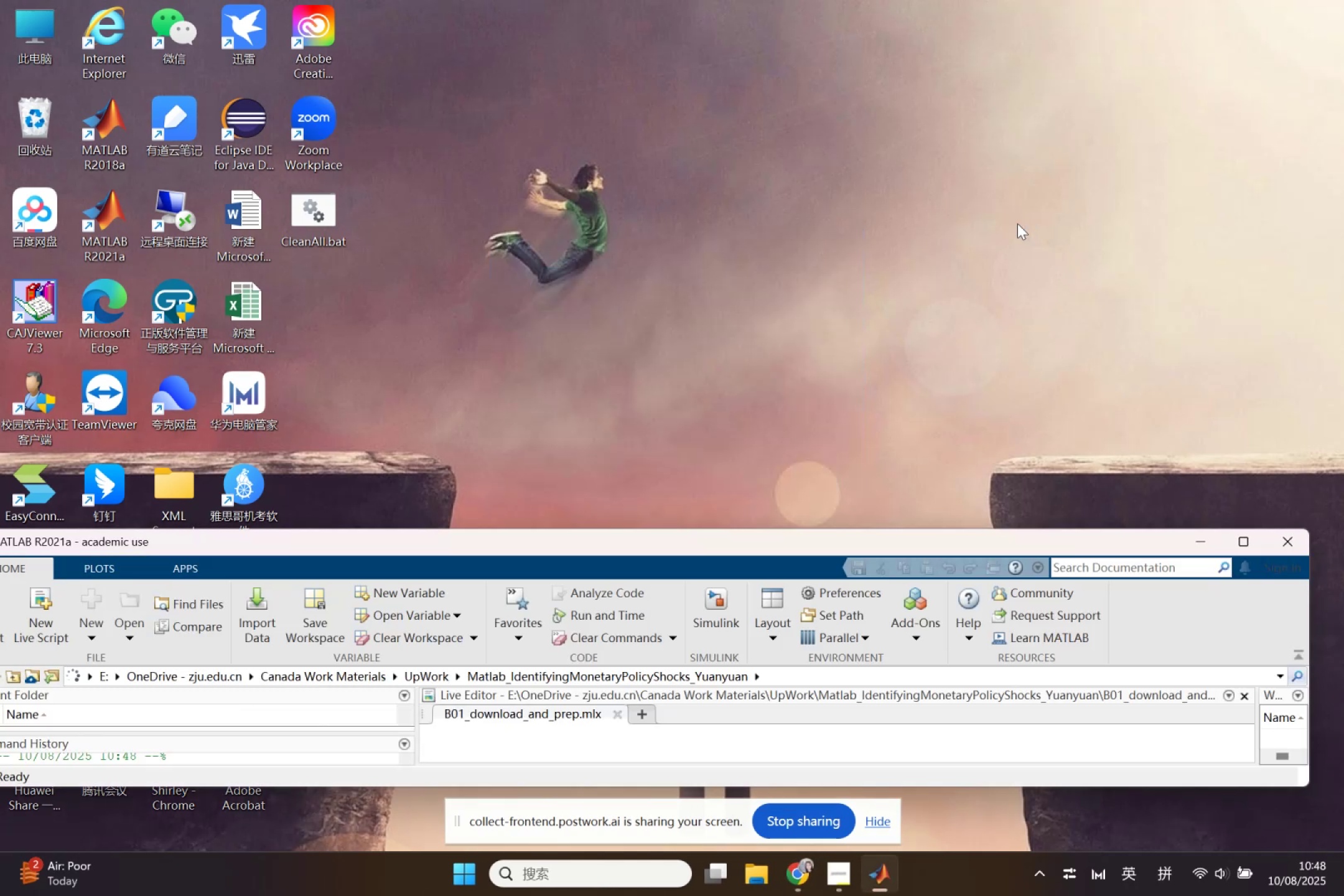 
wait(18.65)
 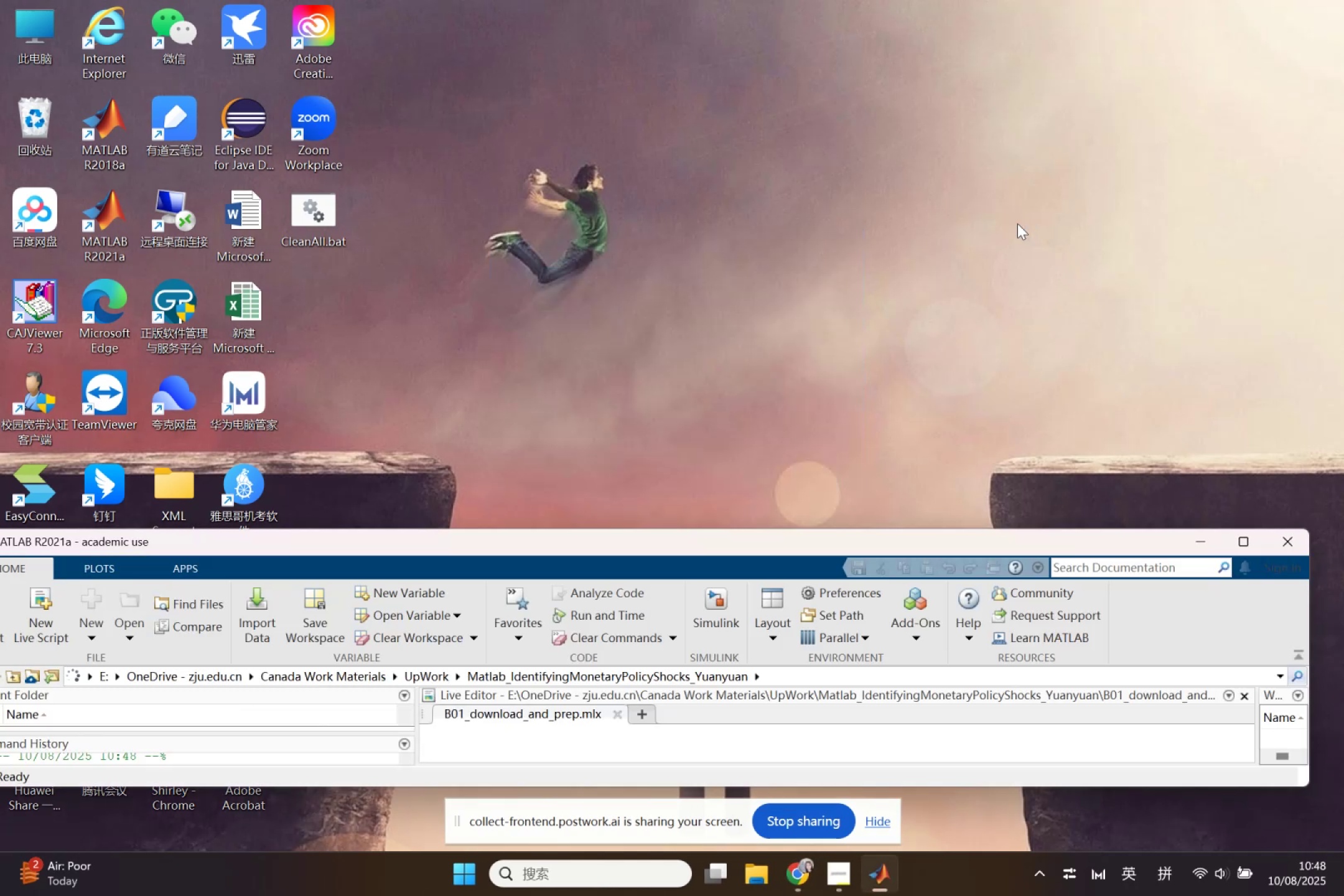 
double_click([640, 549])
 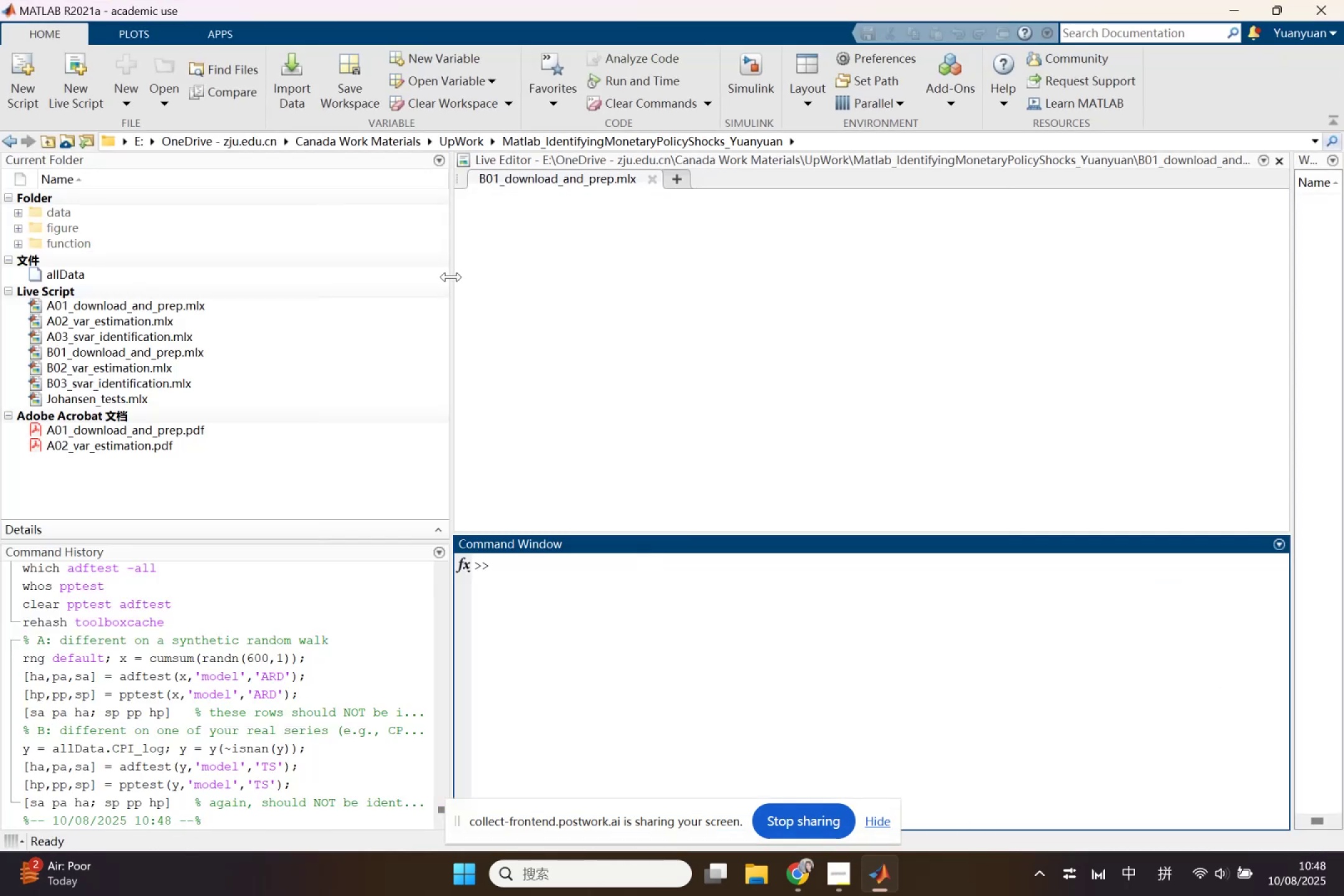 
wait(6.11)
 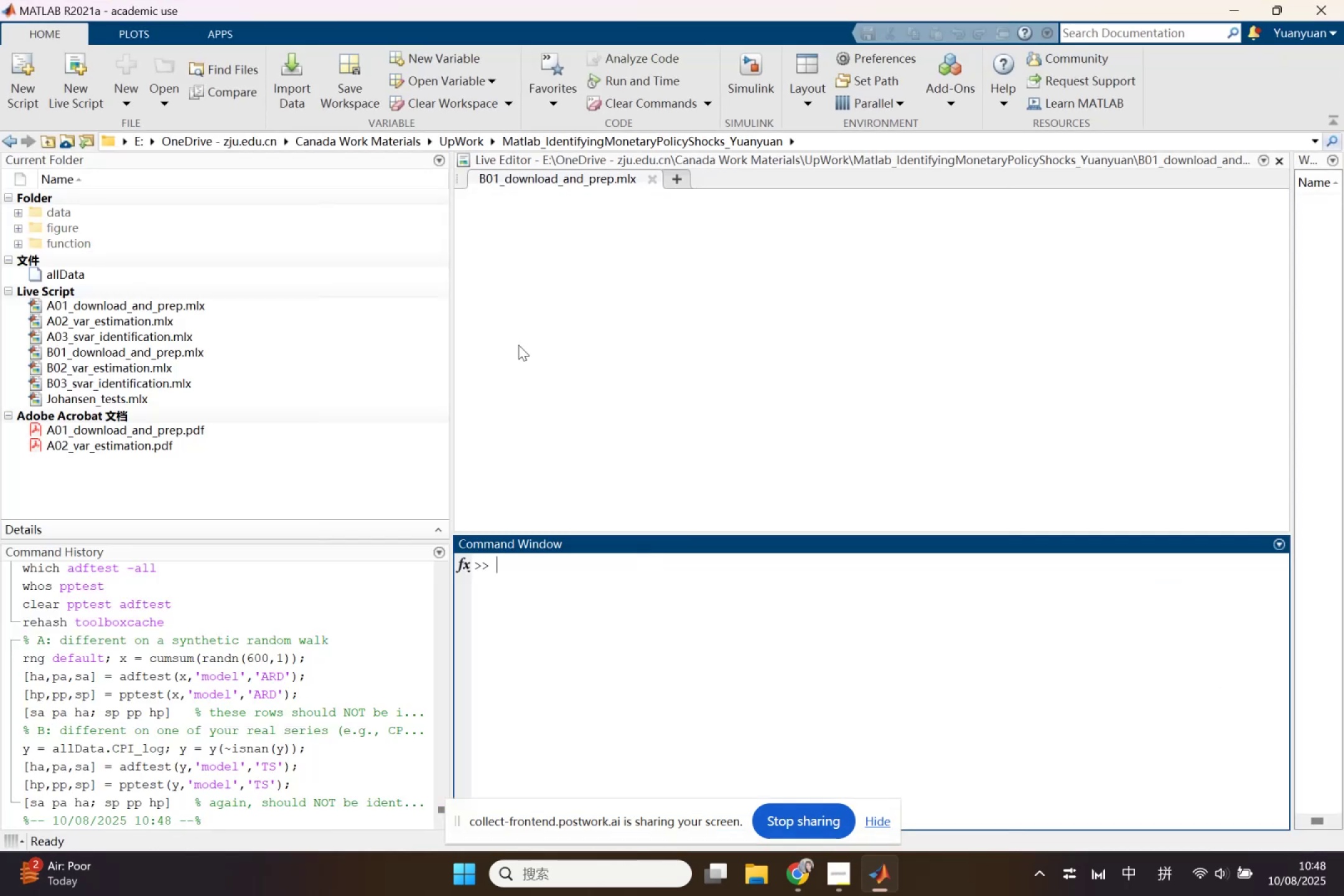 
left_click([486, 276])
 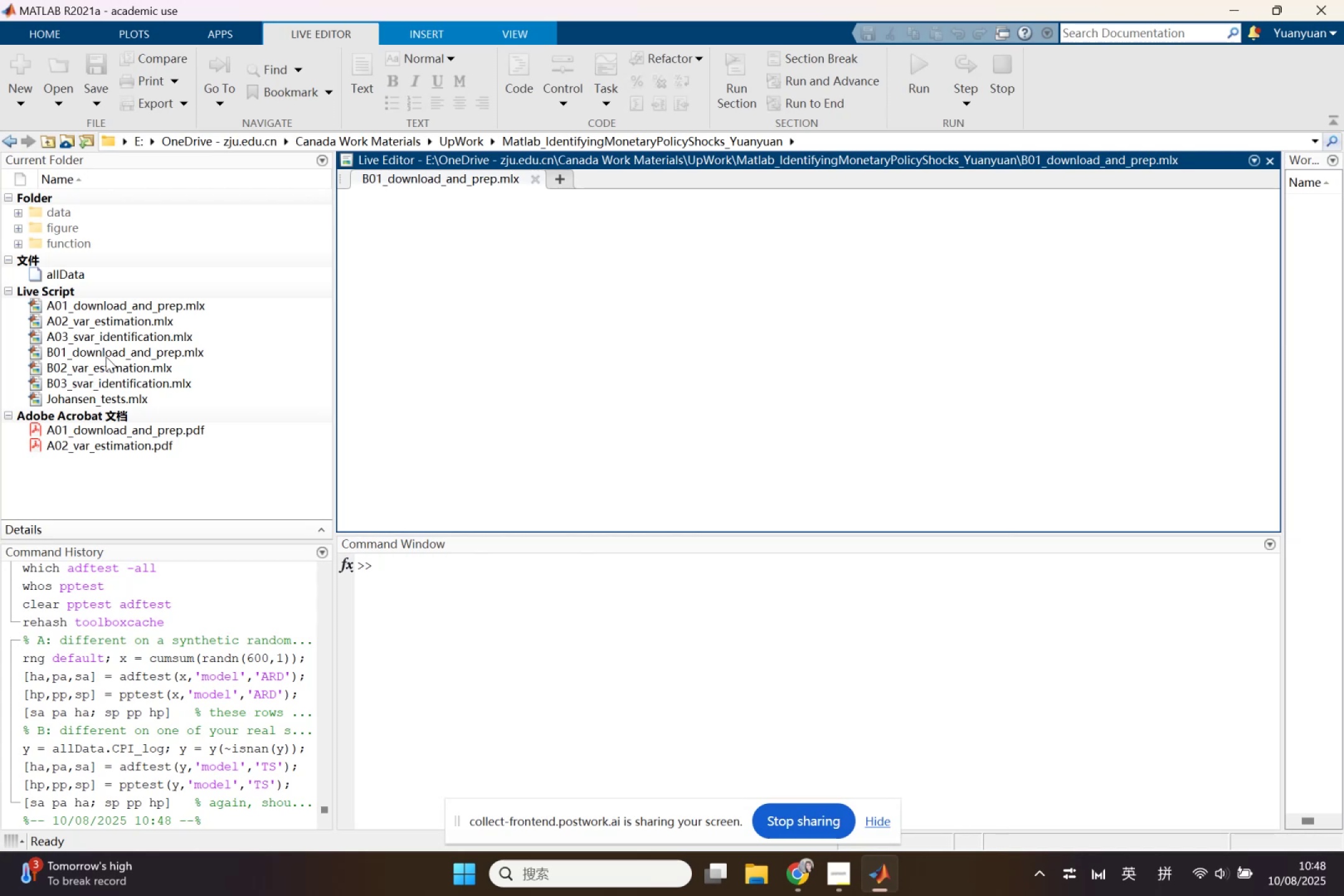 
double_click([107, 352])
 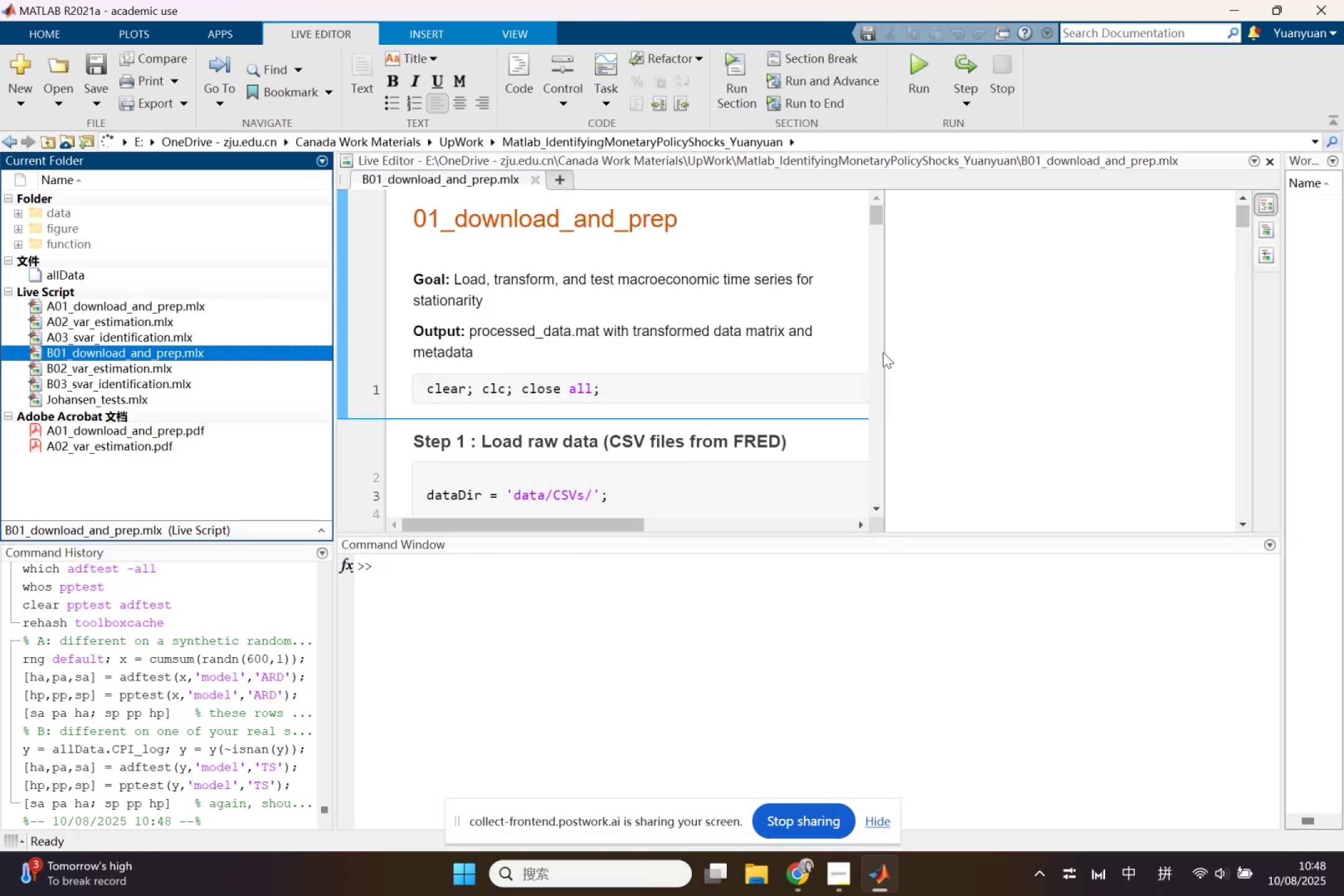 
wait(10.77)
 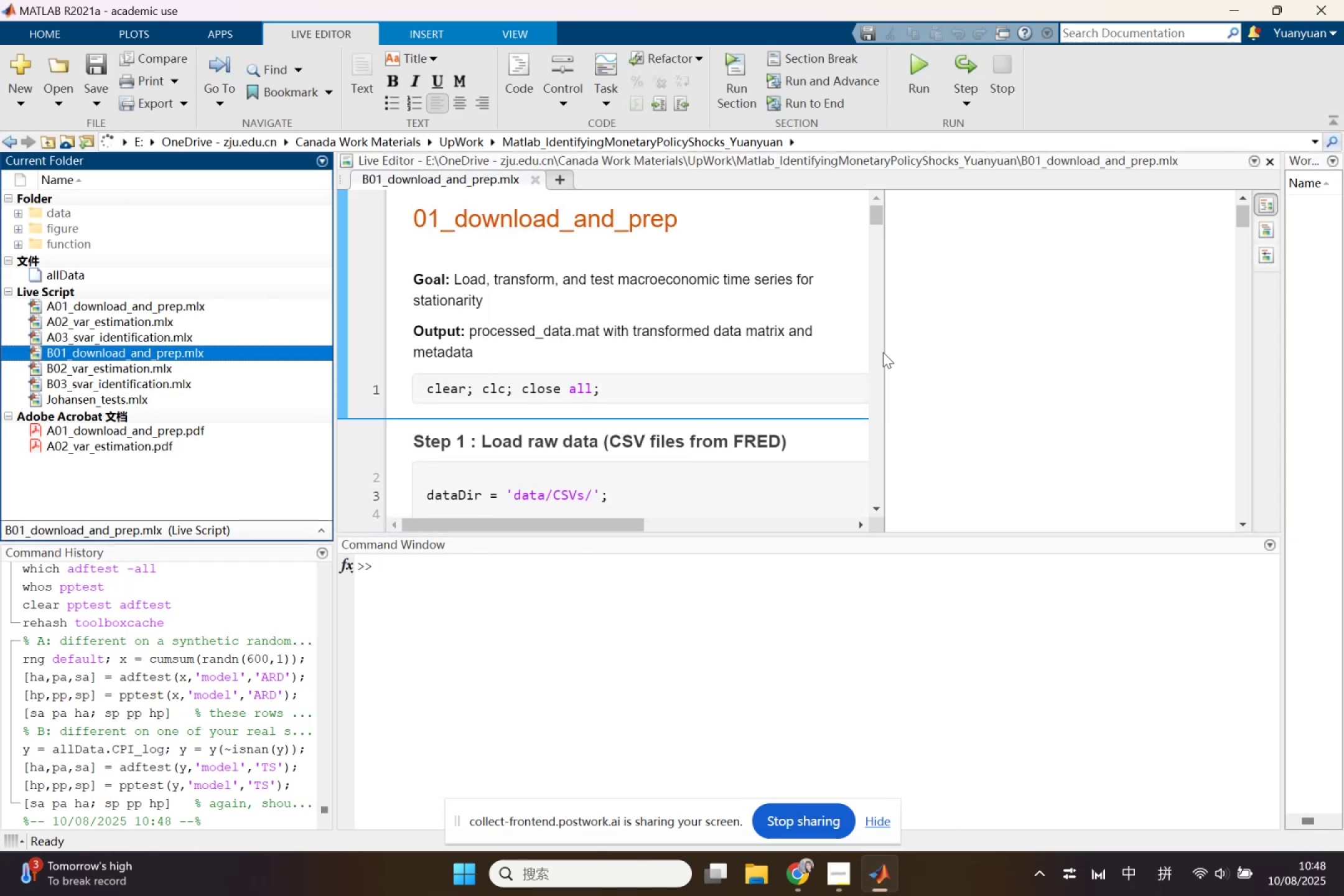 
scroll: coordinate [720, 434], scroll_direction: down, amount: 28.0
 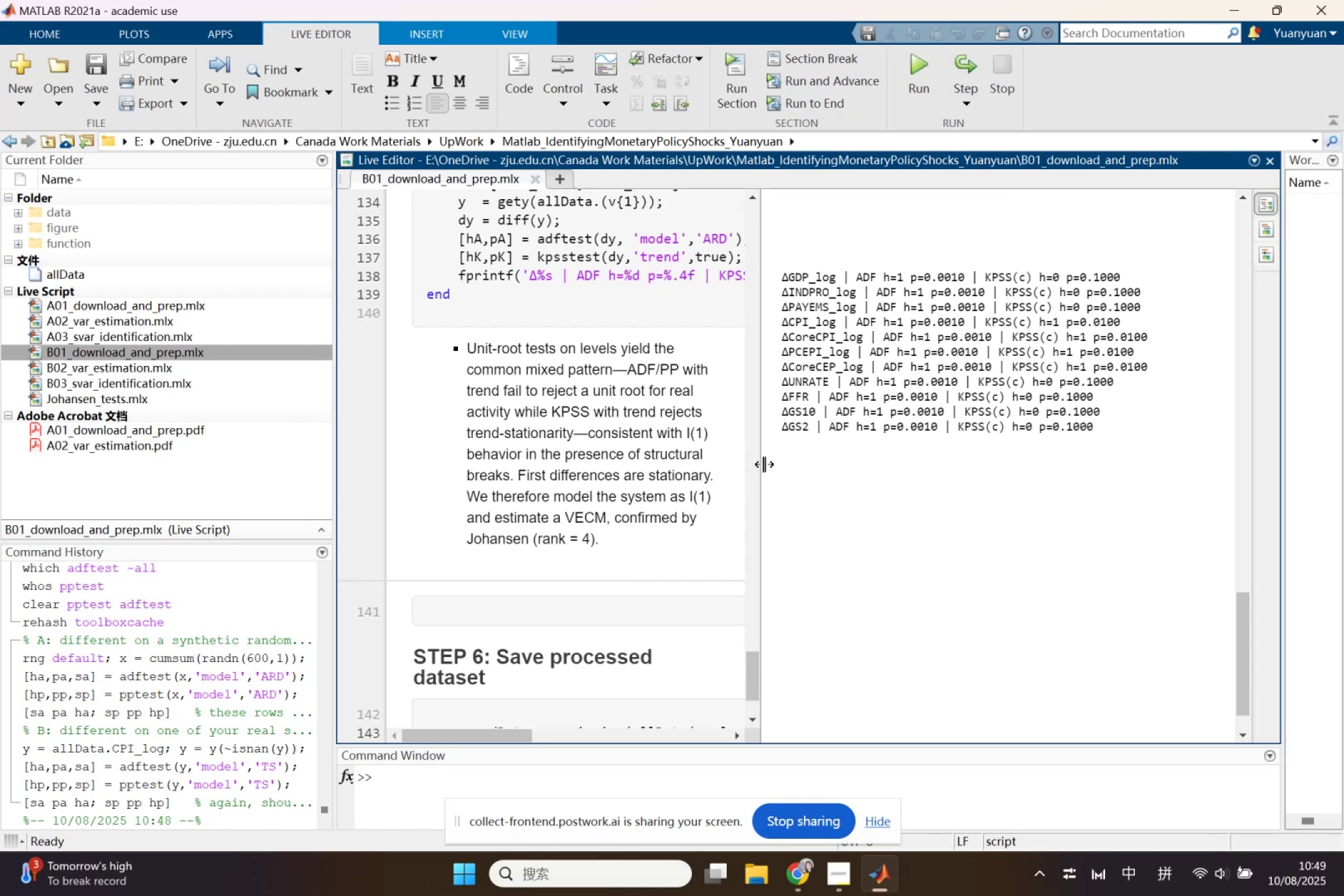 
wait(19.73)
 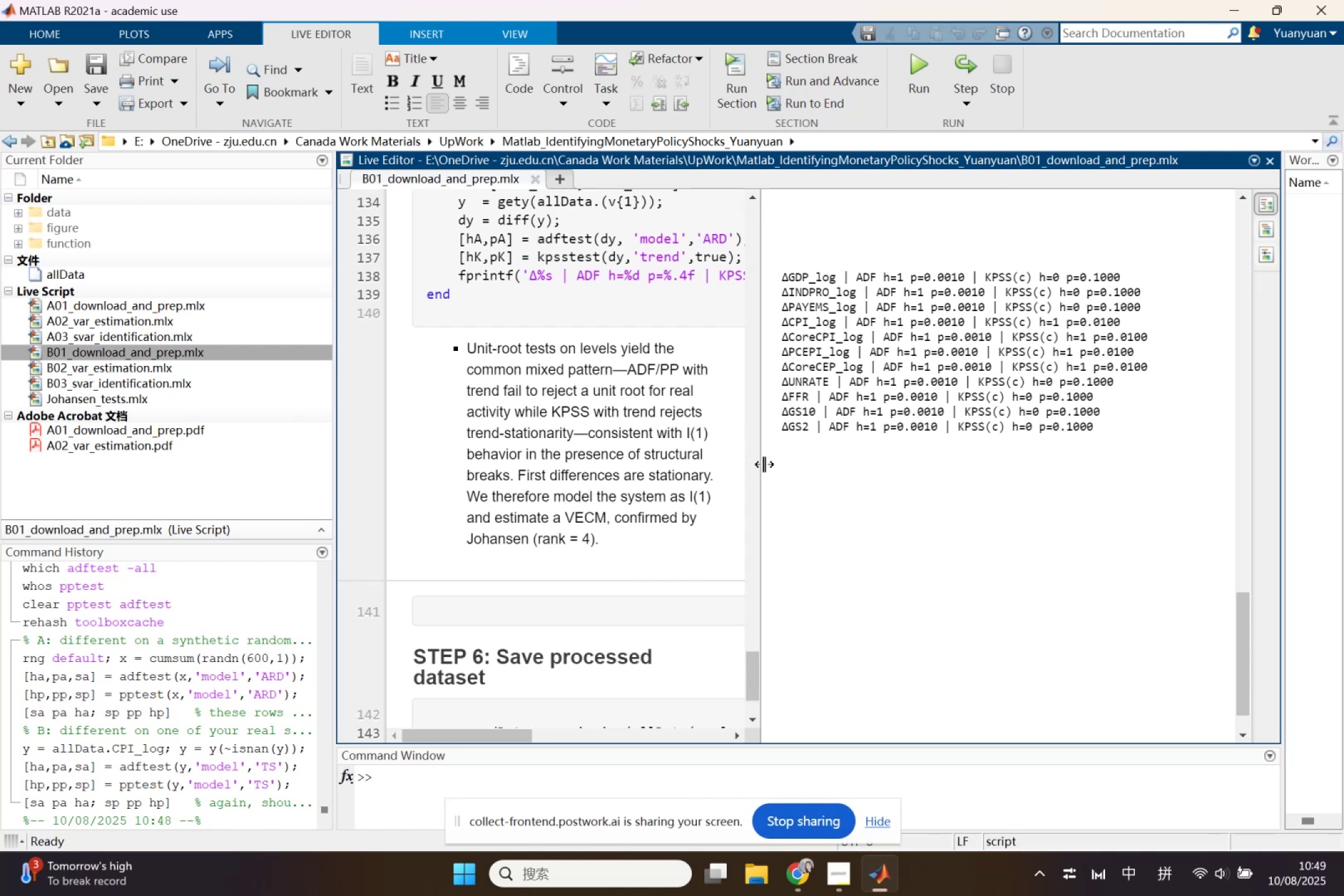 
scroll: coordinate [869, 501], scroll_direction: up, amount: 1.0
 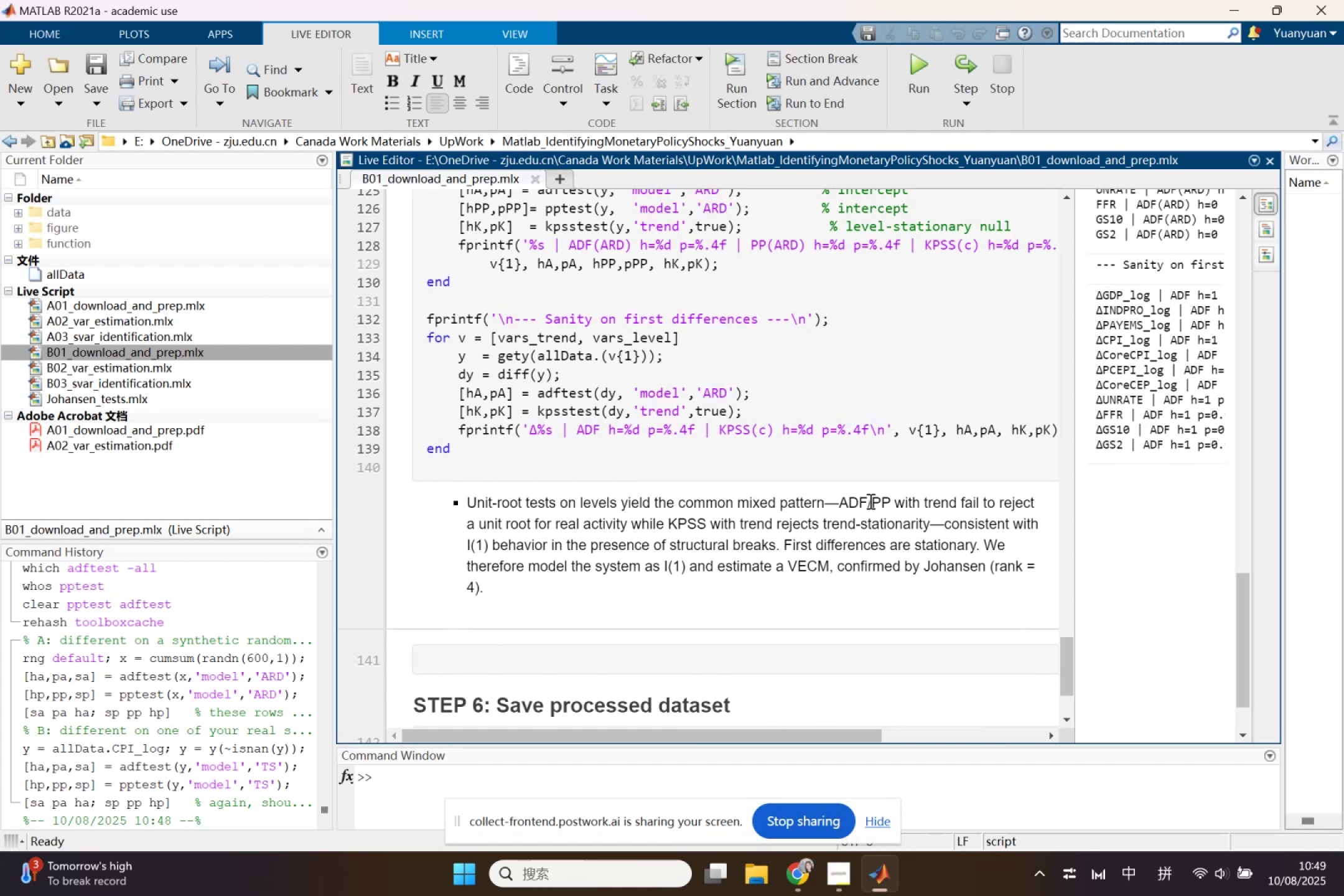 
wait(7.2)
 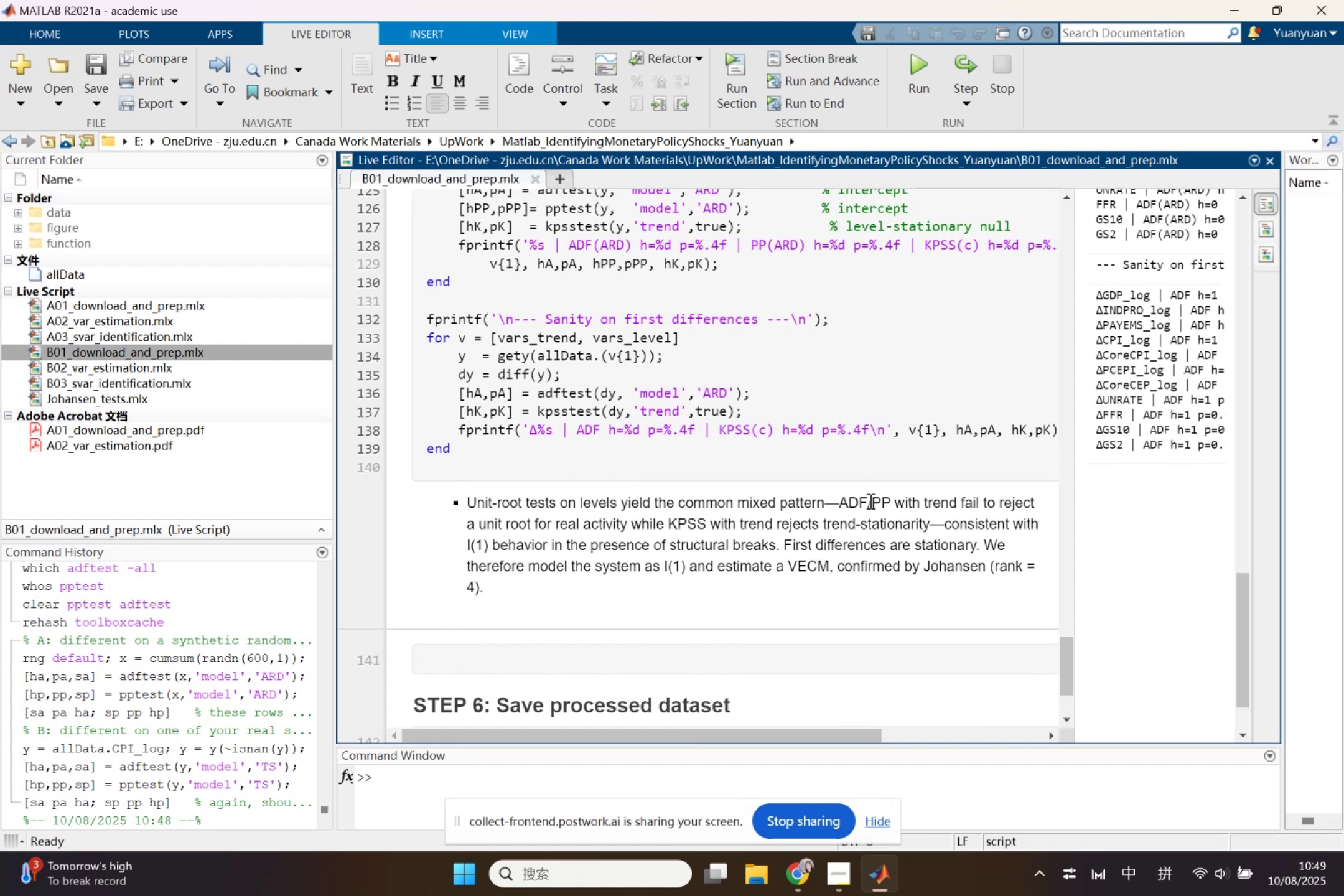 
scroll: coordinate [869, 501], scroll_direction: up, amount: 1.0
 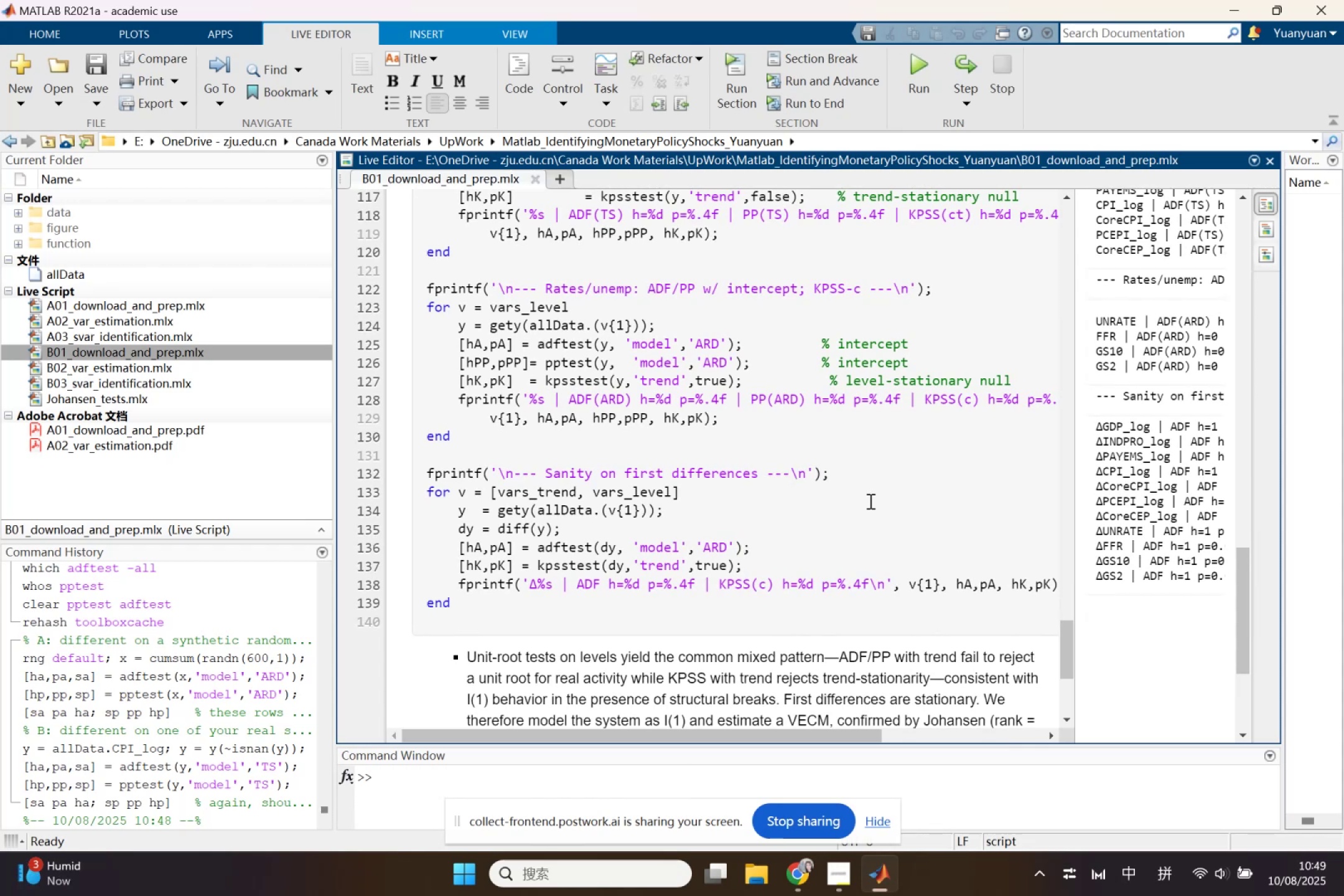 
wait(18.71)
 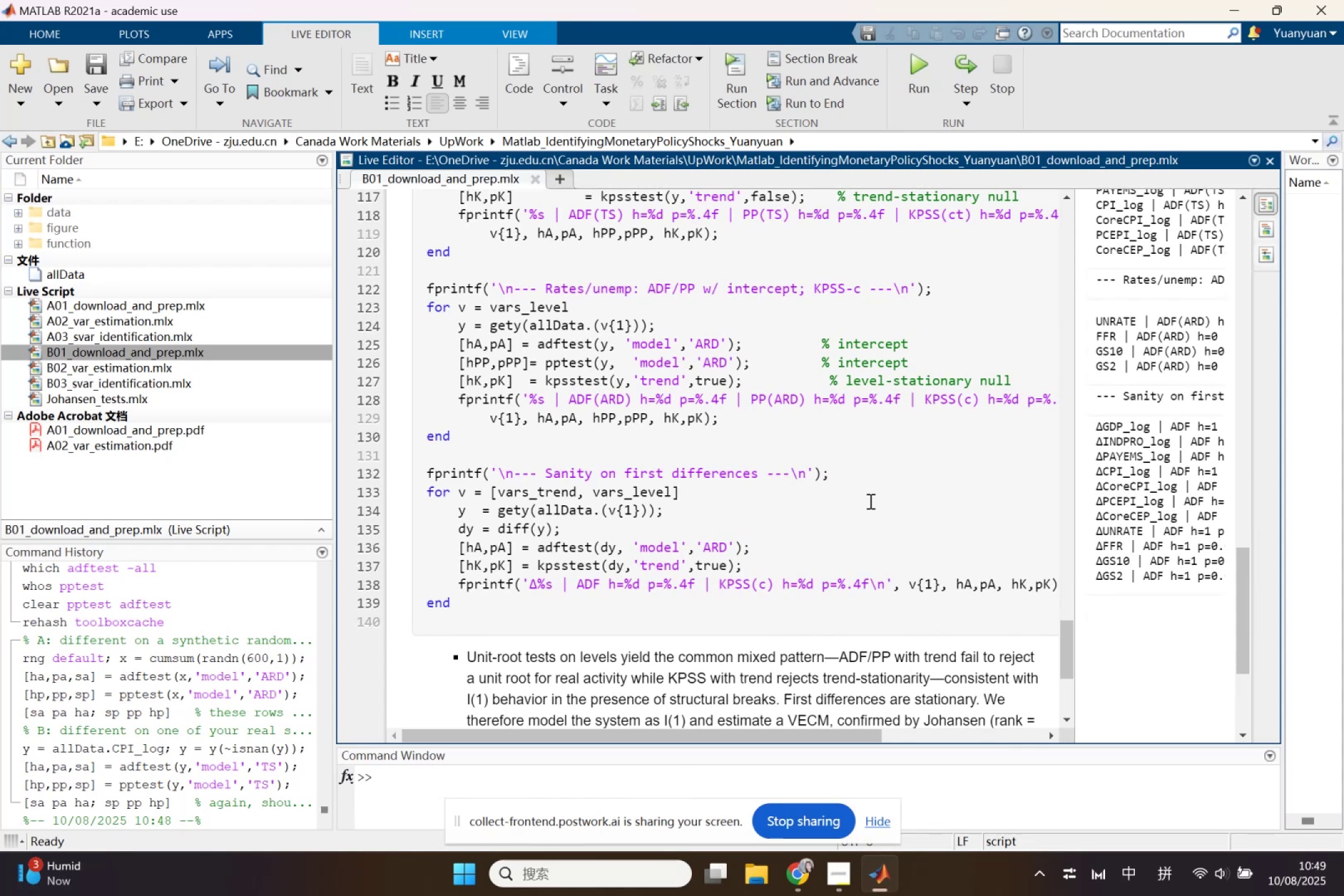 
scroll: coordinate [887, 460], scroll_direction: up, amount: 1.0
 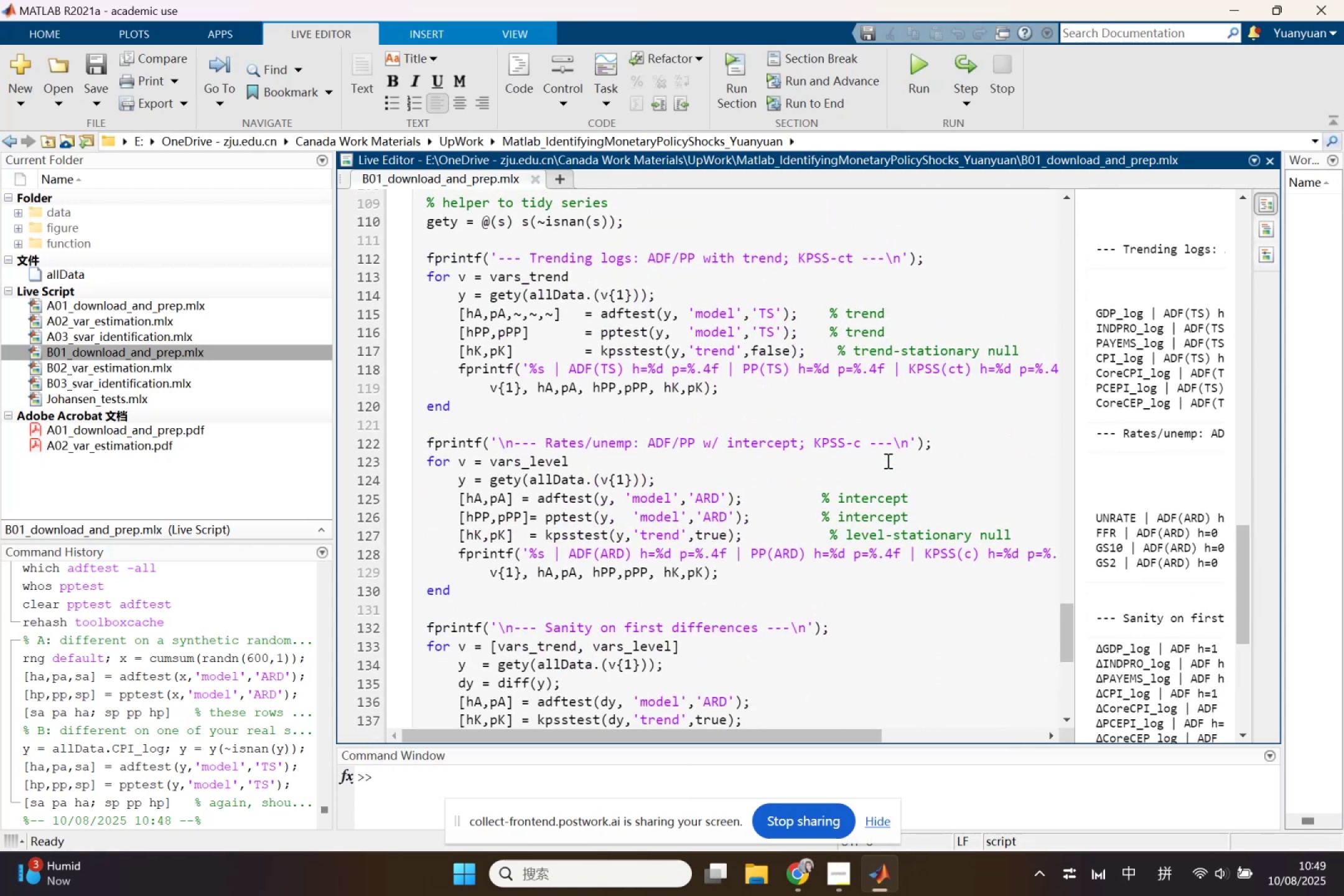 
scroll: coordinate [886, 465], scroll_direction: down, amount: 3.0
 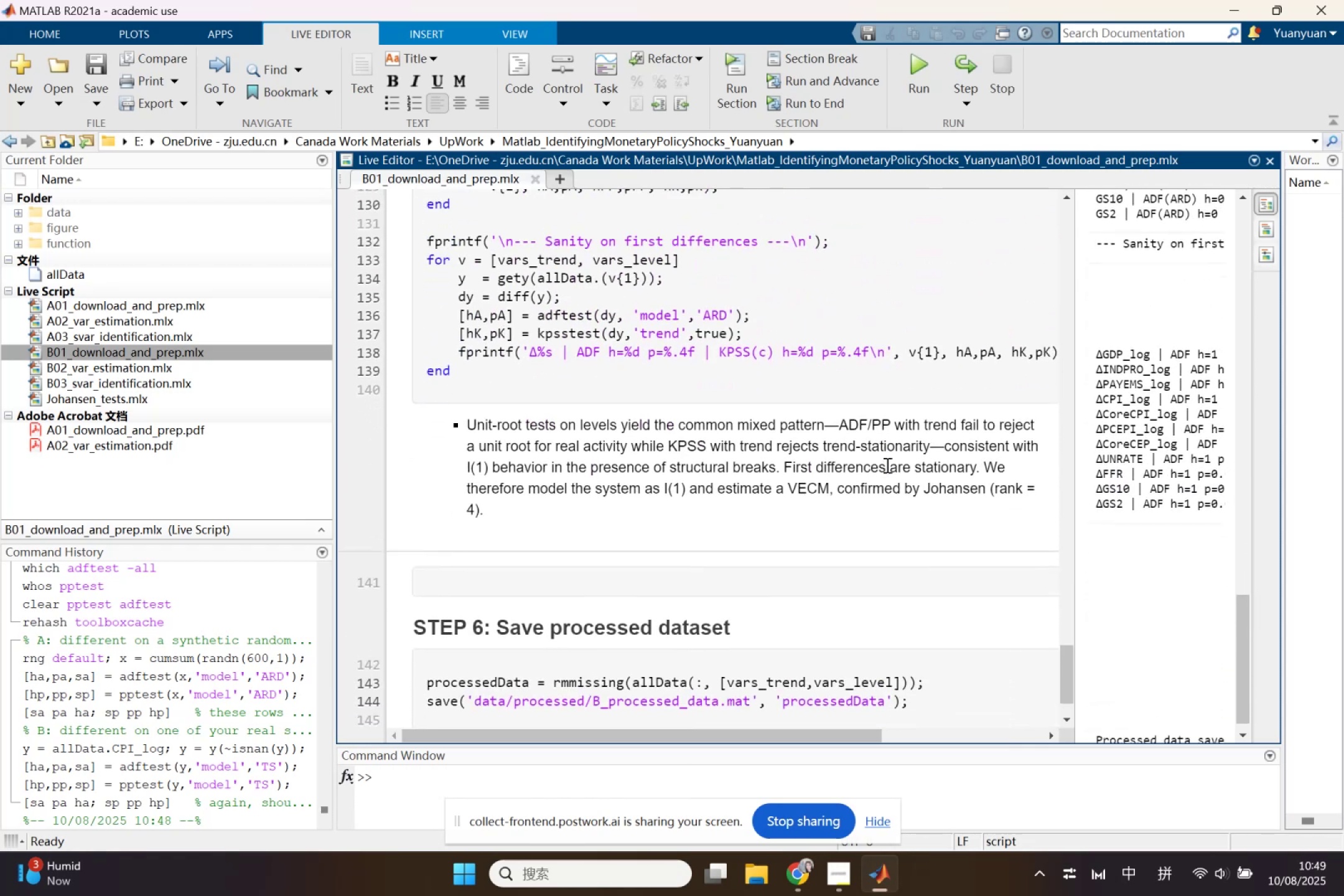 
scroll: coordinate [886, 465], scroll_direction: up, amount: 1.0
 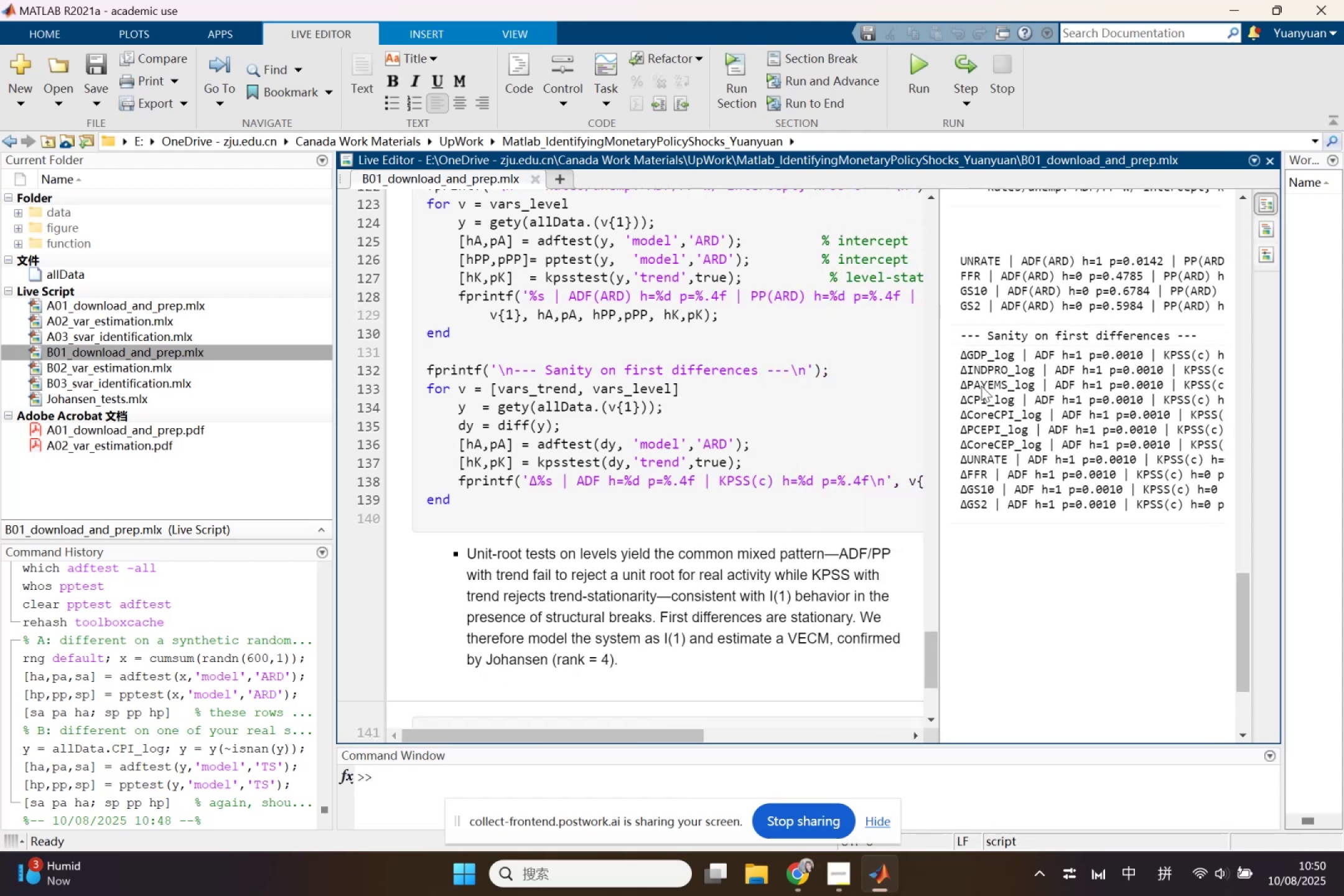 
wait(20.48)
 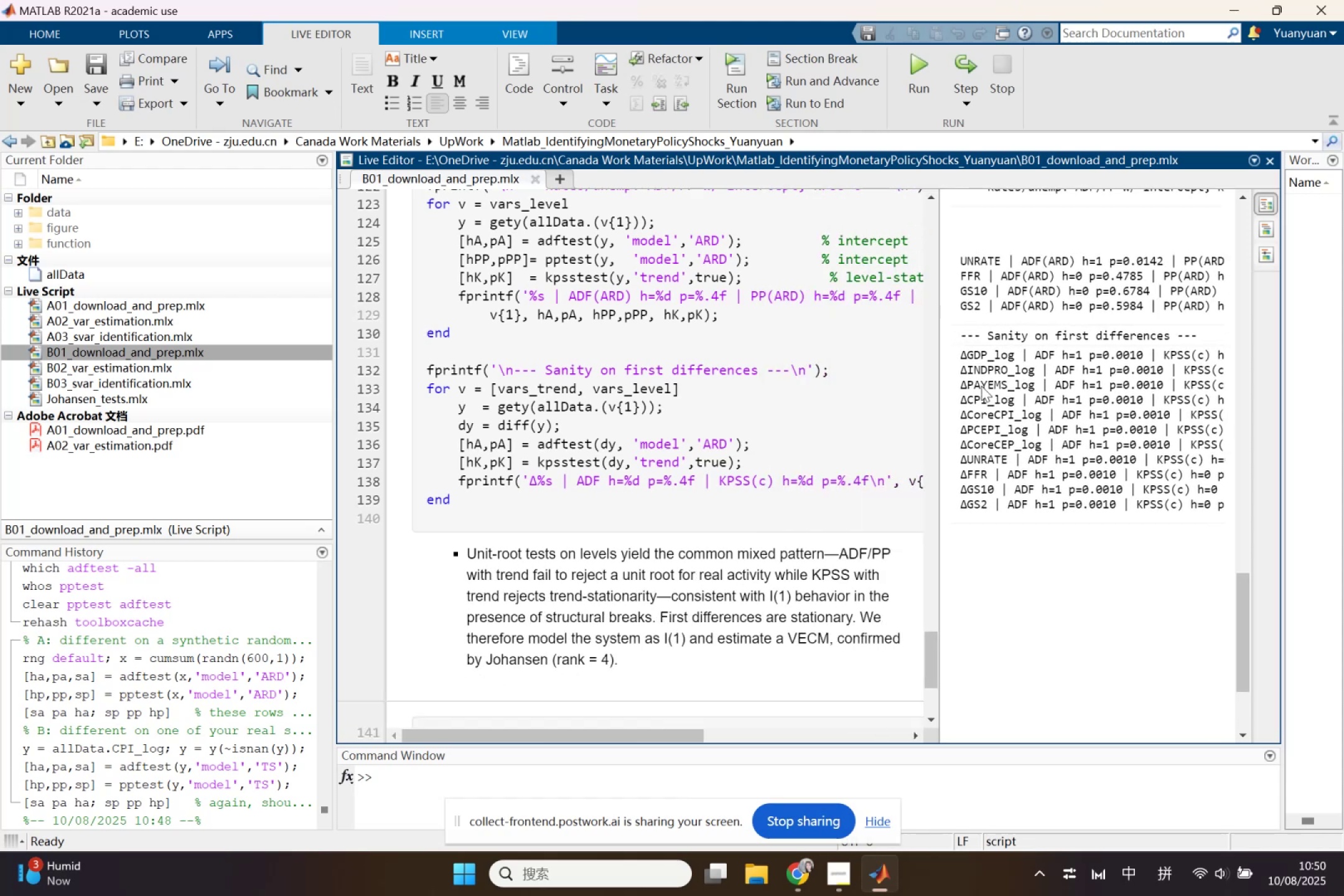 
scroll: coordinate [859, 440], scroll_direction: down, amount: 4.0
 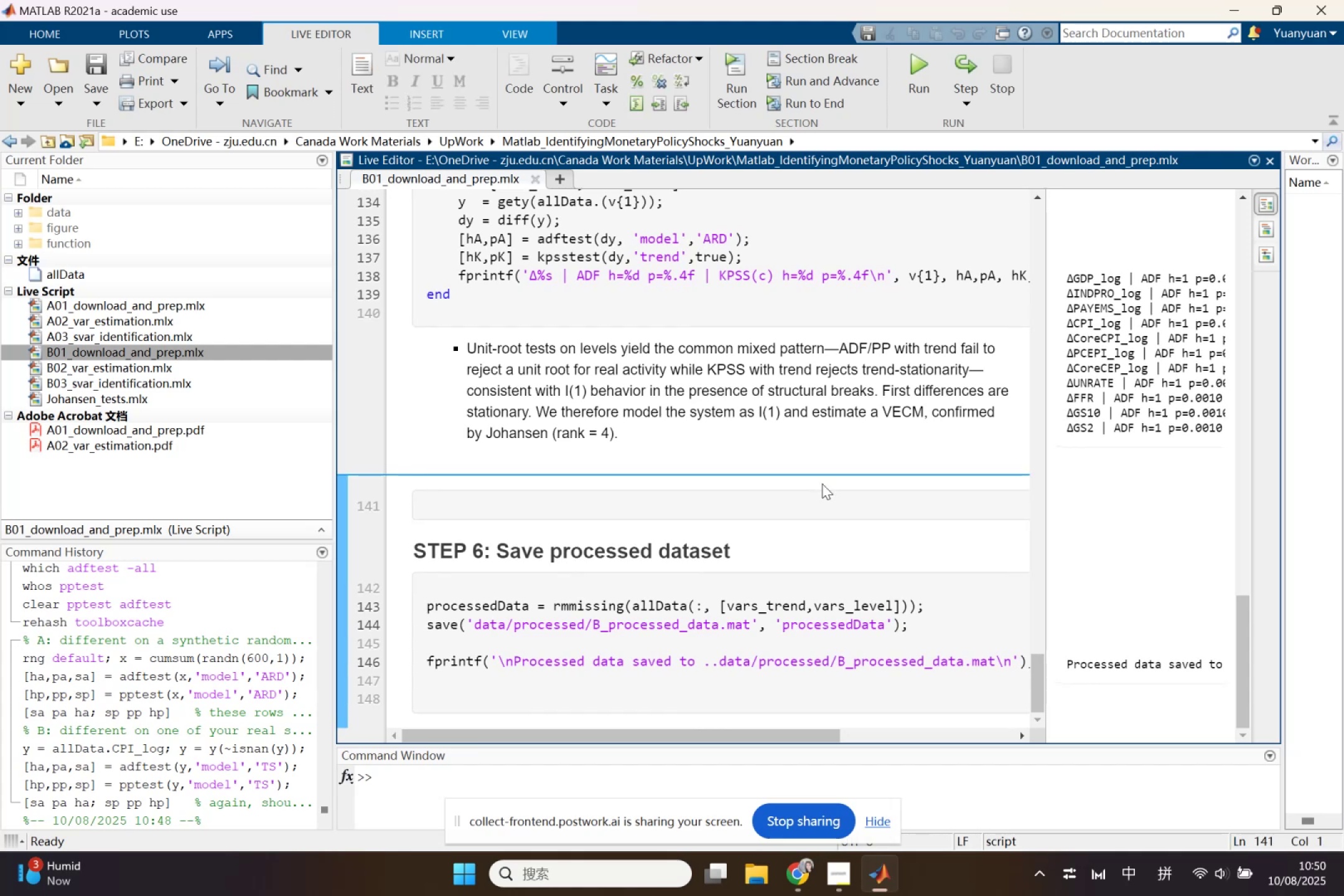 
key(Backspace)
 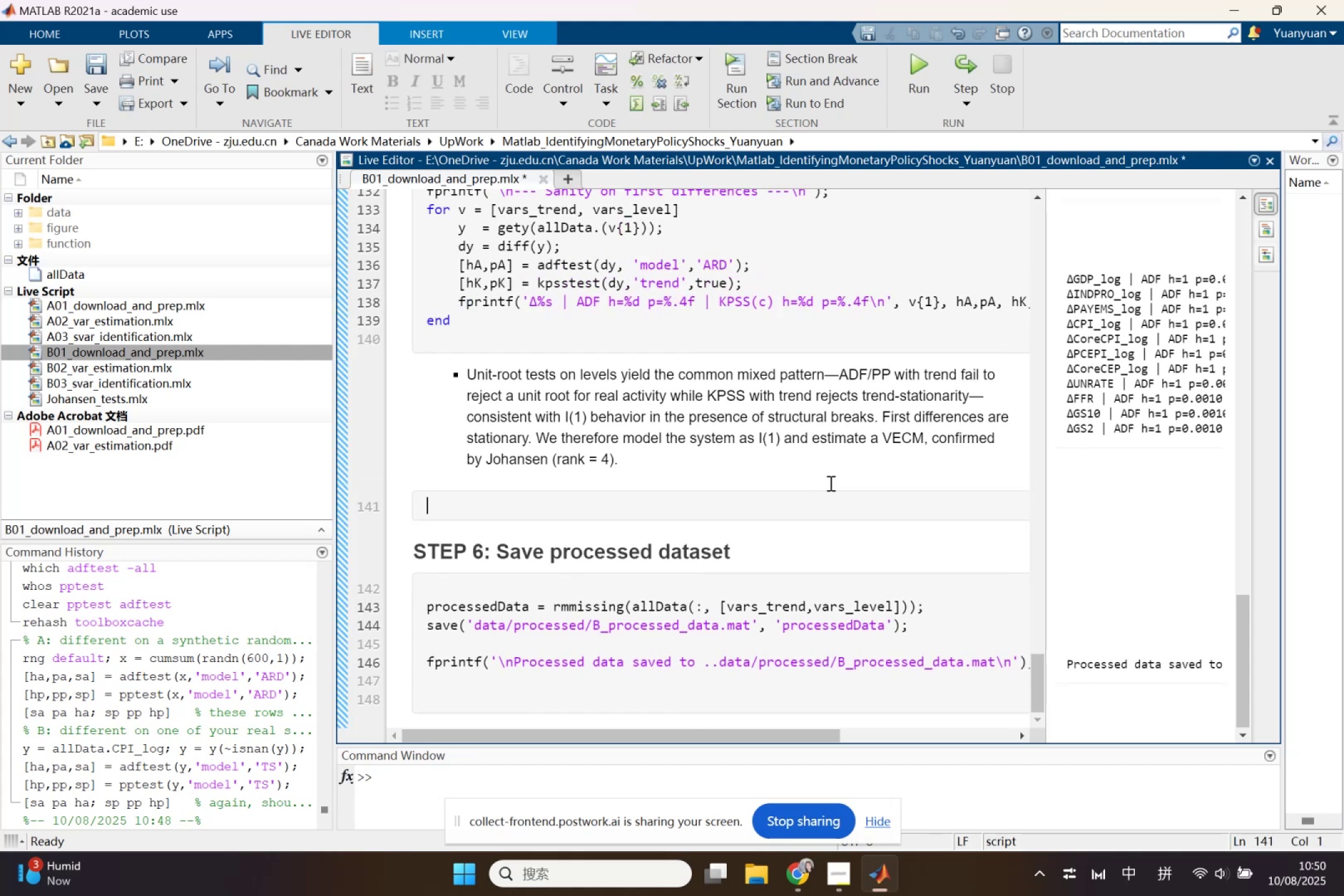 
key(Control+ControlLeft)
 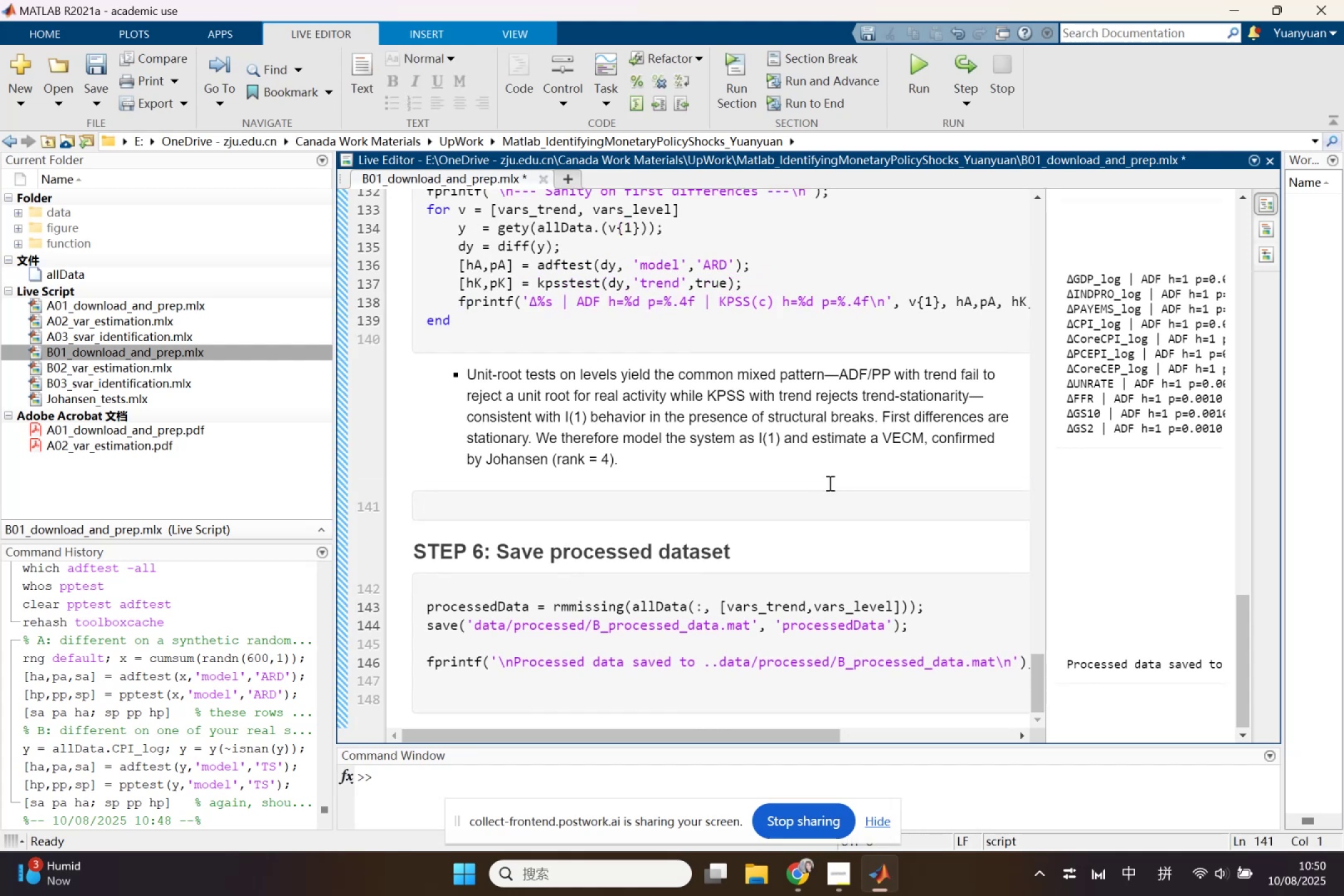 
key(Control+Z)
 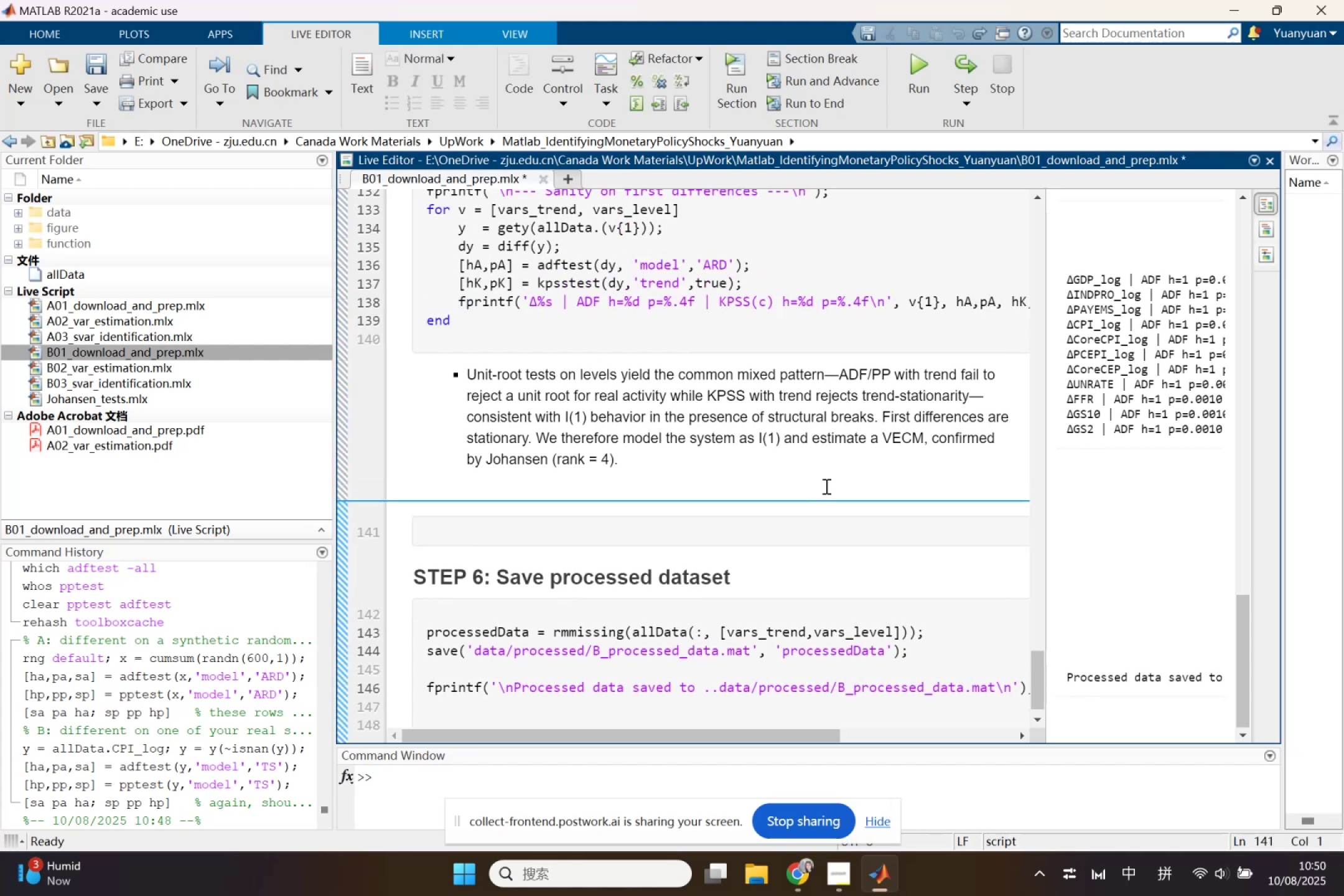 
key(Delete)
 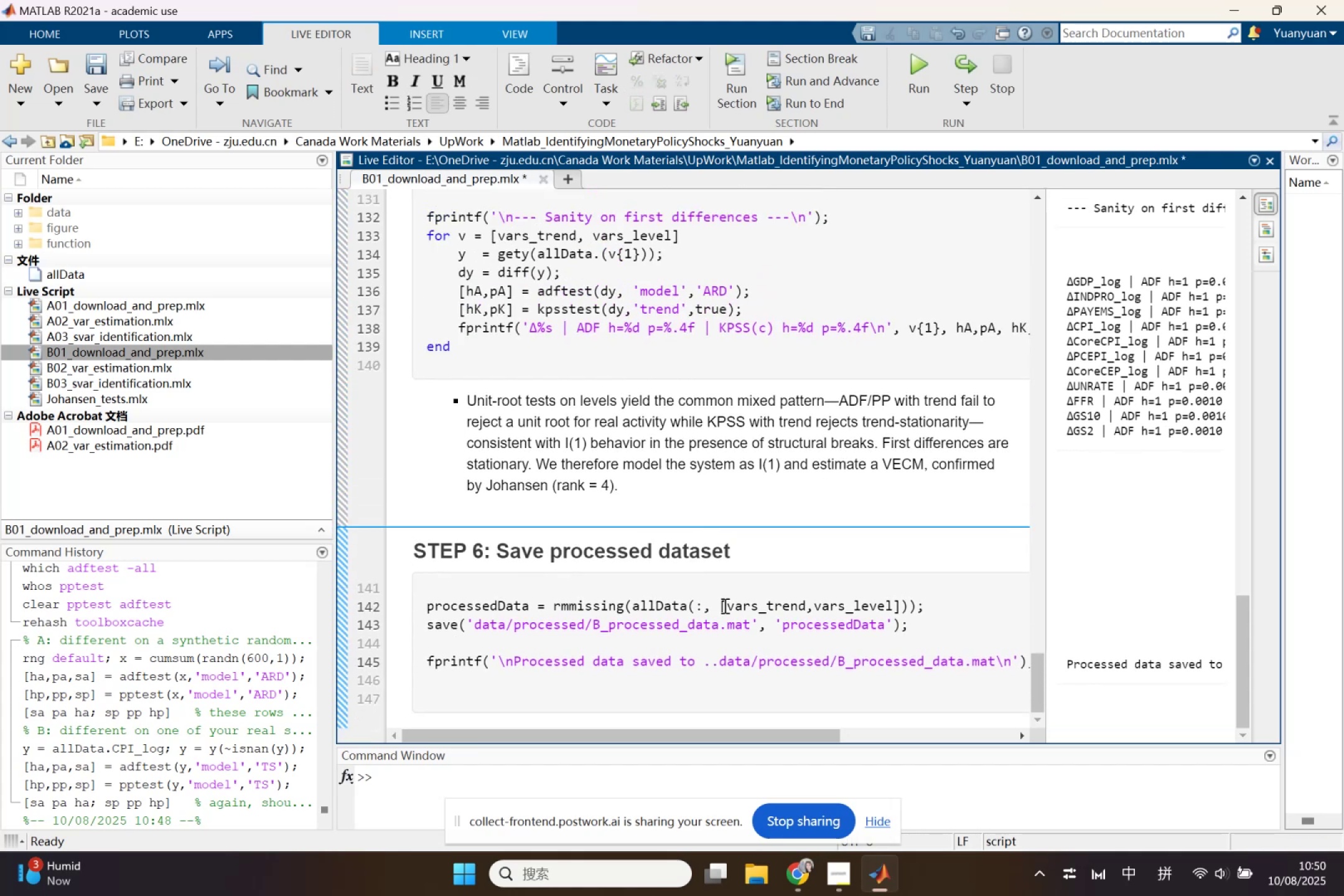 
scroll: coordinate [715, 615], scroll_direction: down, amount: 1.0
 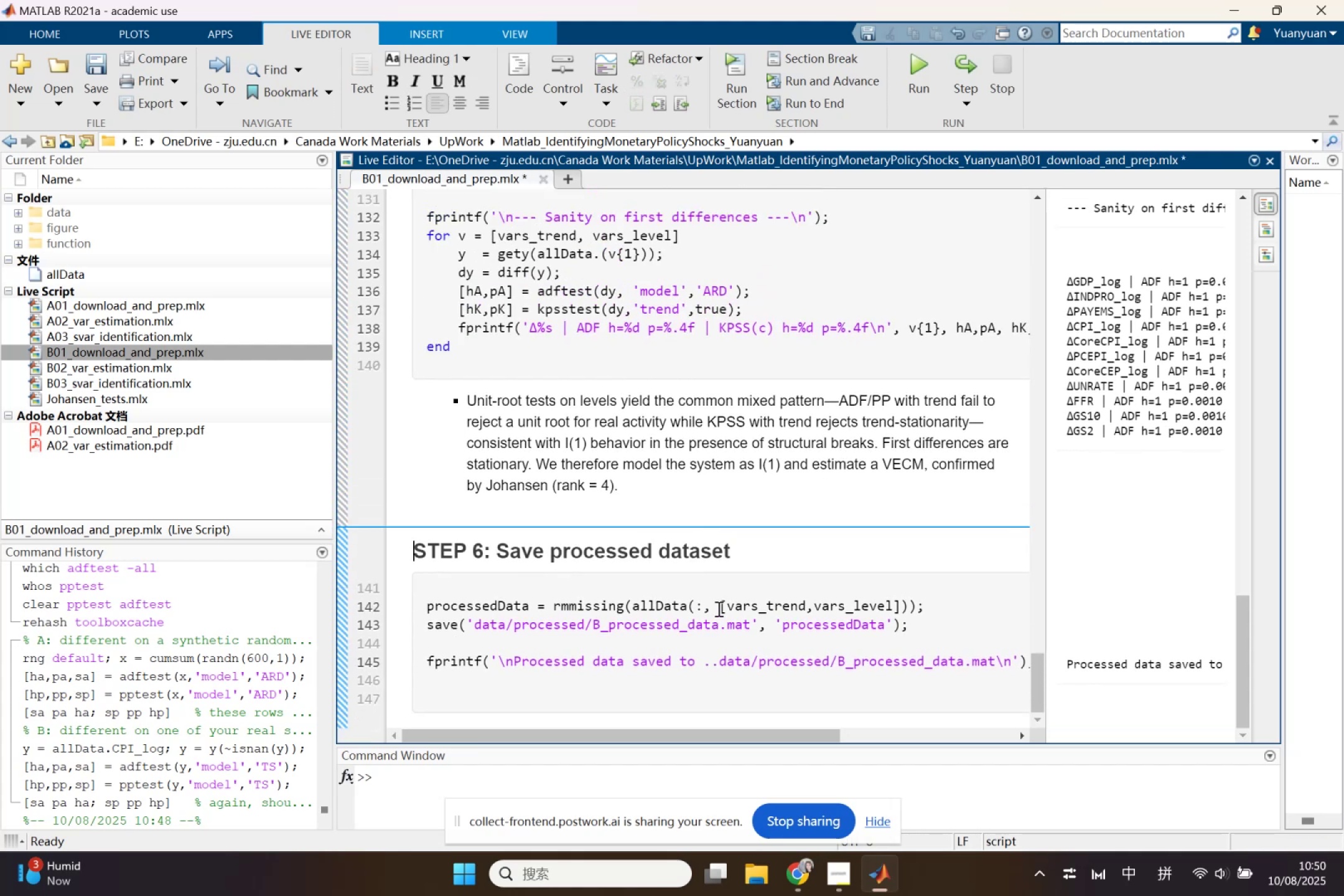 
scroll: coordinate [731, 594], scroll_direction: up, amount: 7.0
 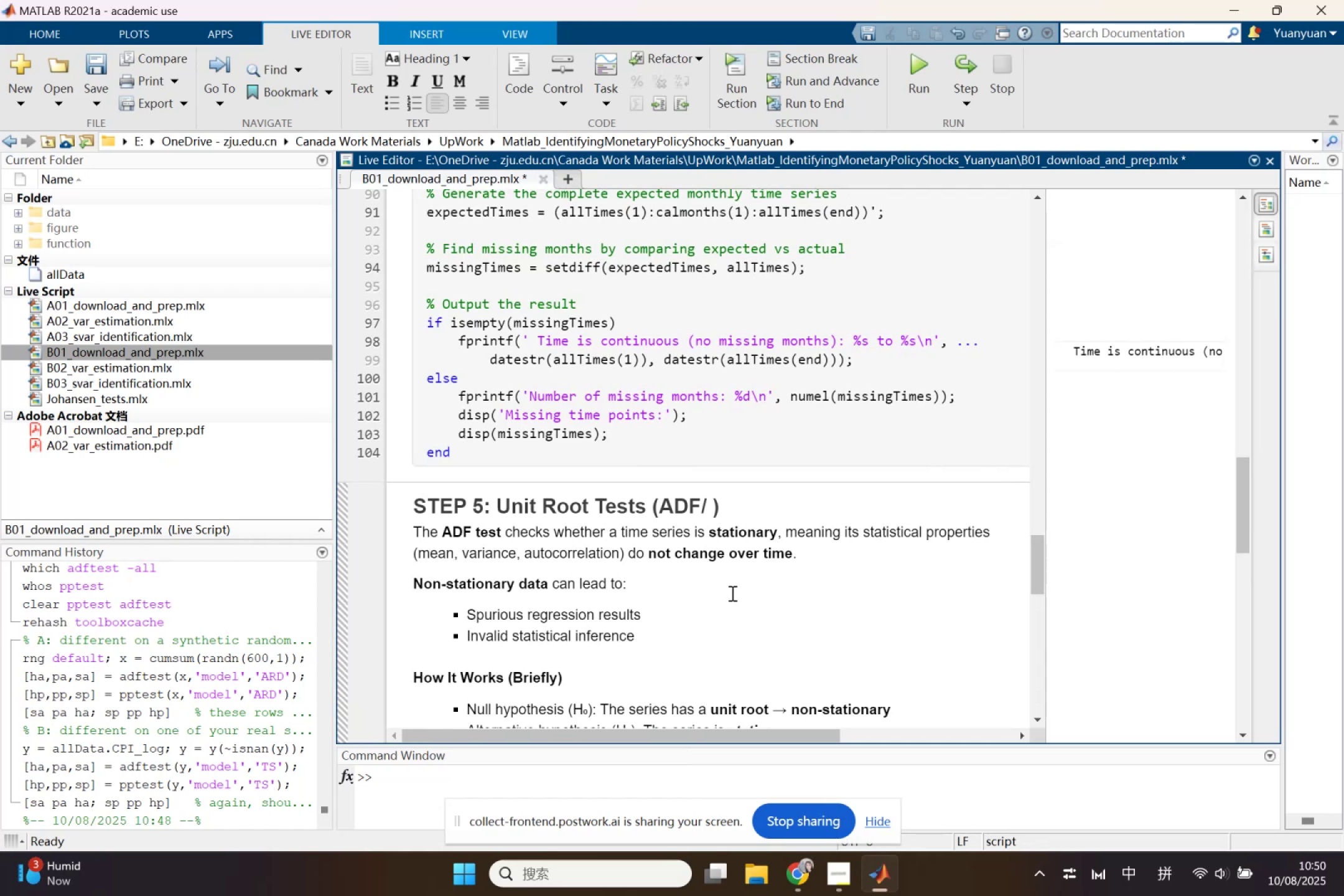 
scroll: coordinate [732, 581], scroll_direction: down, amount: 3.0
 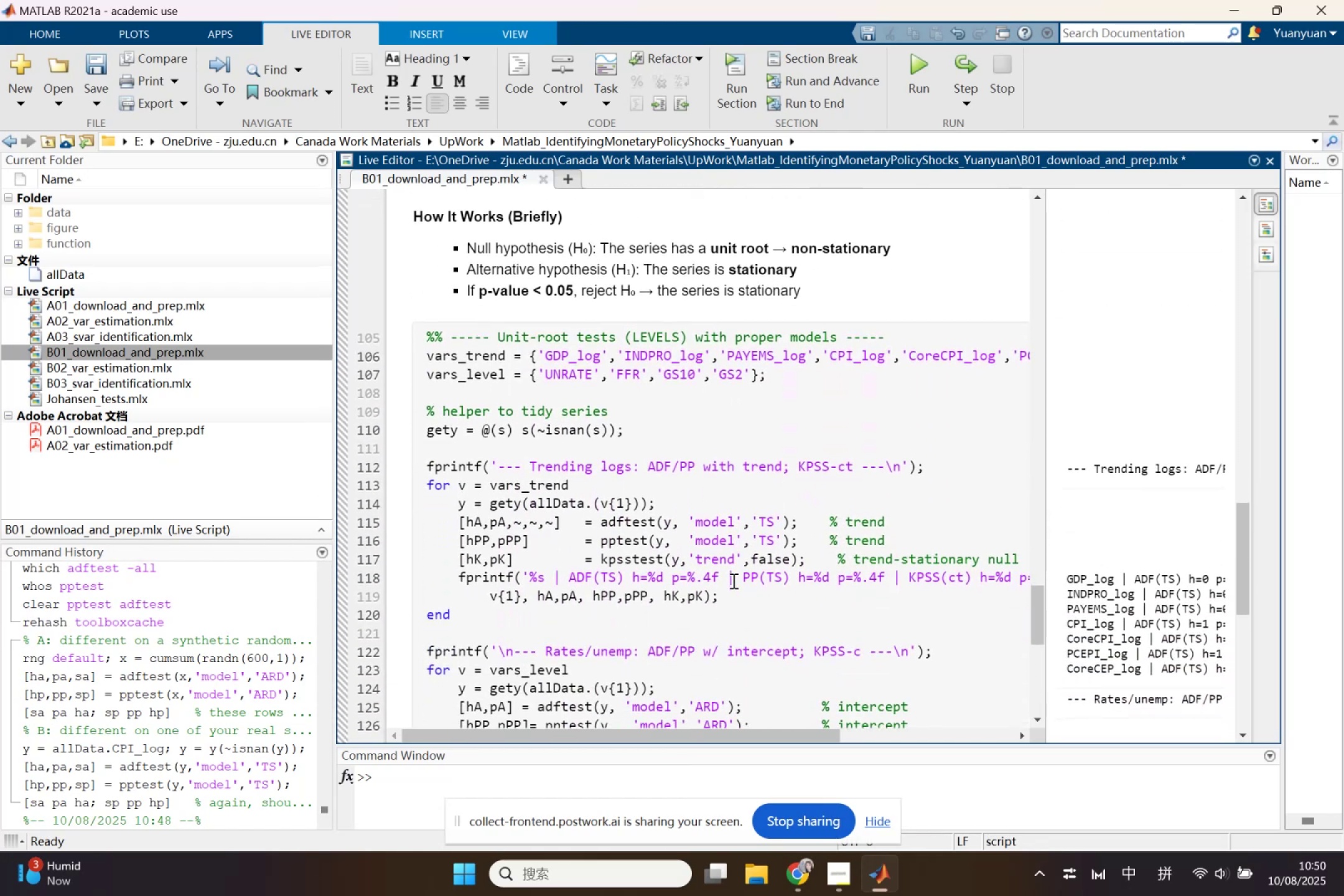 
scroll: coordinate [732, 580], scroll_direction: up, amount: 1.0
 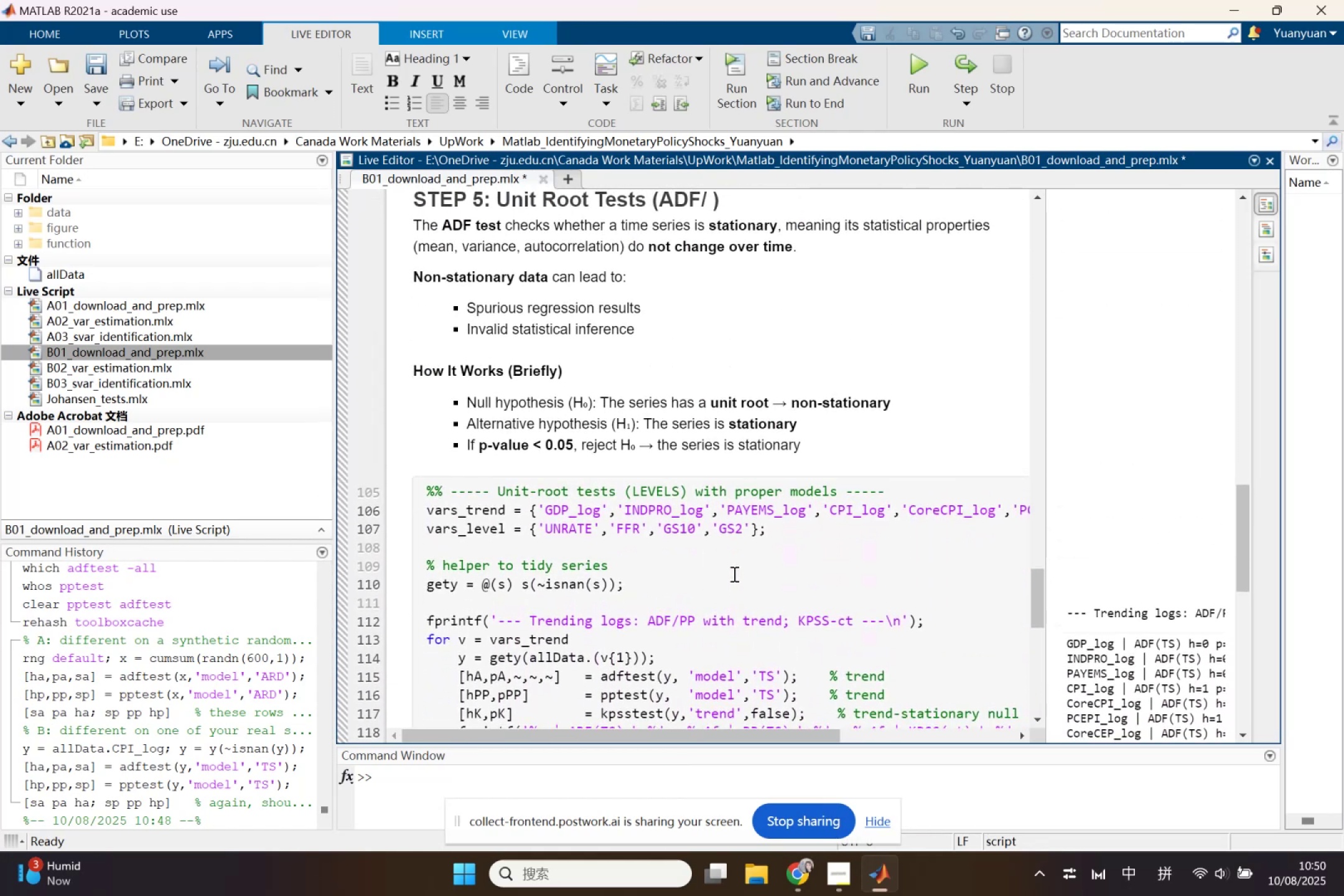 
wait(5.17)
 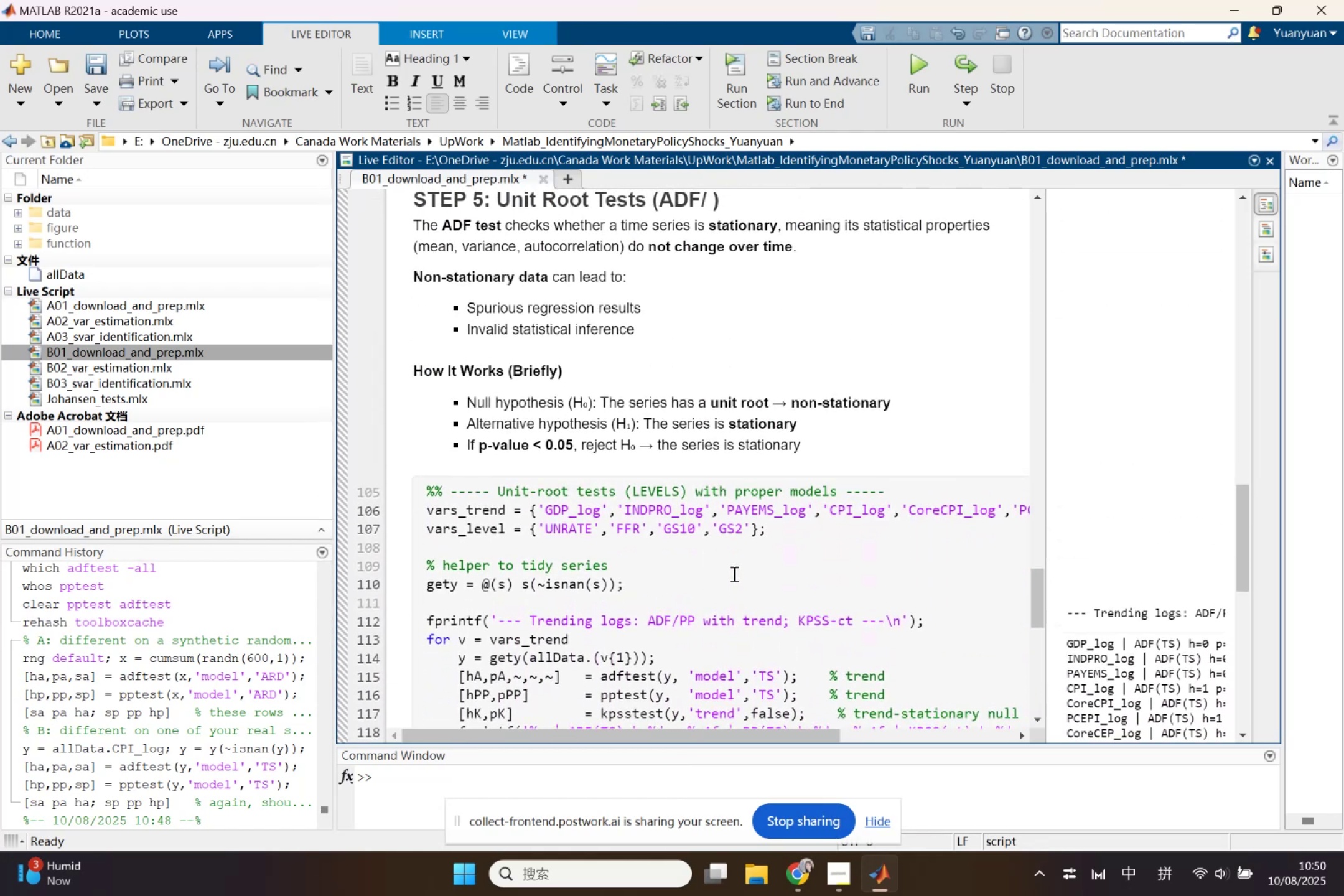 
scroll: coordinate [734, 569], scroll_direction: none, amount: 0.0
 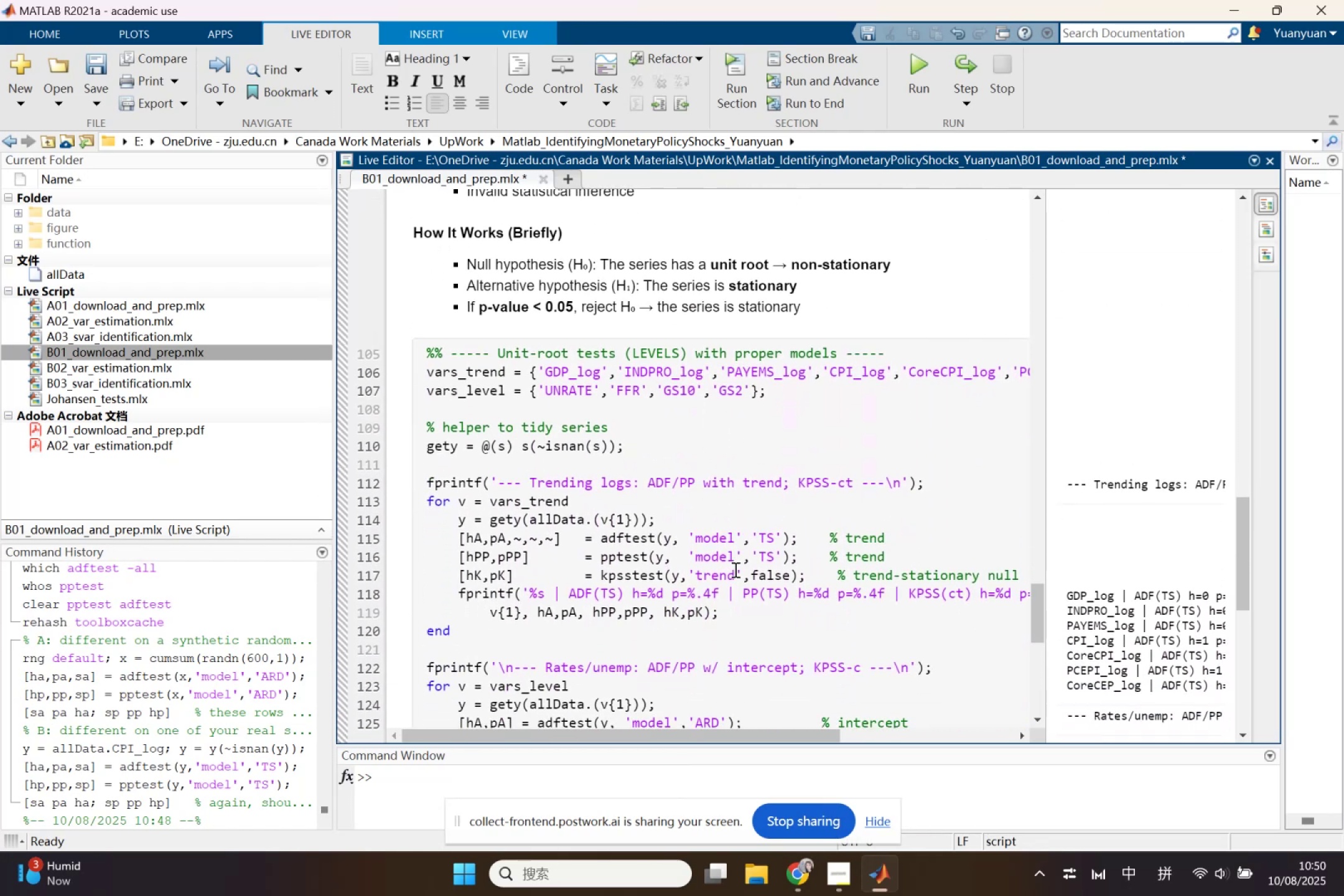 
scroll: coordinate [734, 567], scroll_direction: up, amount: 3.0
 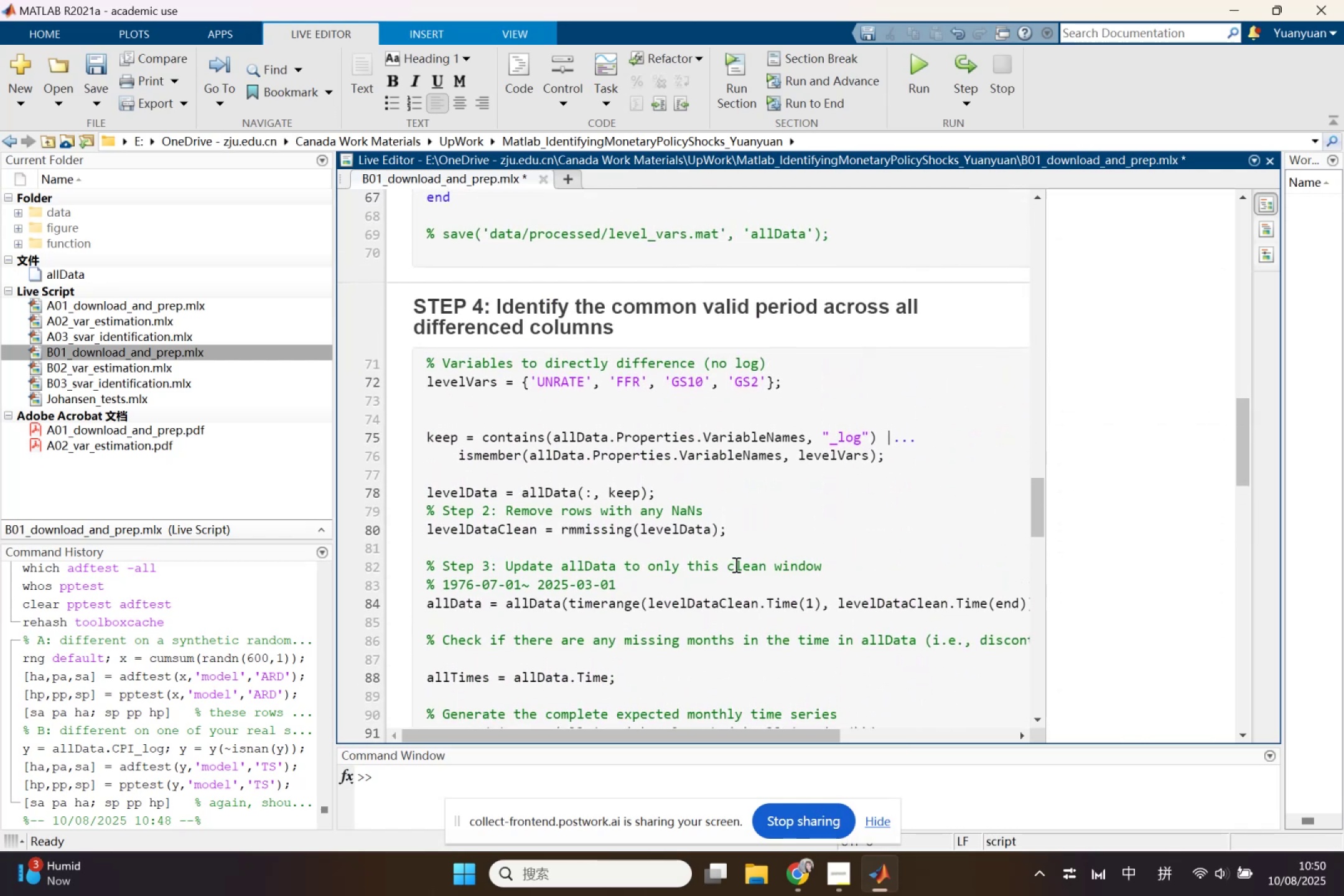 
wait(7.15)
 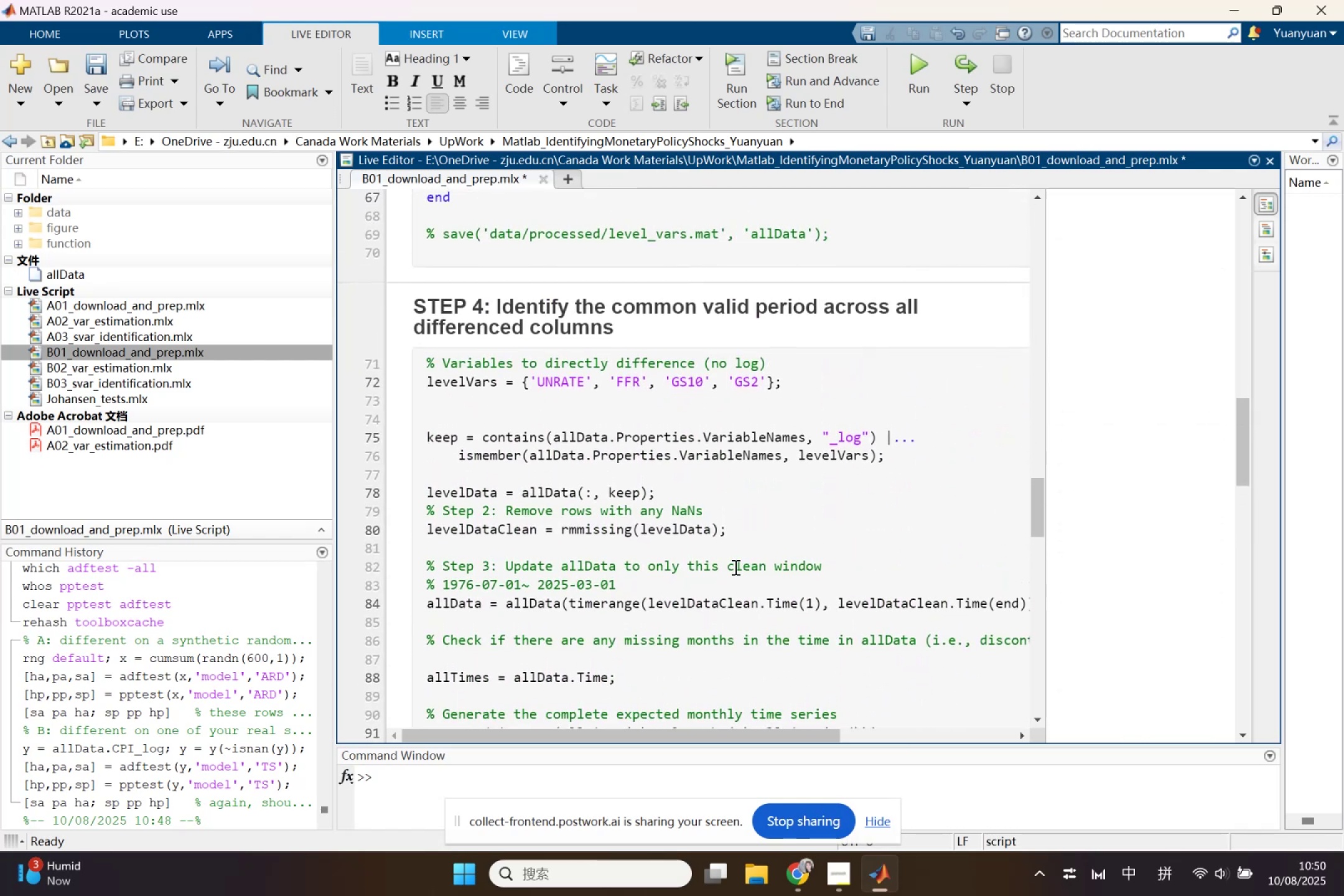 
scroll: coordinate [735, 563], scroll_direction: down, amount: 2.0
 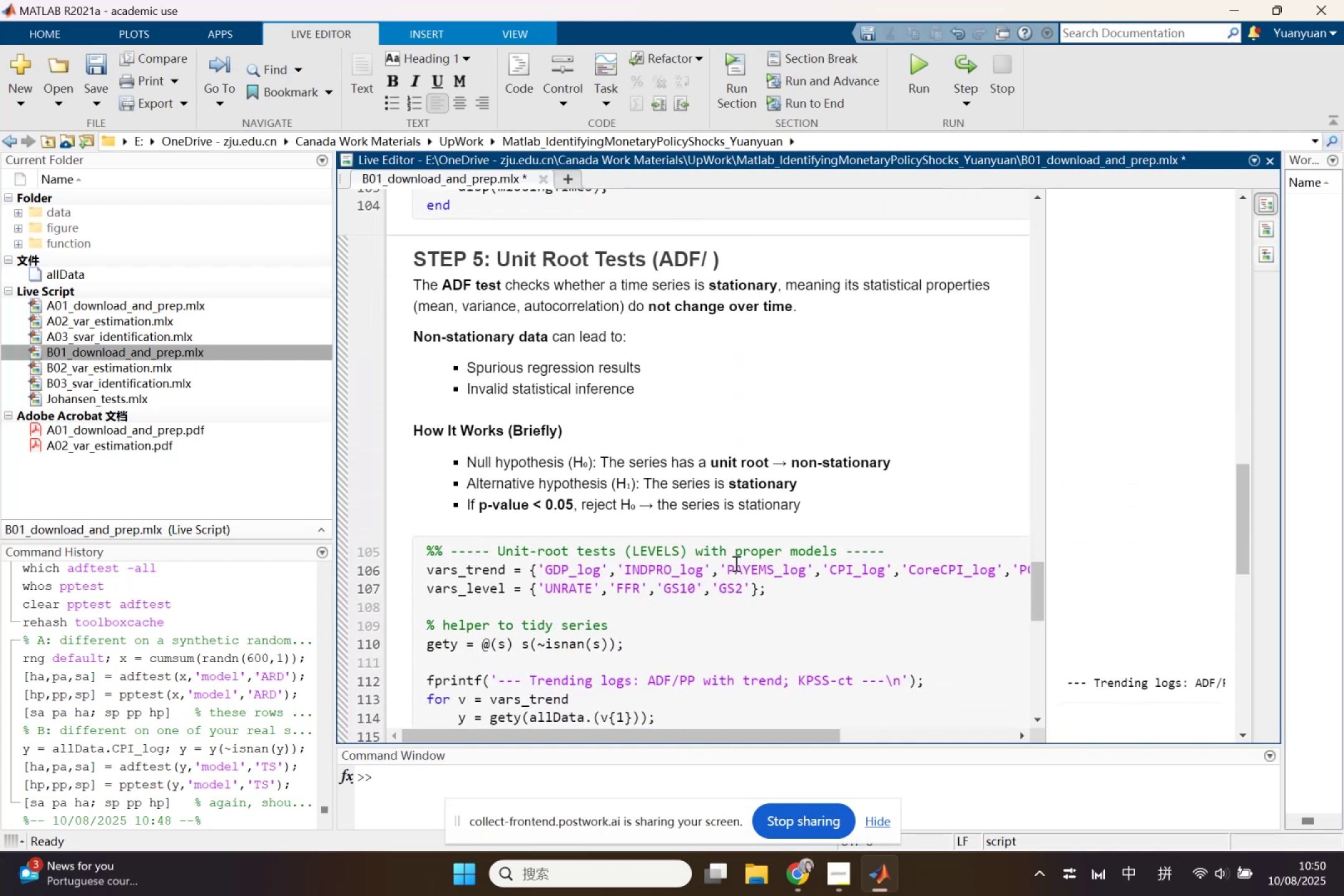 
scroll: coordinate [734, 538], scroll_direction: up, amount: 6.0
 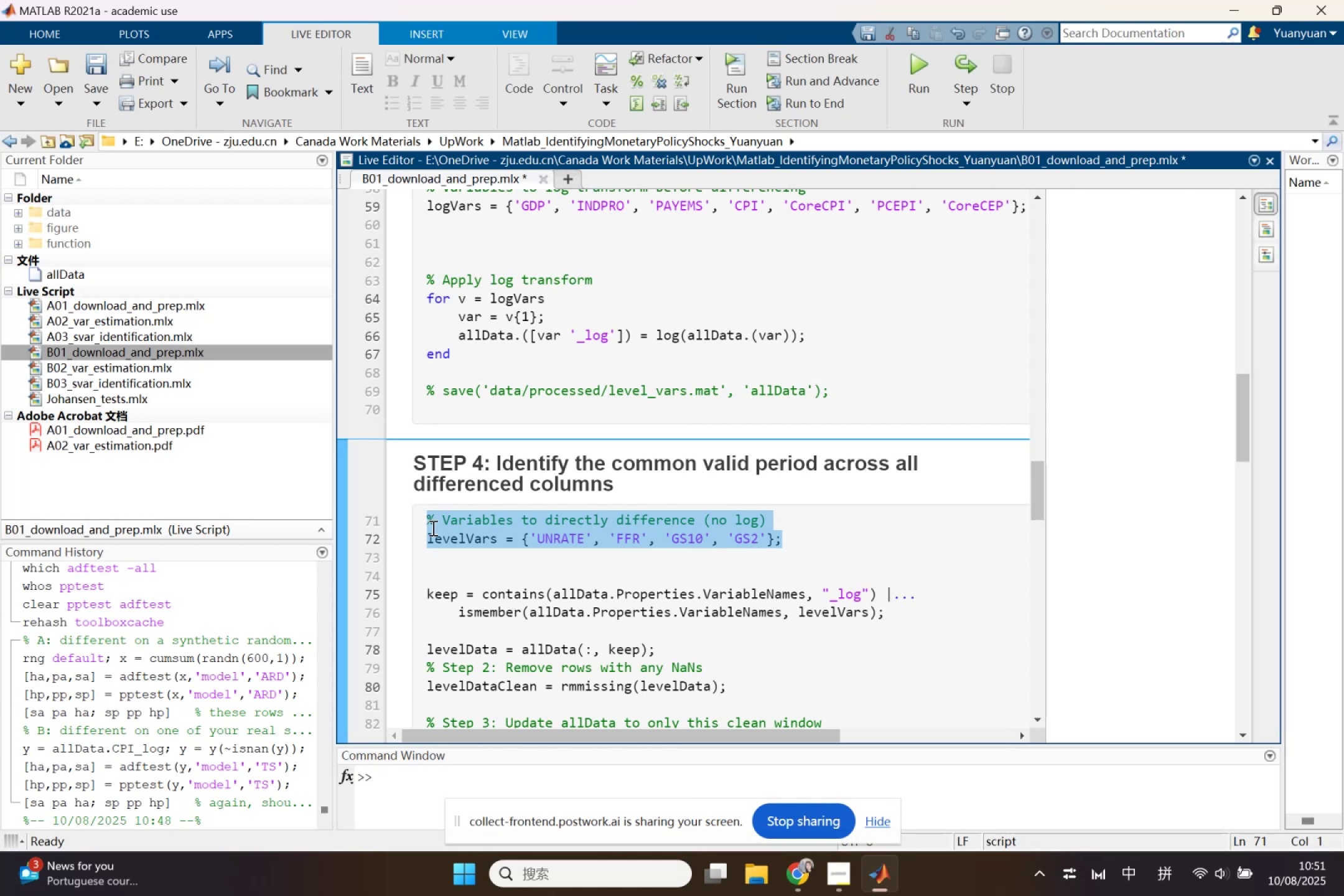 
left_click([472, 536])
 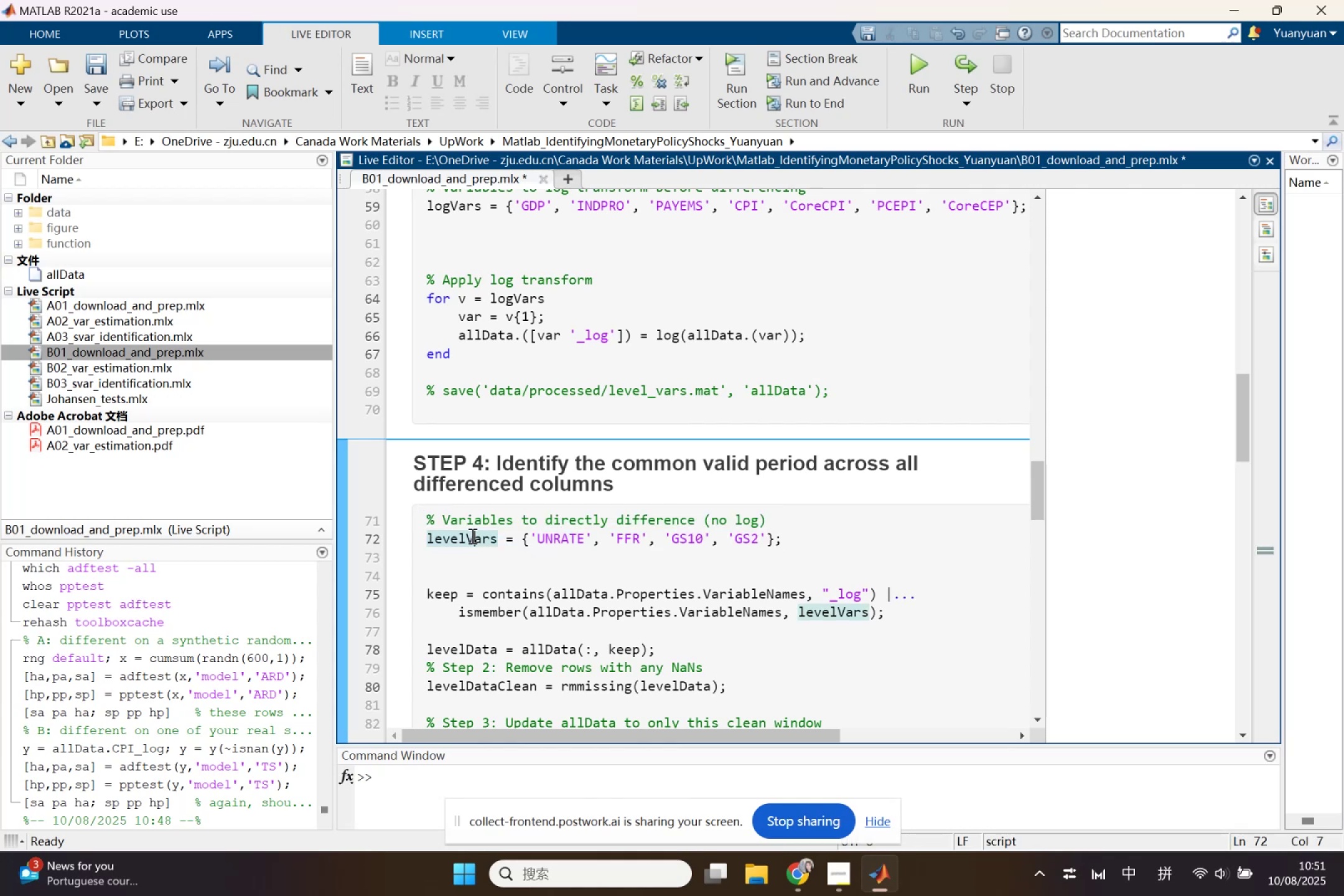 
scroll: coordinate [471, 534], scroll_direction: down, amount: 3.0
 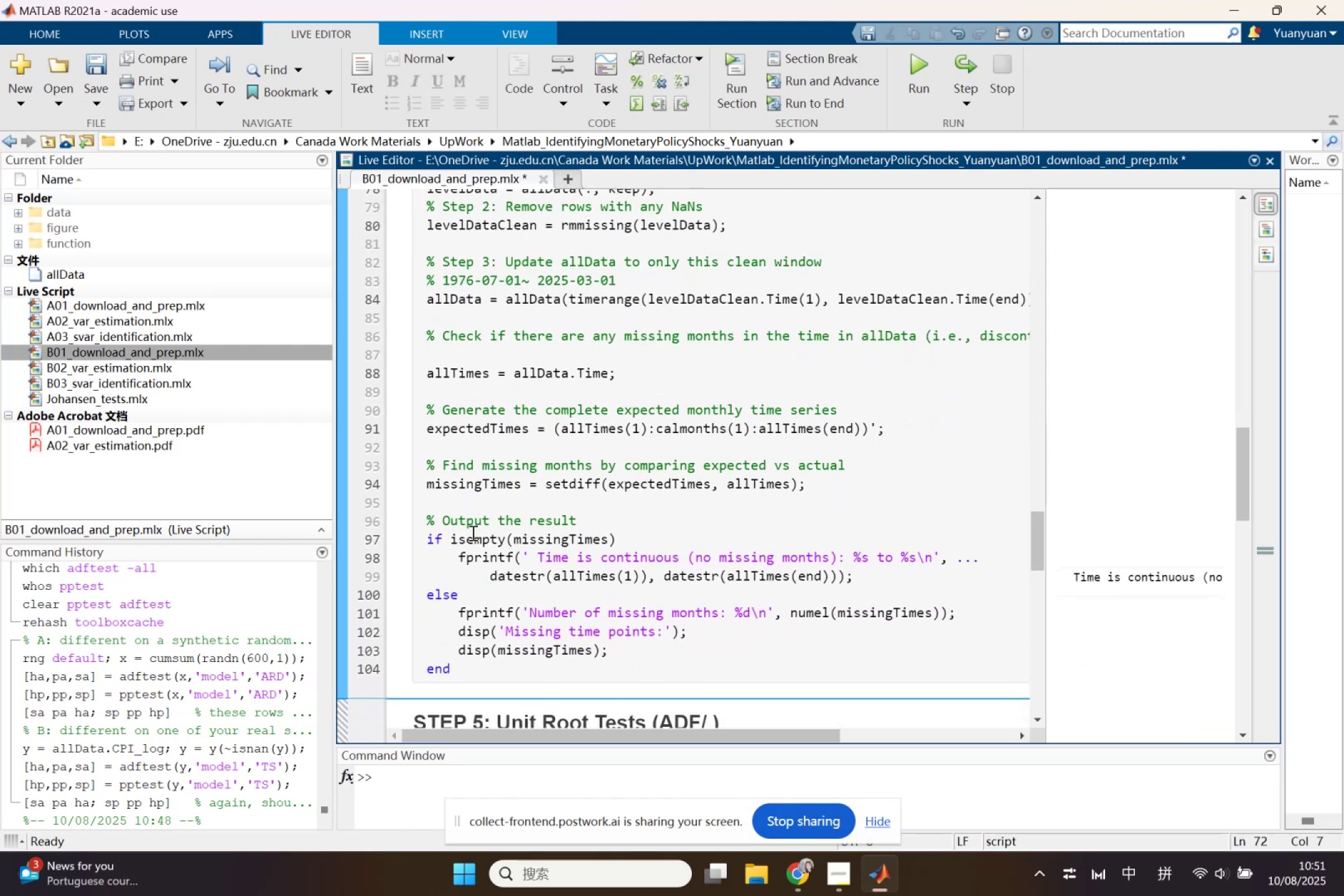 
scroll: coordinate [480, 520], scroll_direction: up, amount: 4.0
 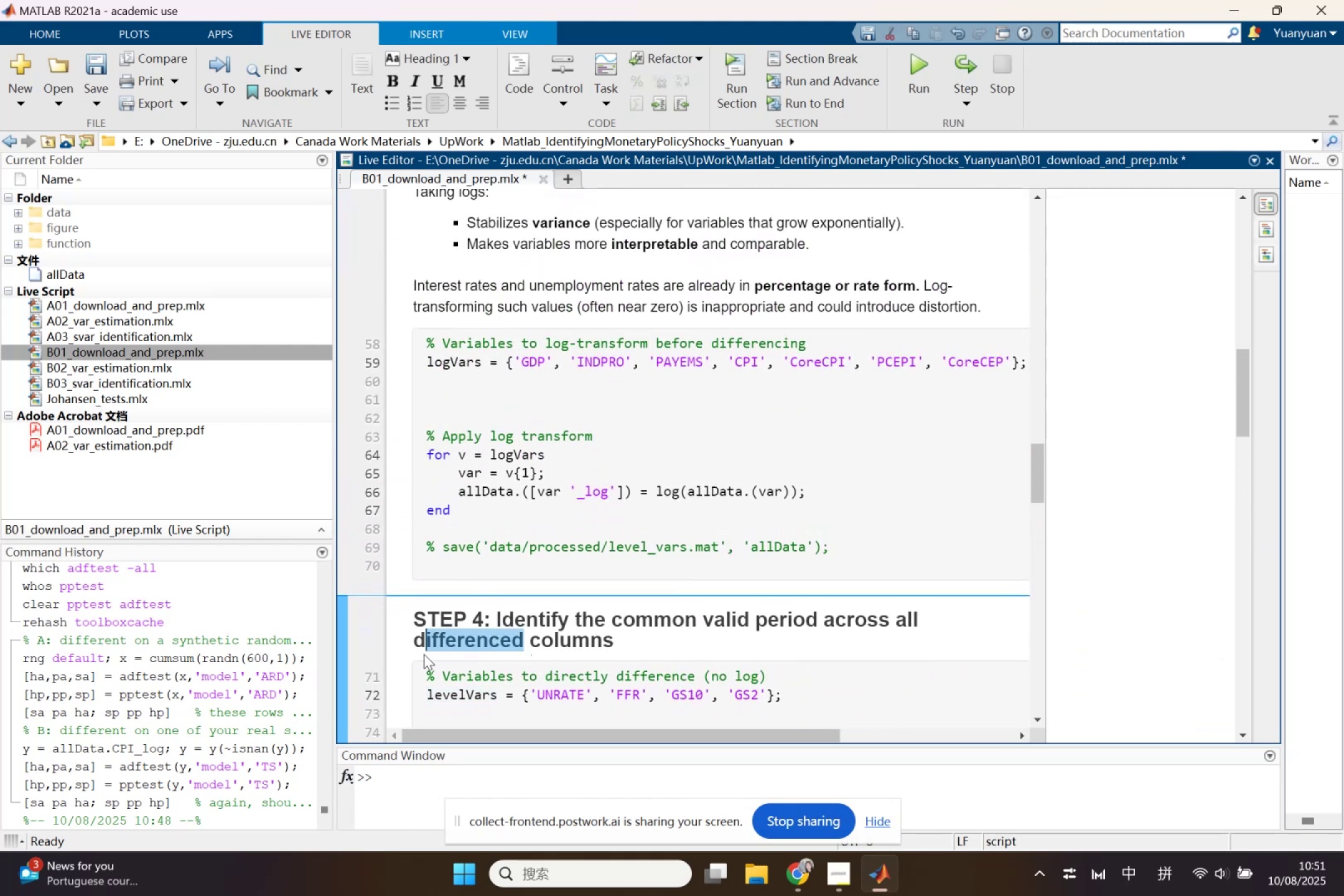 
wait(7.9)
 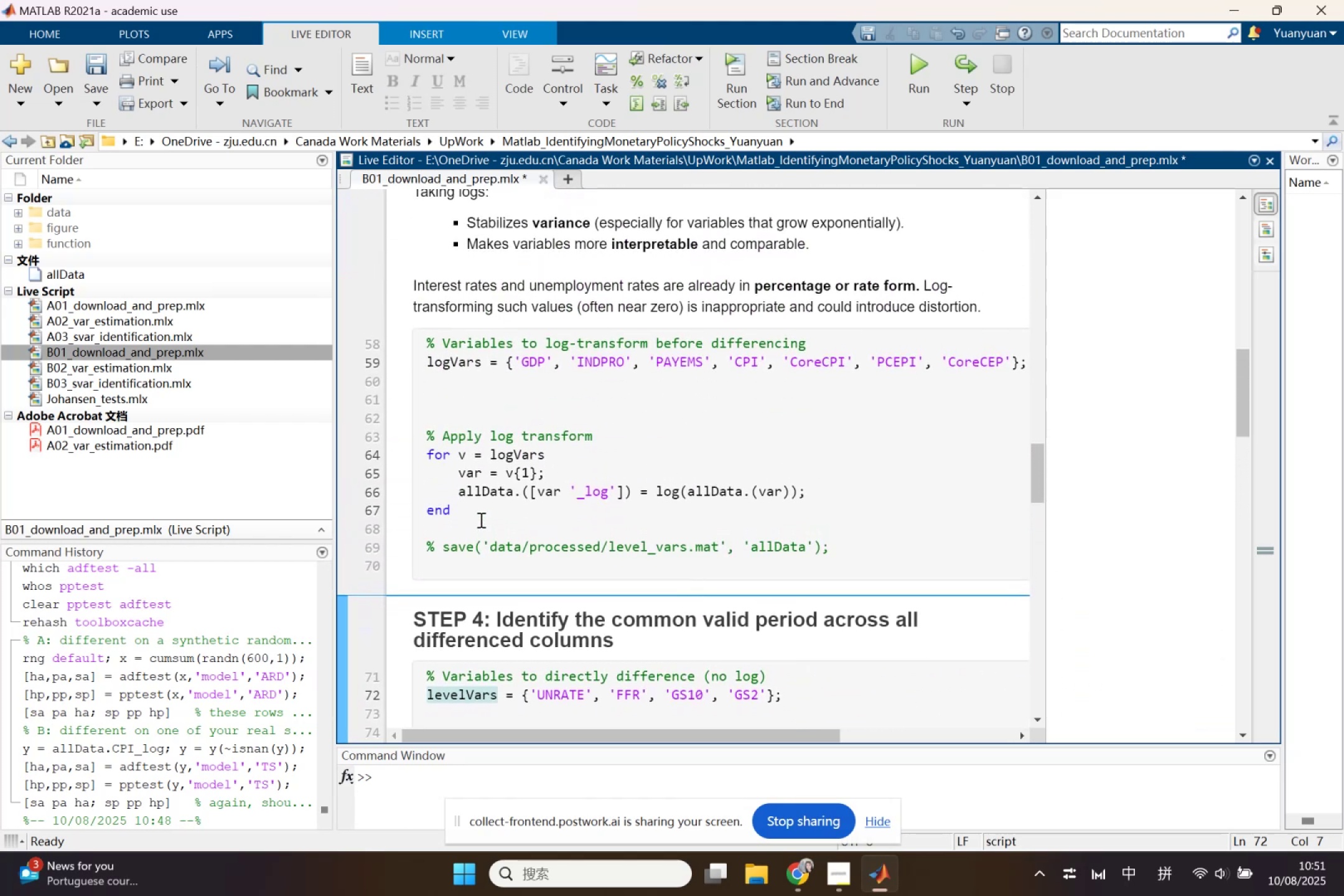 
type(Leve)
key(Backspace)
key(Backspace)
key(Backspace)
key(Backspace)
type(level)
 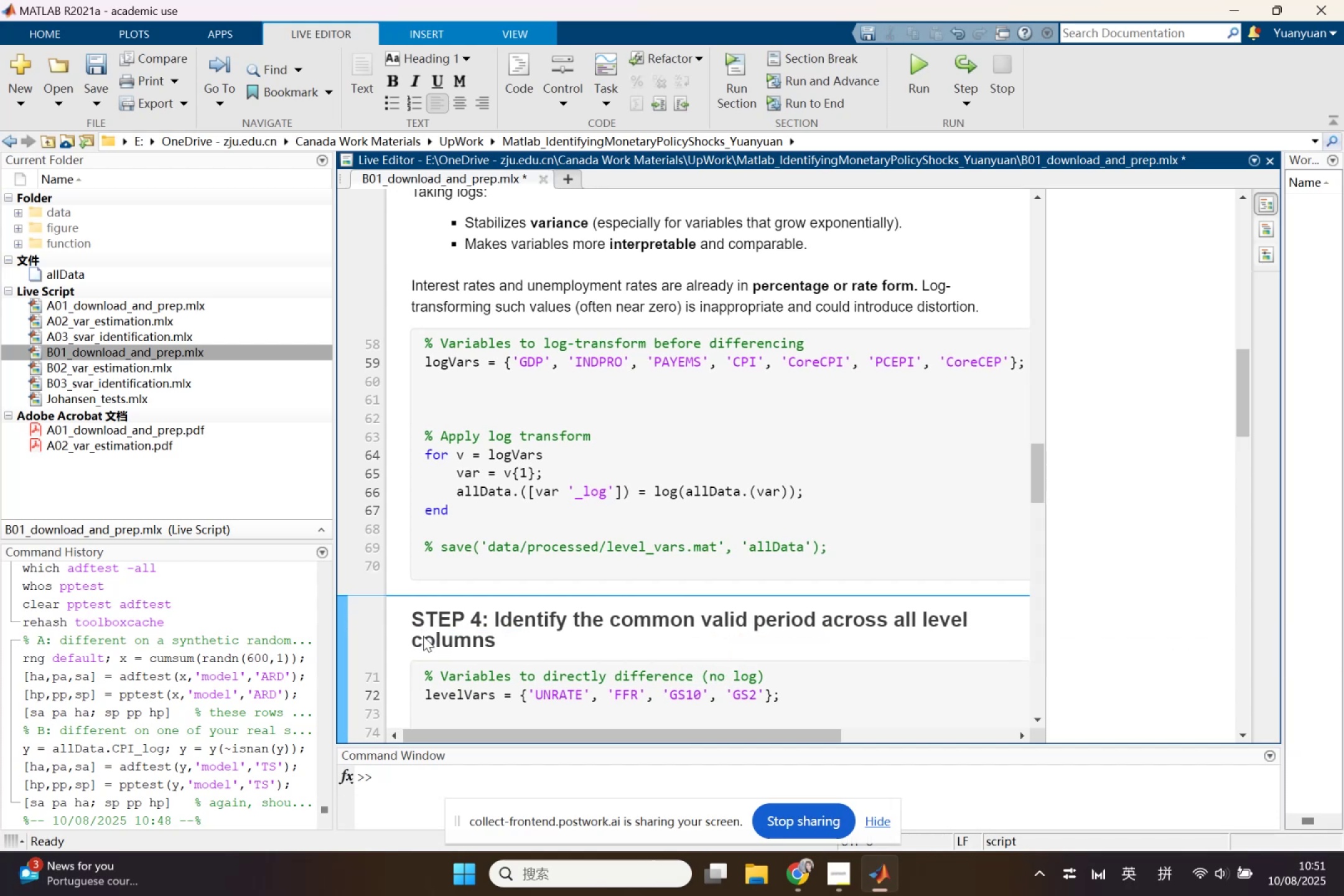 
wait(8.07)
 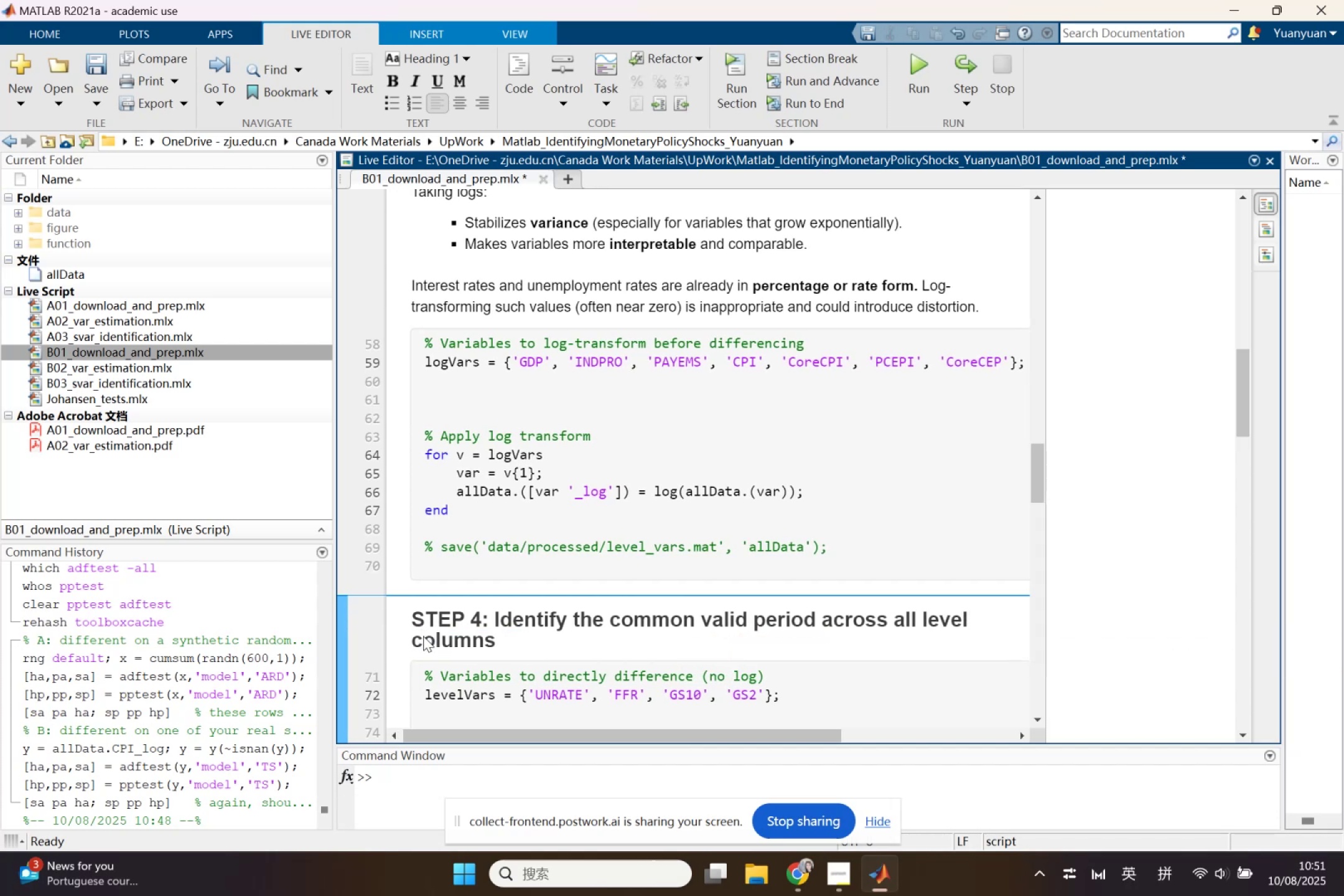 
key(Backspace)
 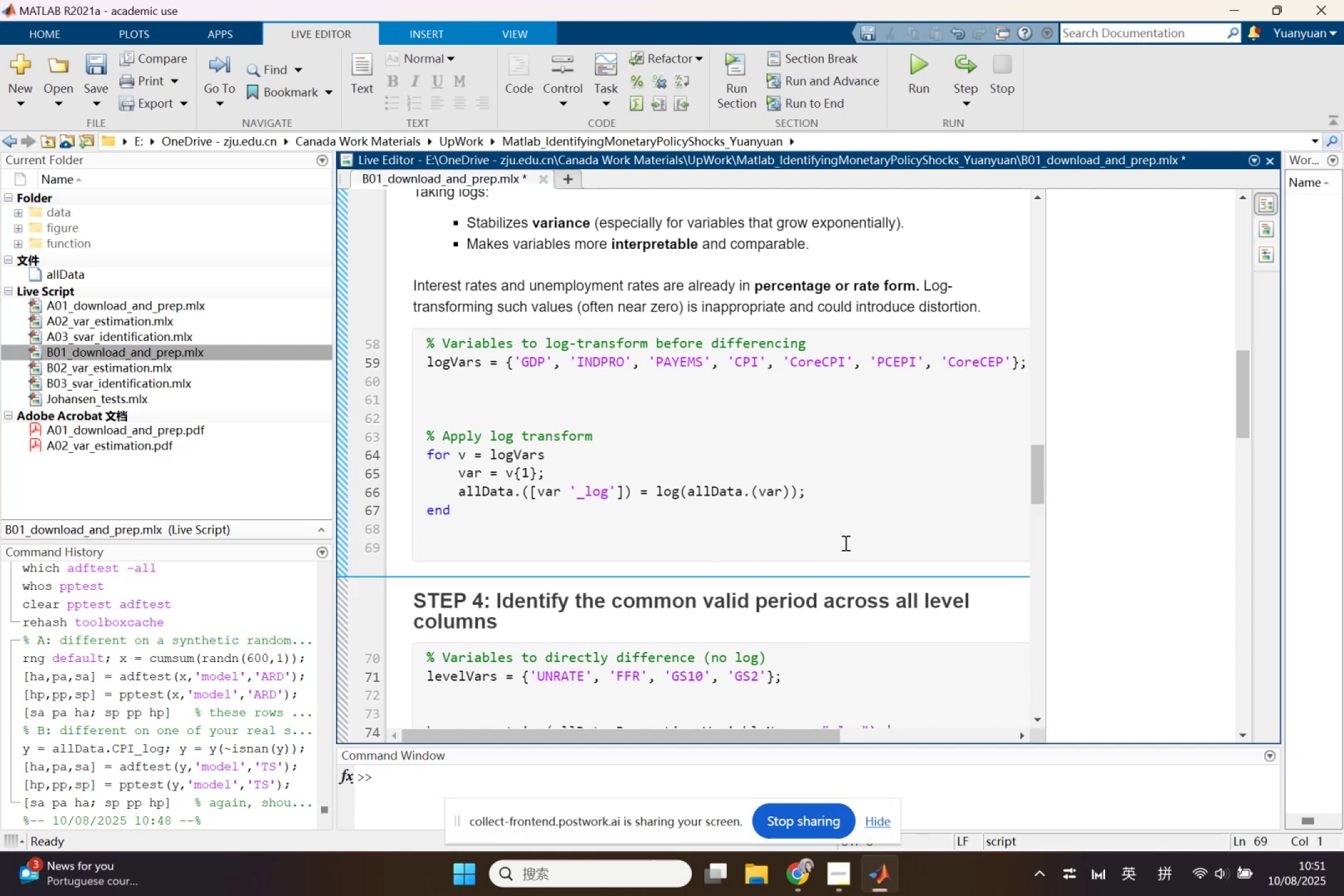 
scroll: coordinate [834, 509], scroll_direction: up, amount: 1.0
 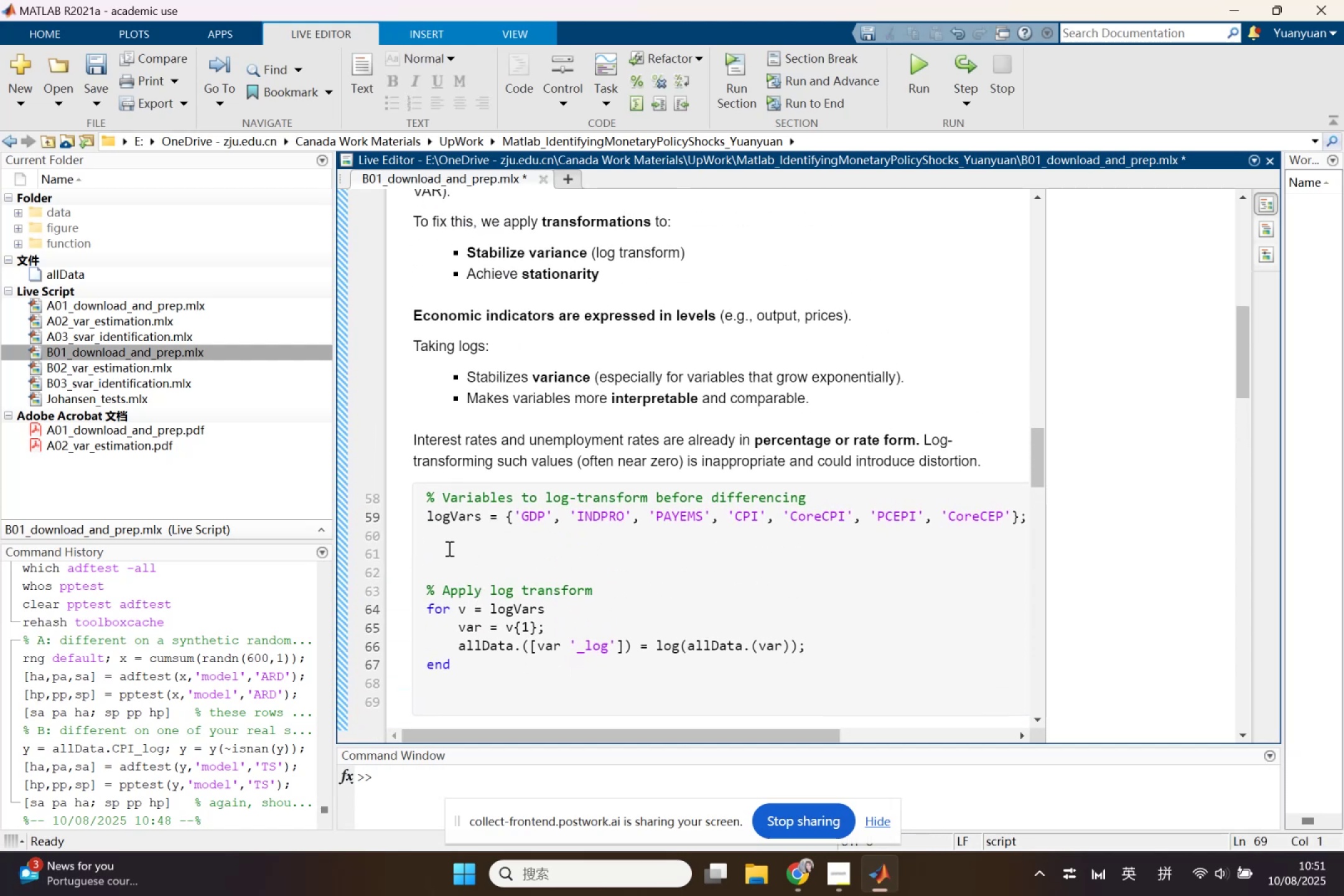 
left_click([420, 571])
 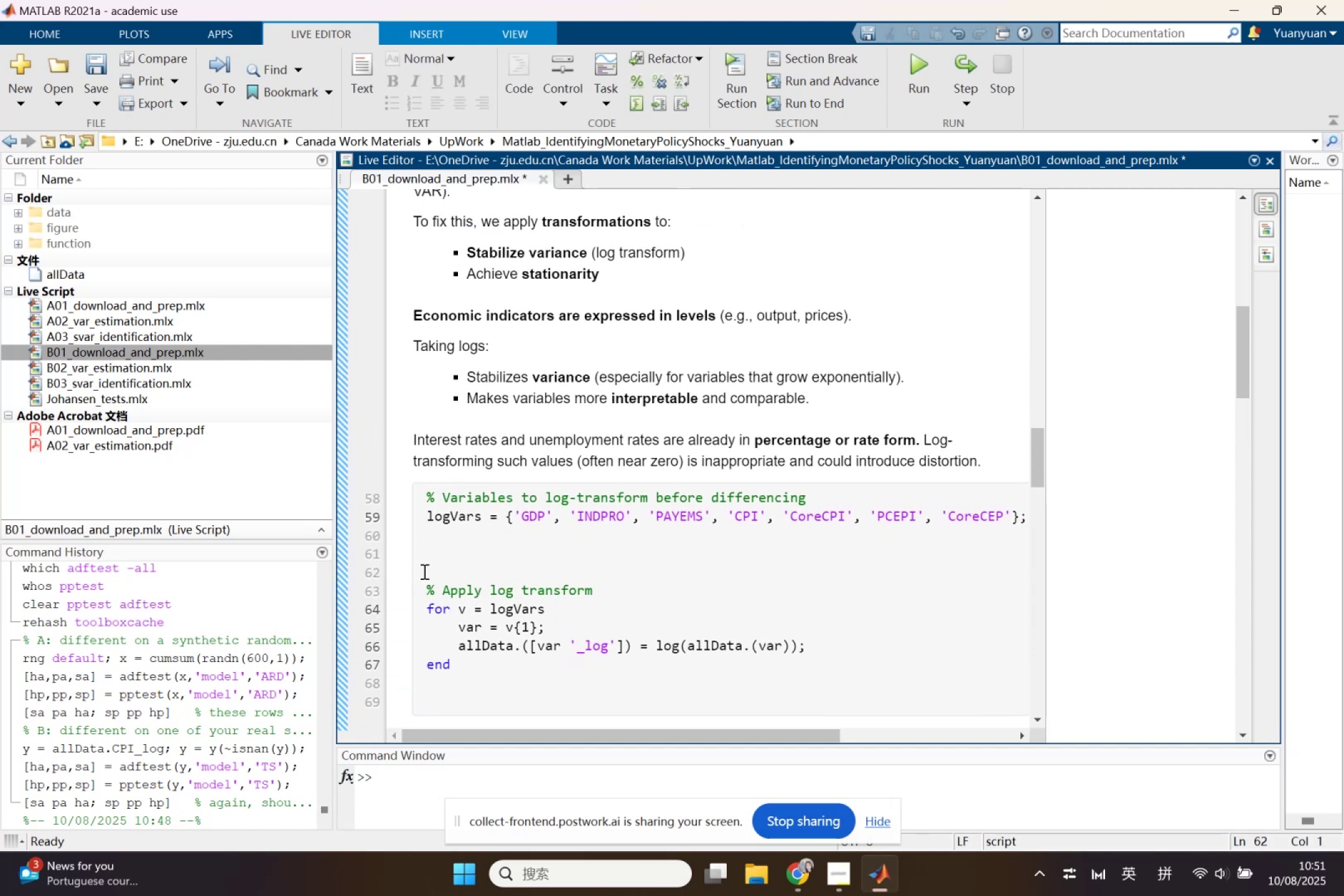 
key(Backspace)
 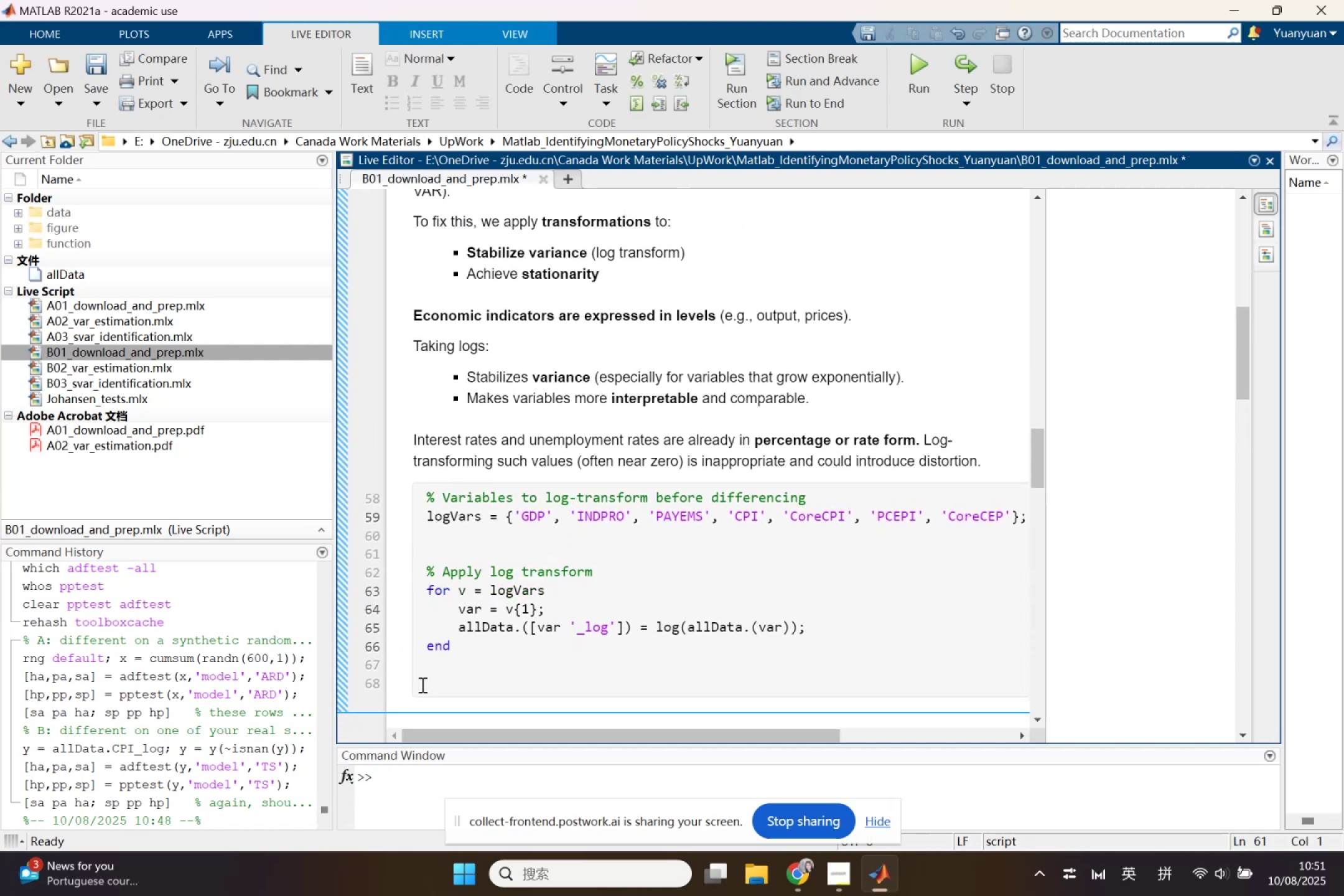 
left_click([433, 685])
 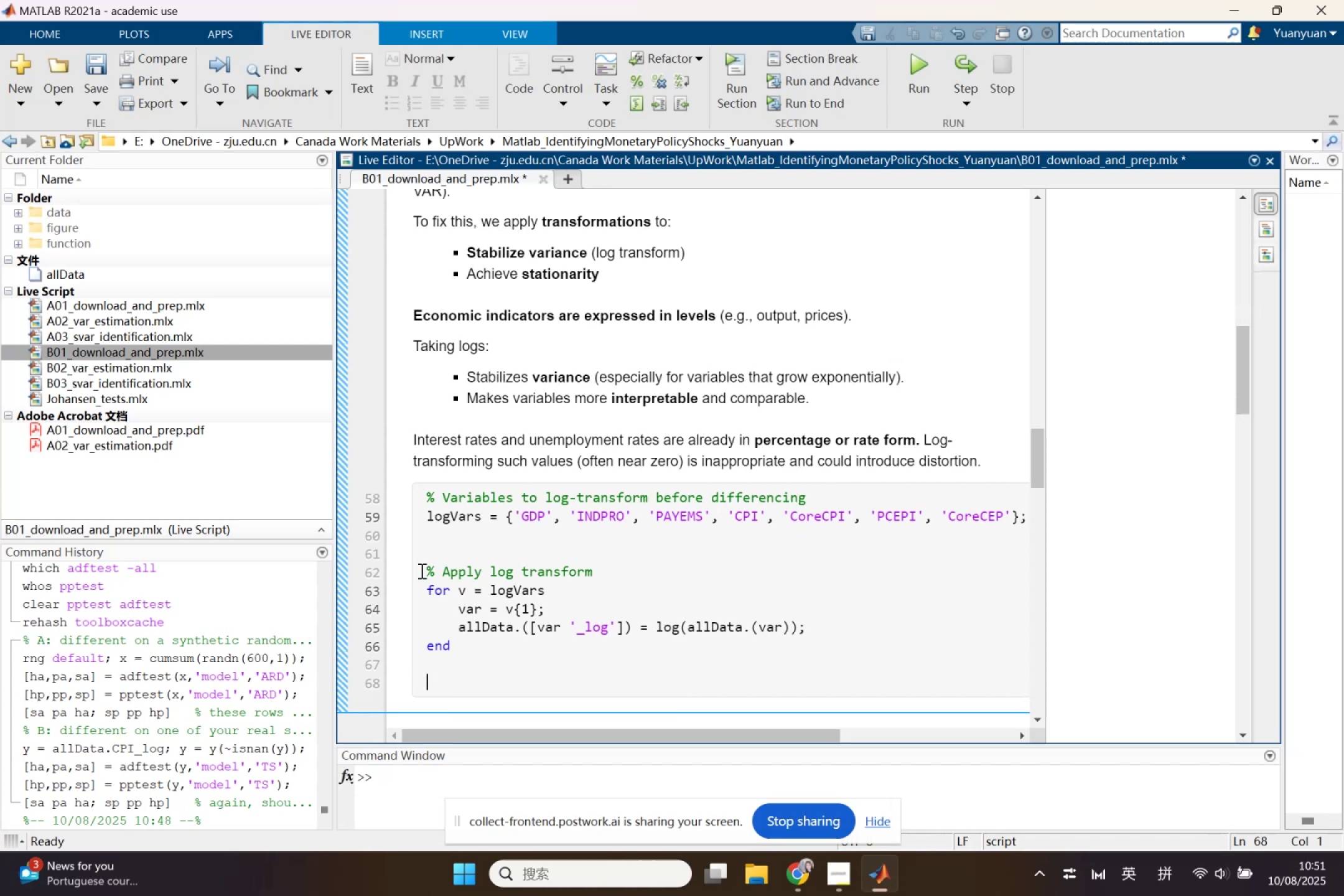 
key(Backspace)
 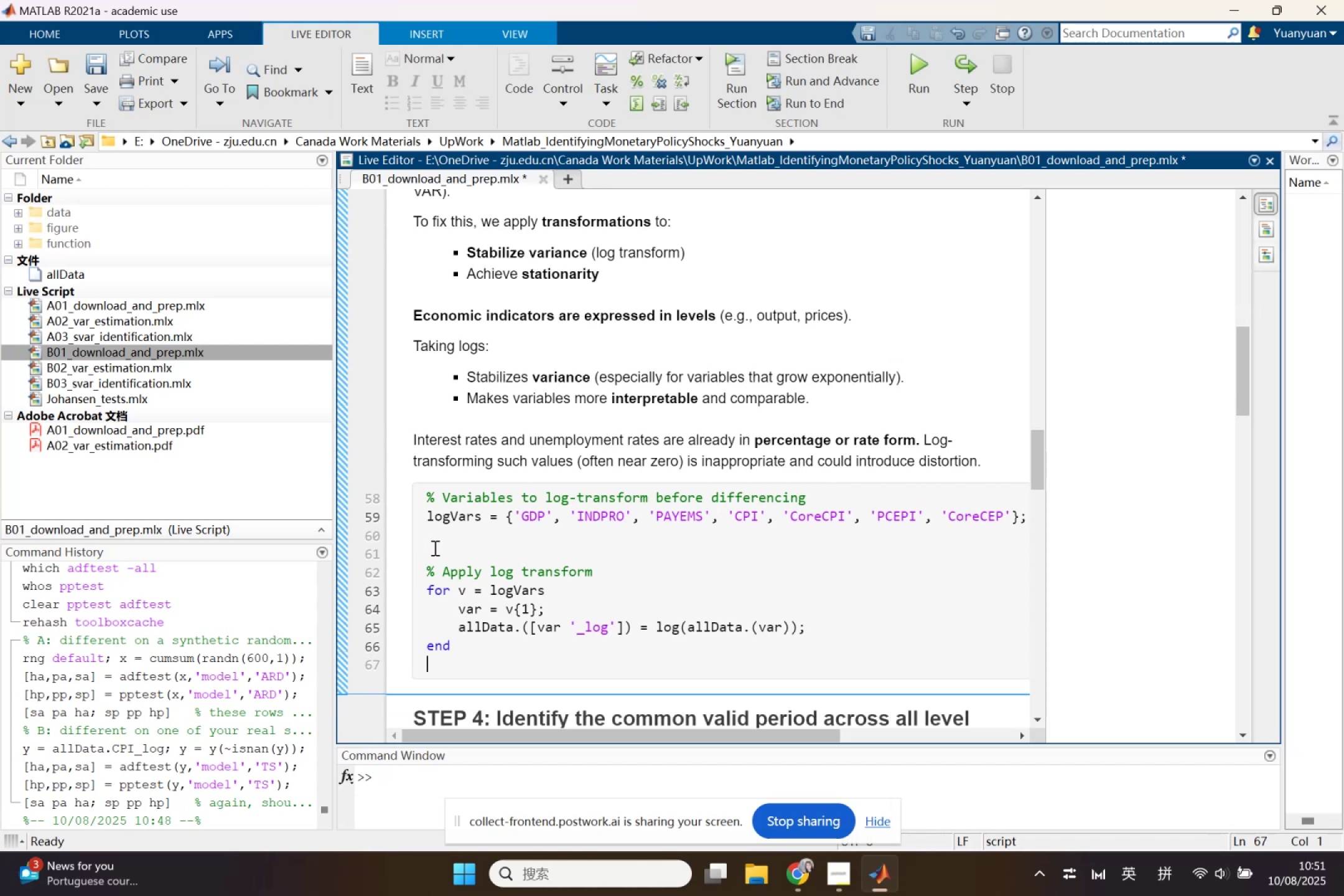 
left_click([434, 548])
 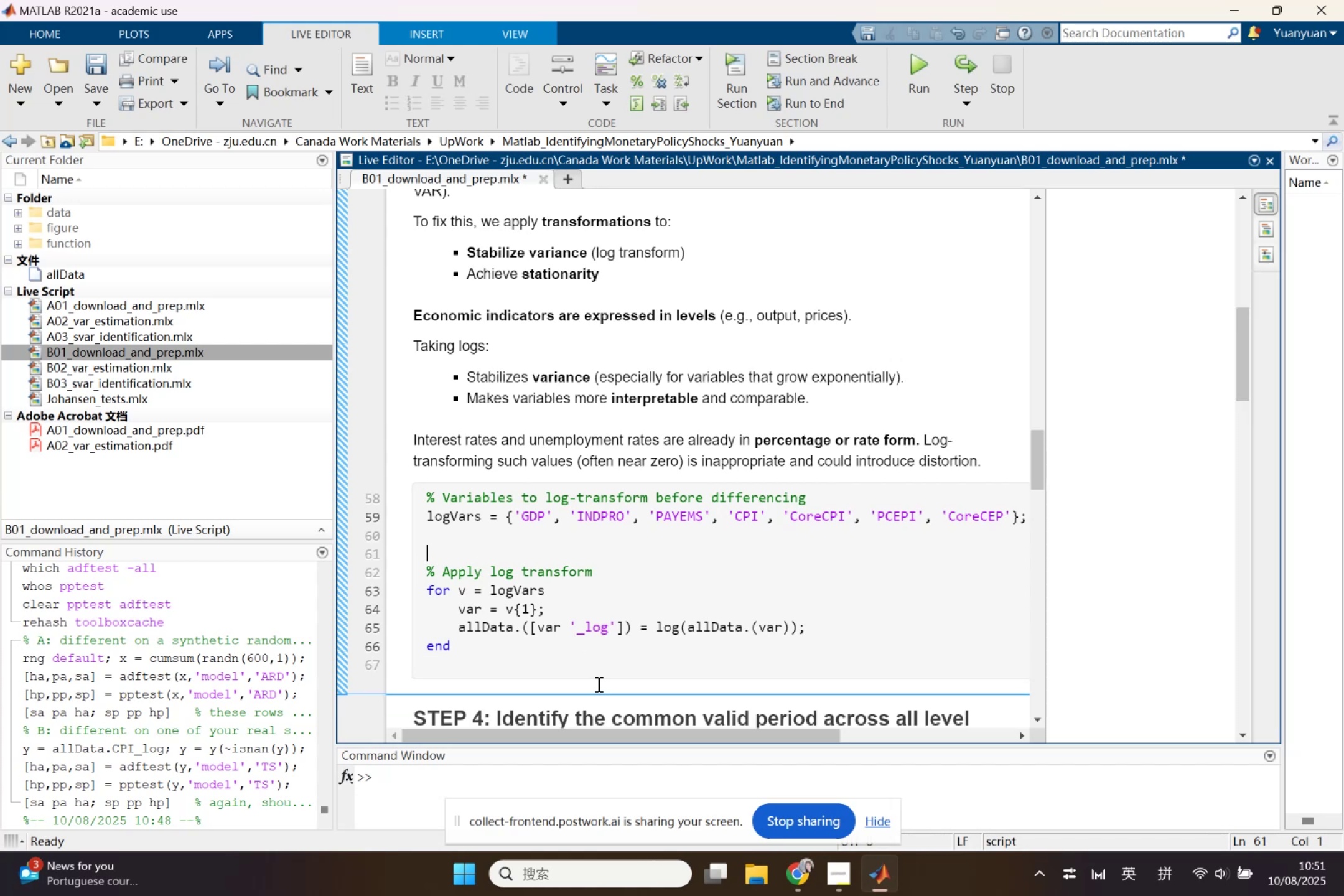 
scroll: coordinate [749, 614], scroll_direction: down, amount: 9.0
 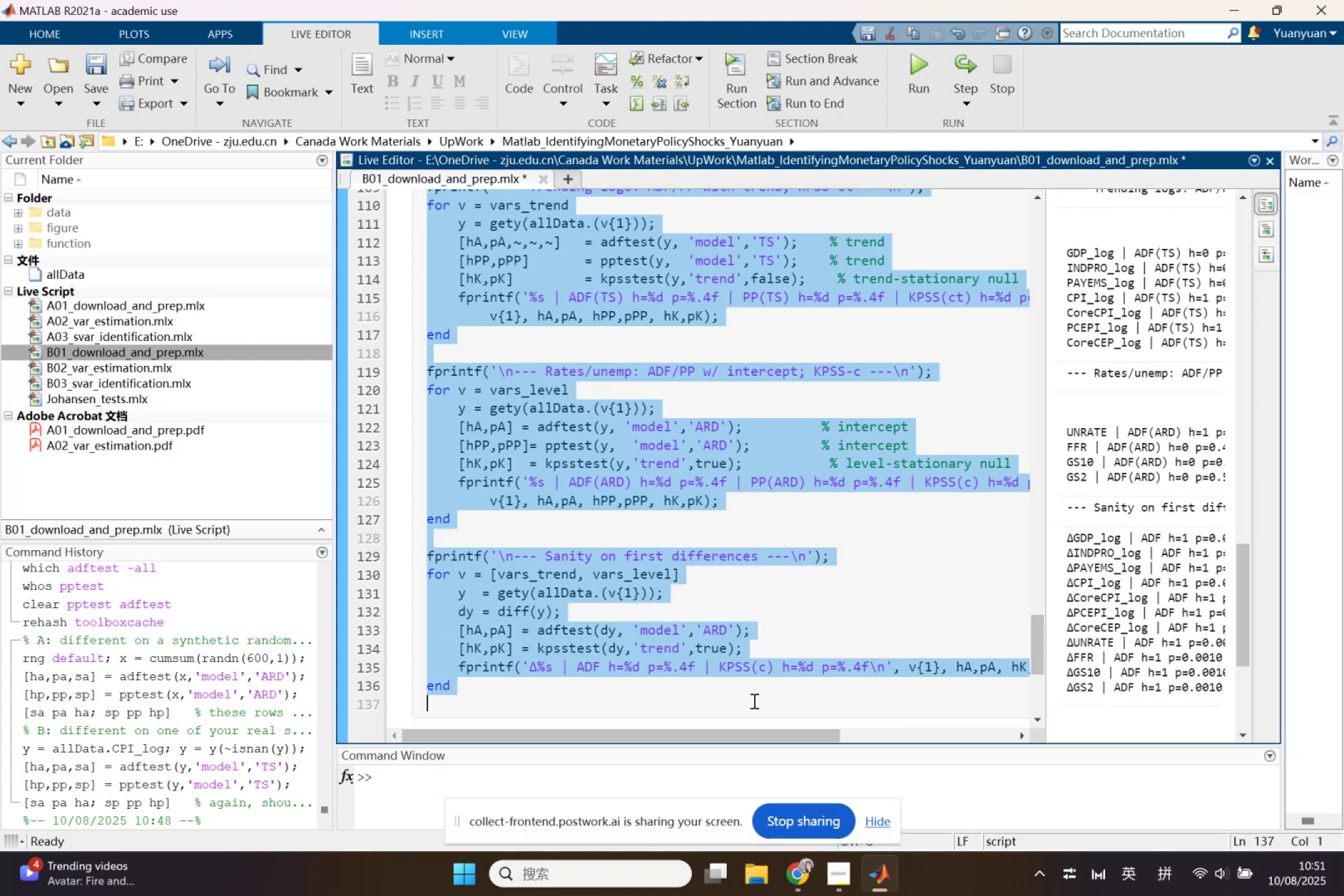 
key(Control+C)
 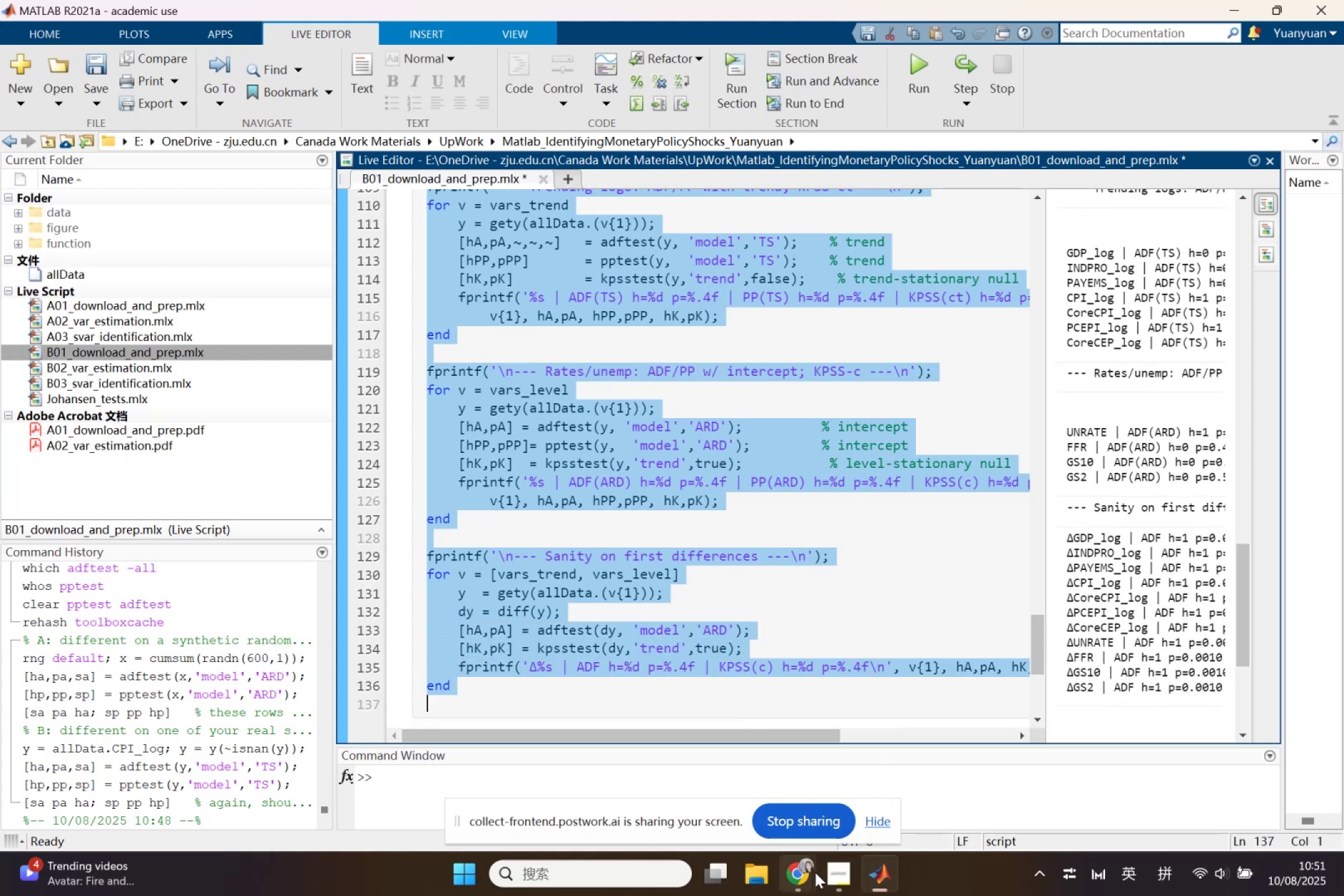 
left_click([815, 872])
 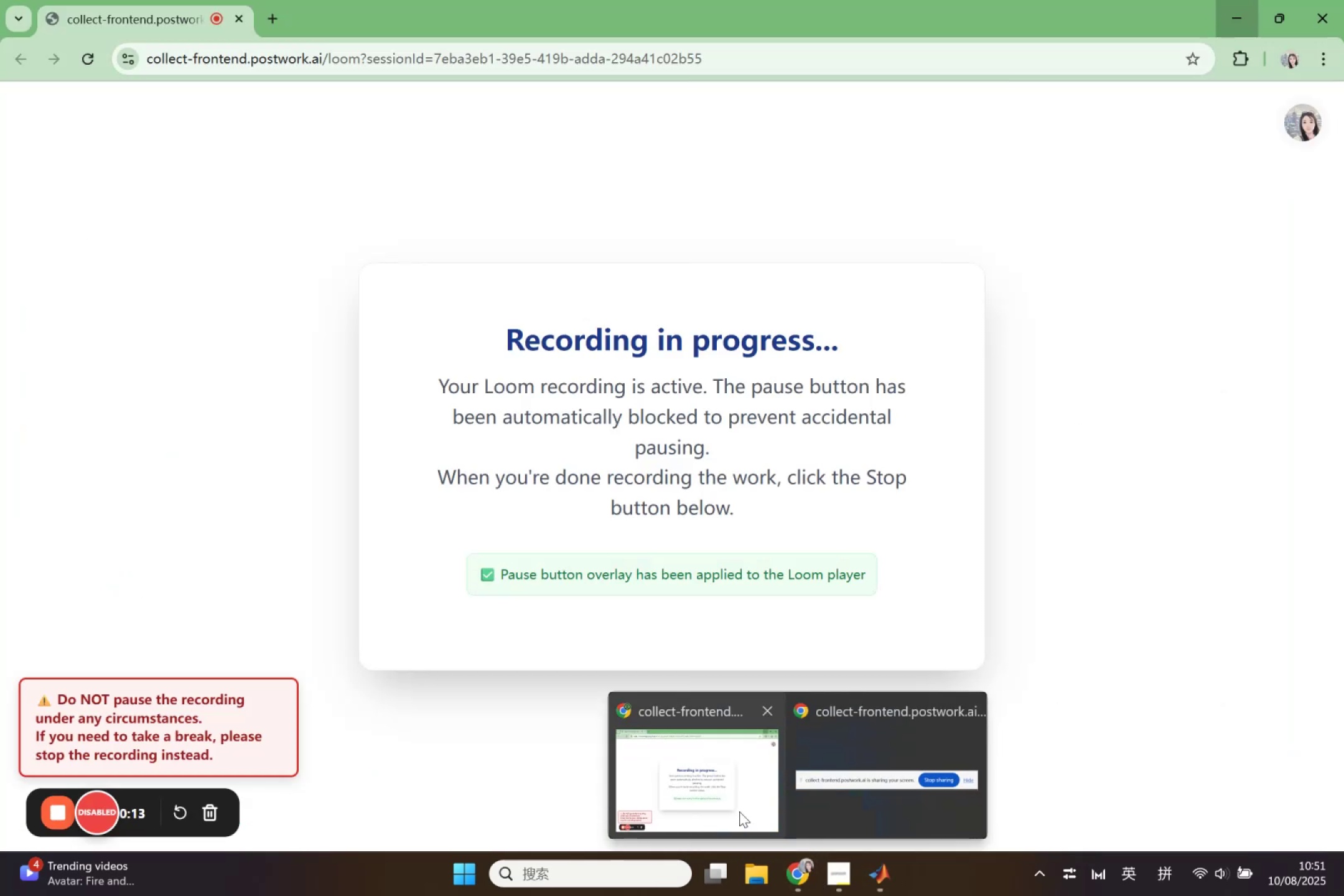 
left_click([739, 811])
 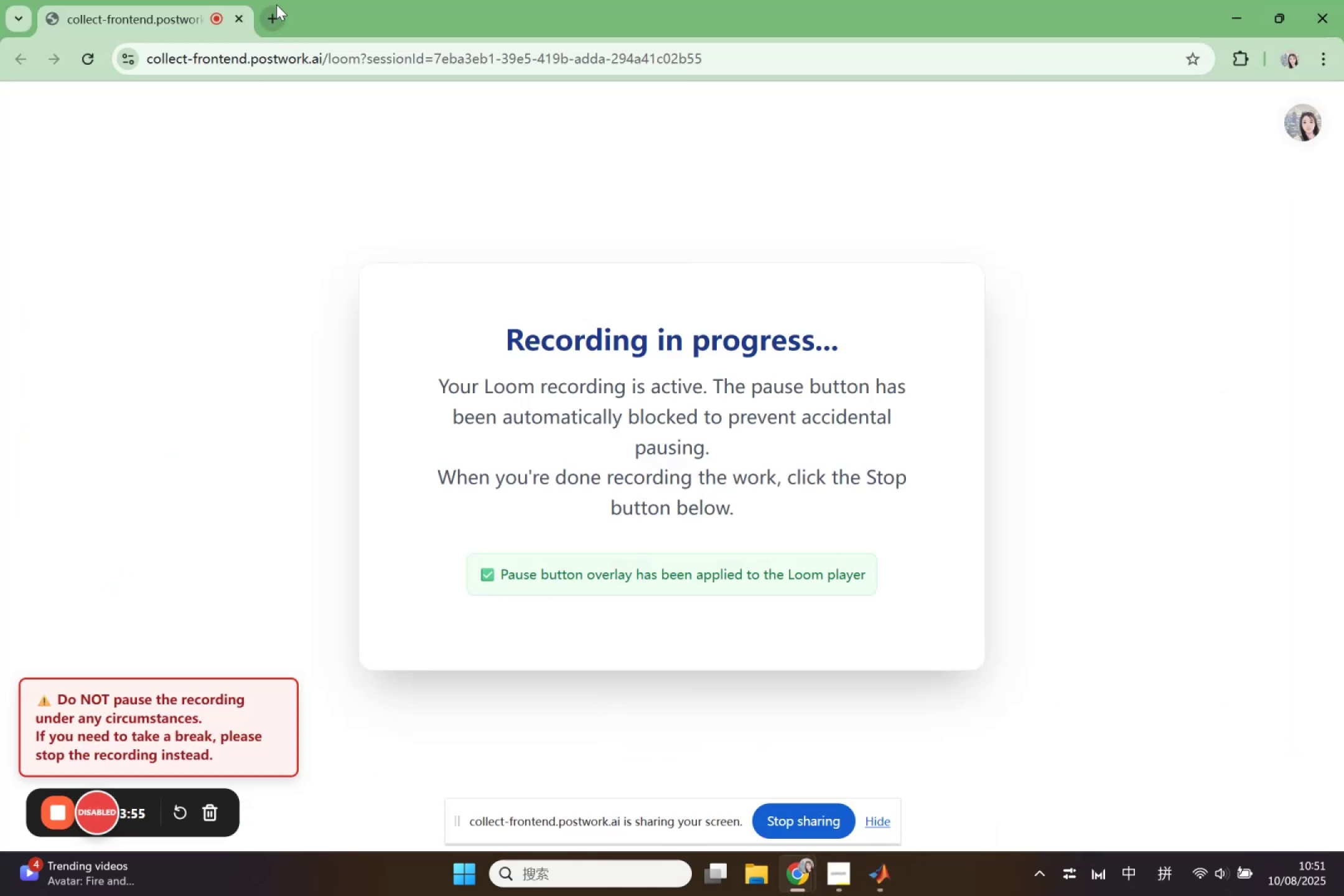 
left_click([276, 17])
 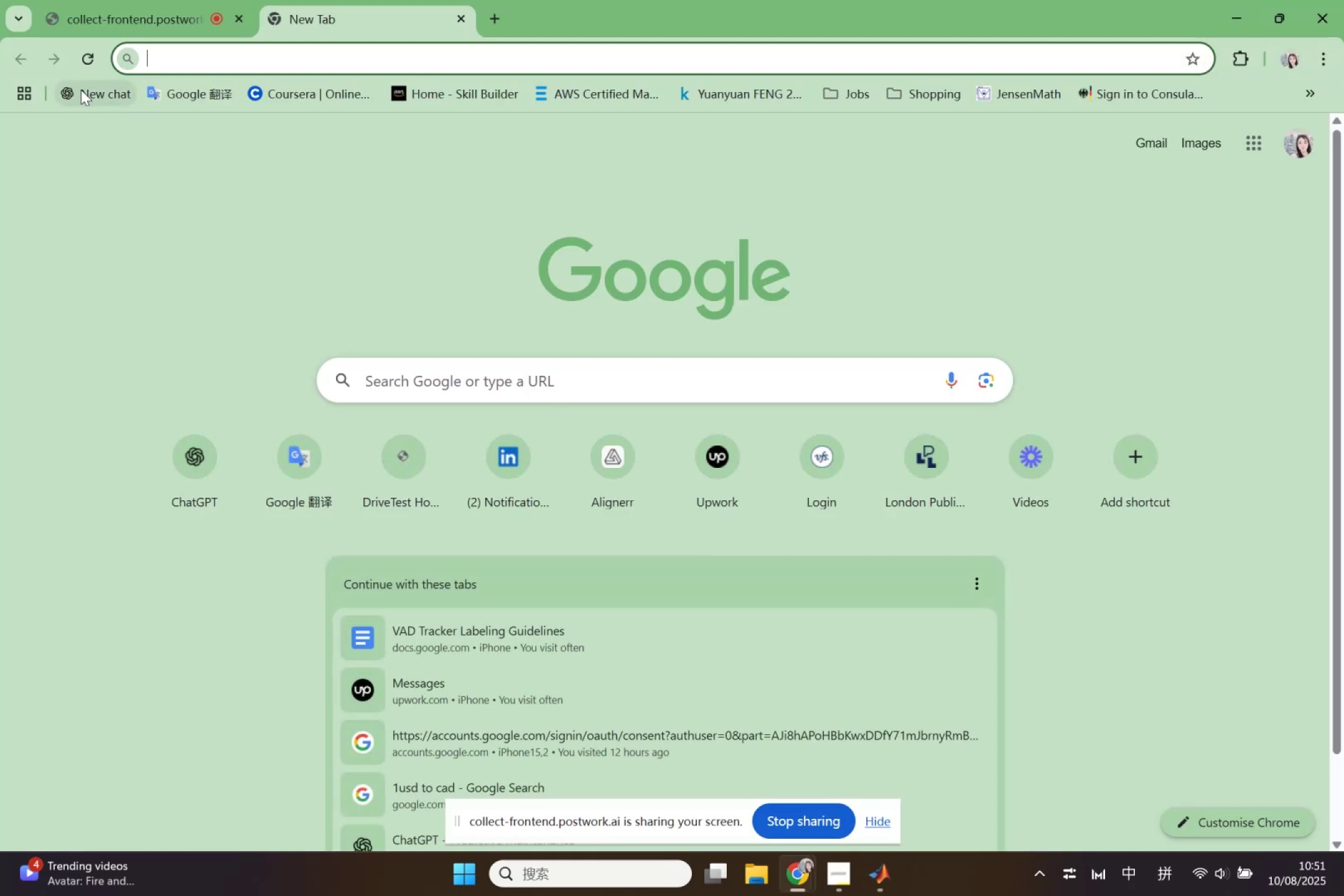 
left_click([81, 90])
 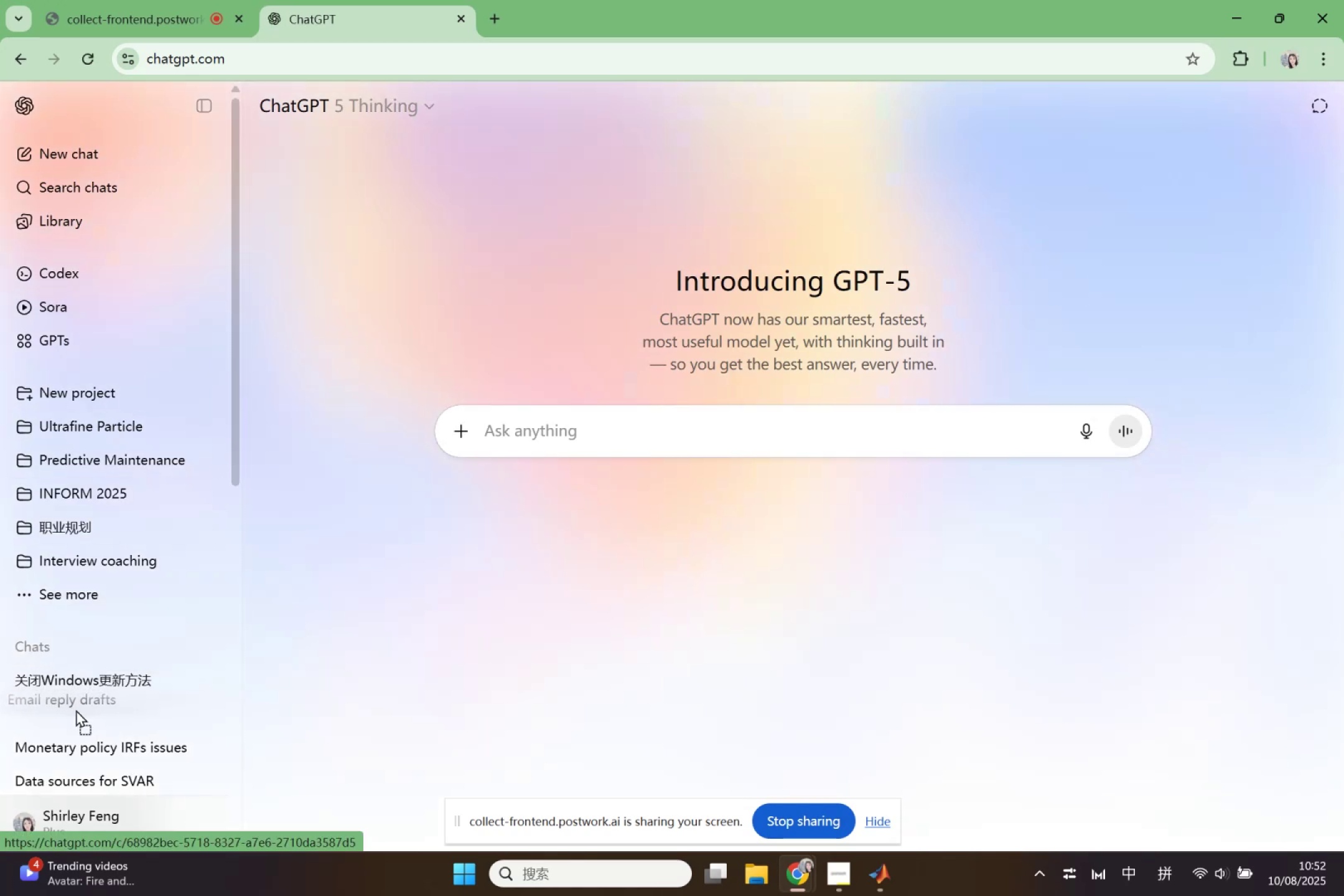 
wait(6.38)
 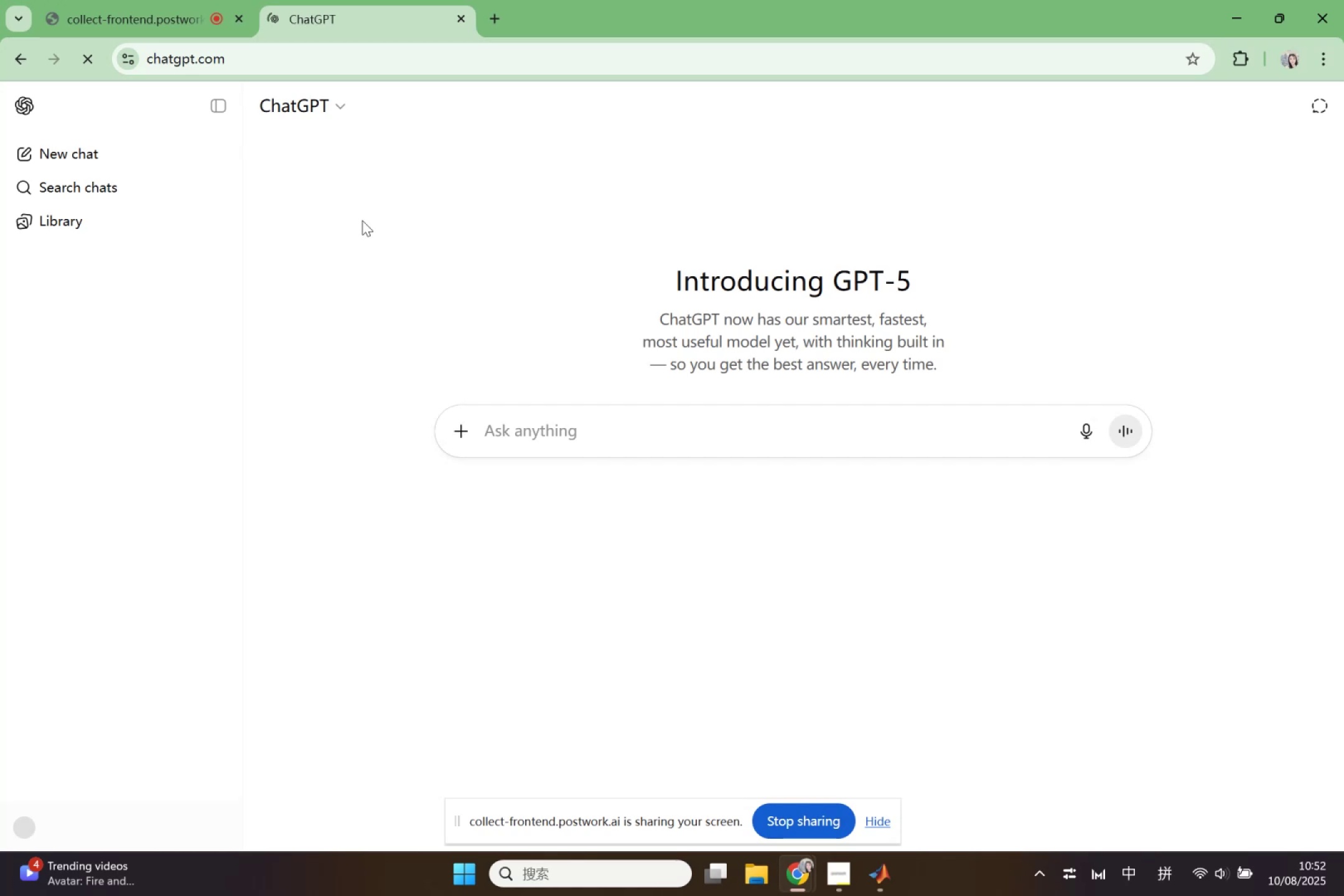 
left_click([103, 751])
 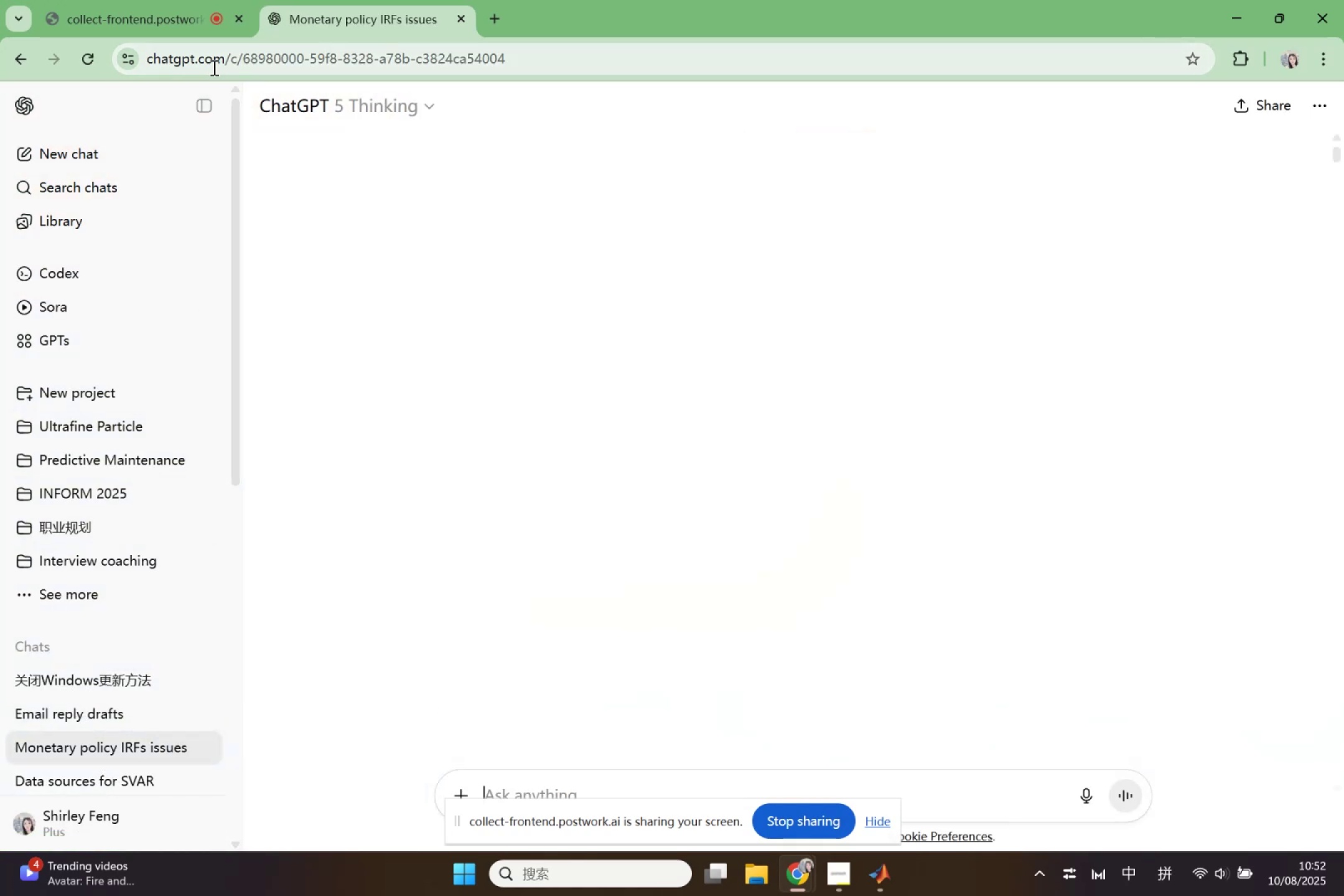 
left_click([197, 95])
 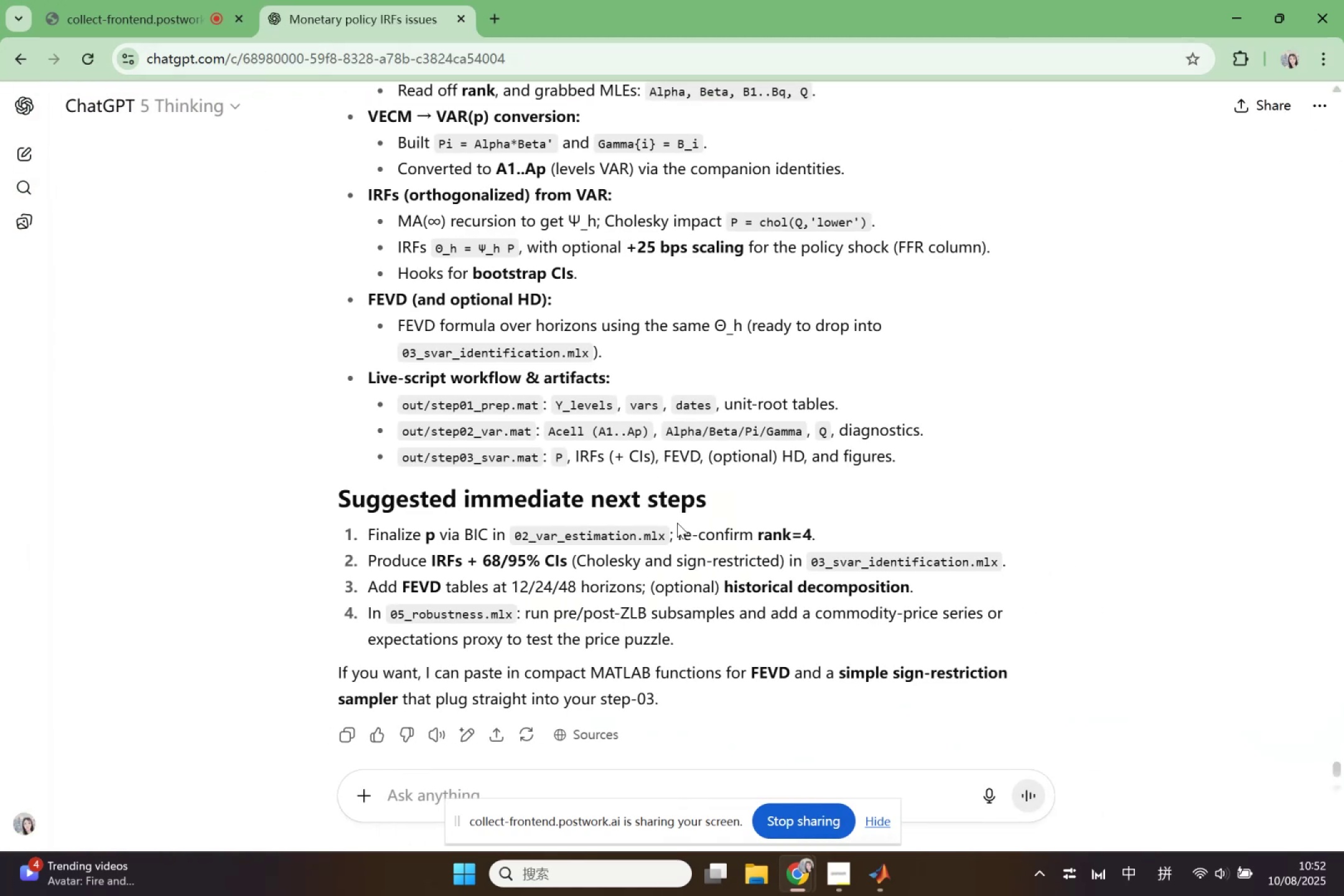 
scroll: coordinate [658, 521], scroll_direction: up, amount: 19.0
 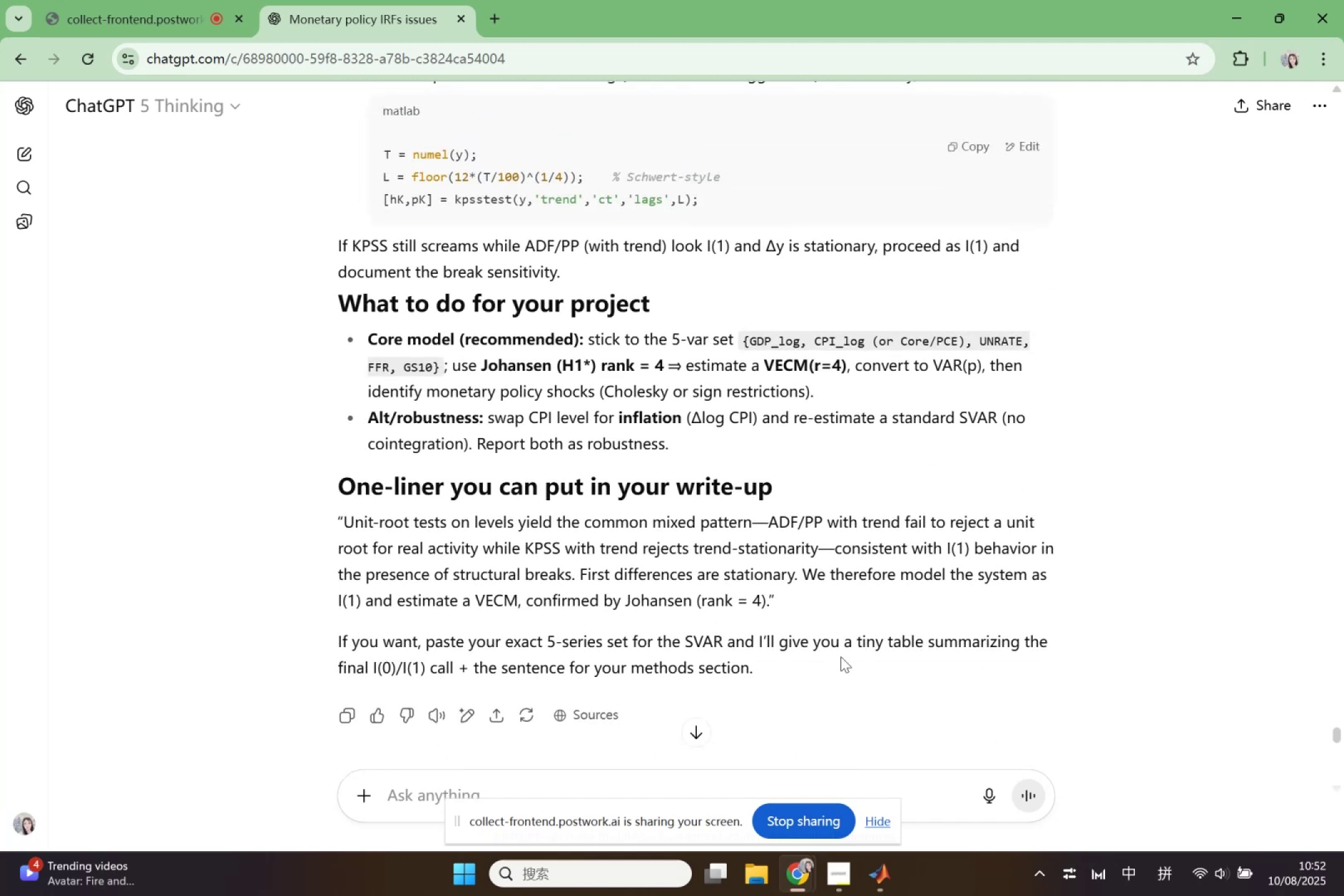 
scroll: coordinate [851, 660], scroll_direction: down, amount: 2.0
 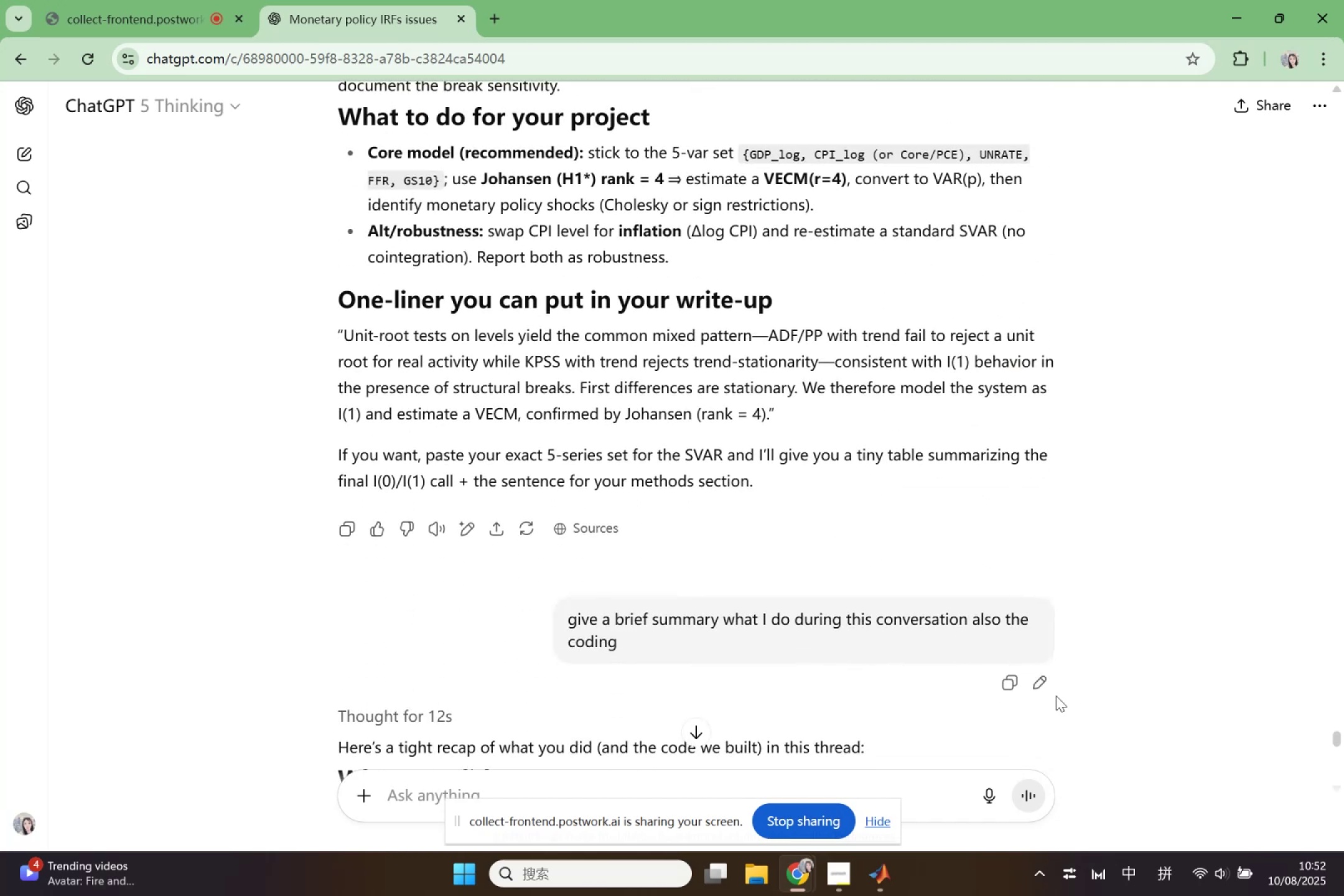 
left_click([1034, 686])
 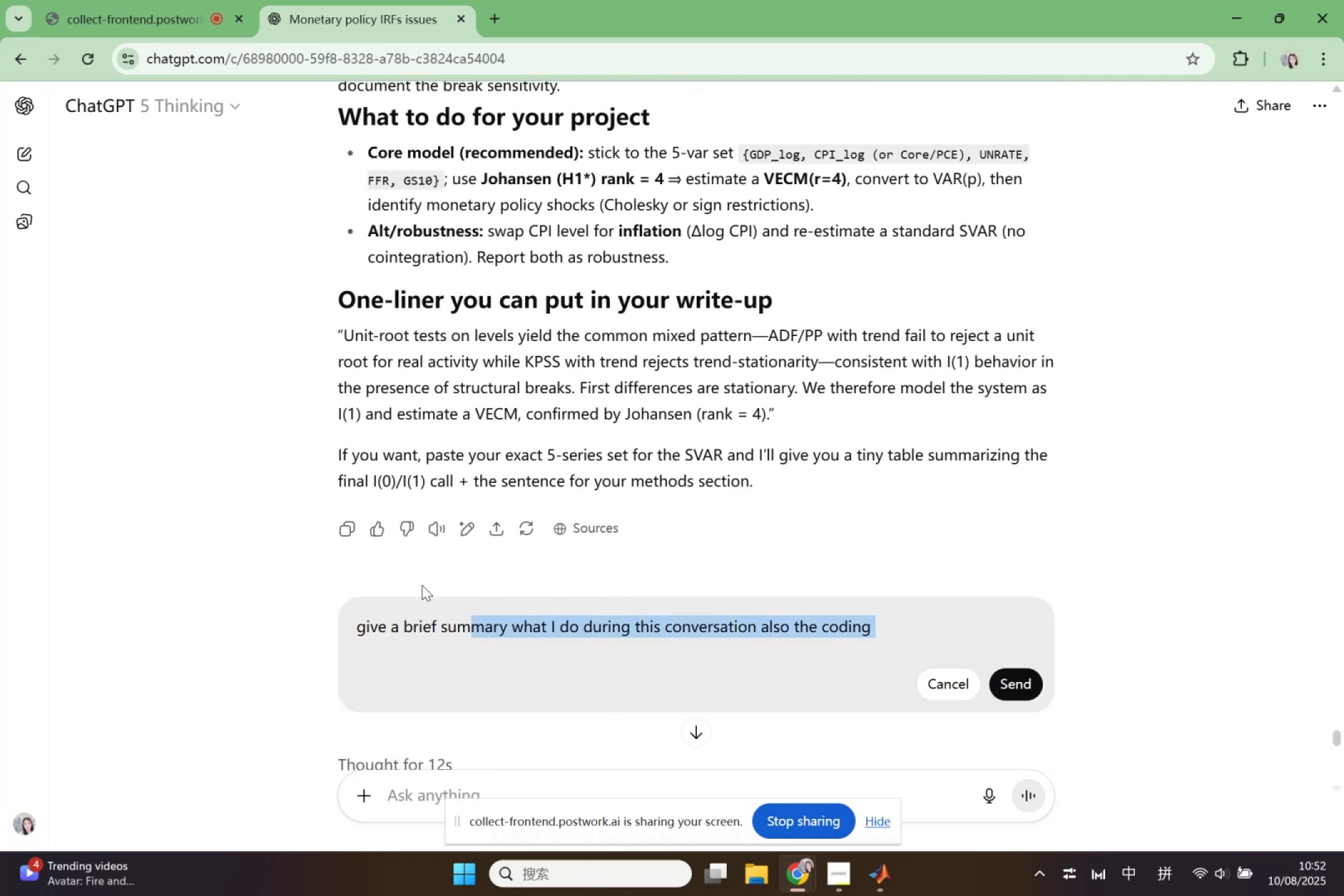 
key(Control+V)
 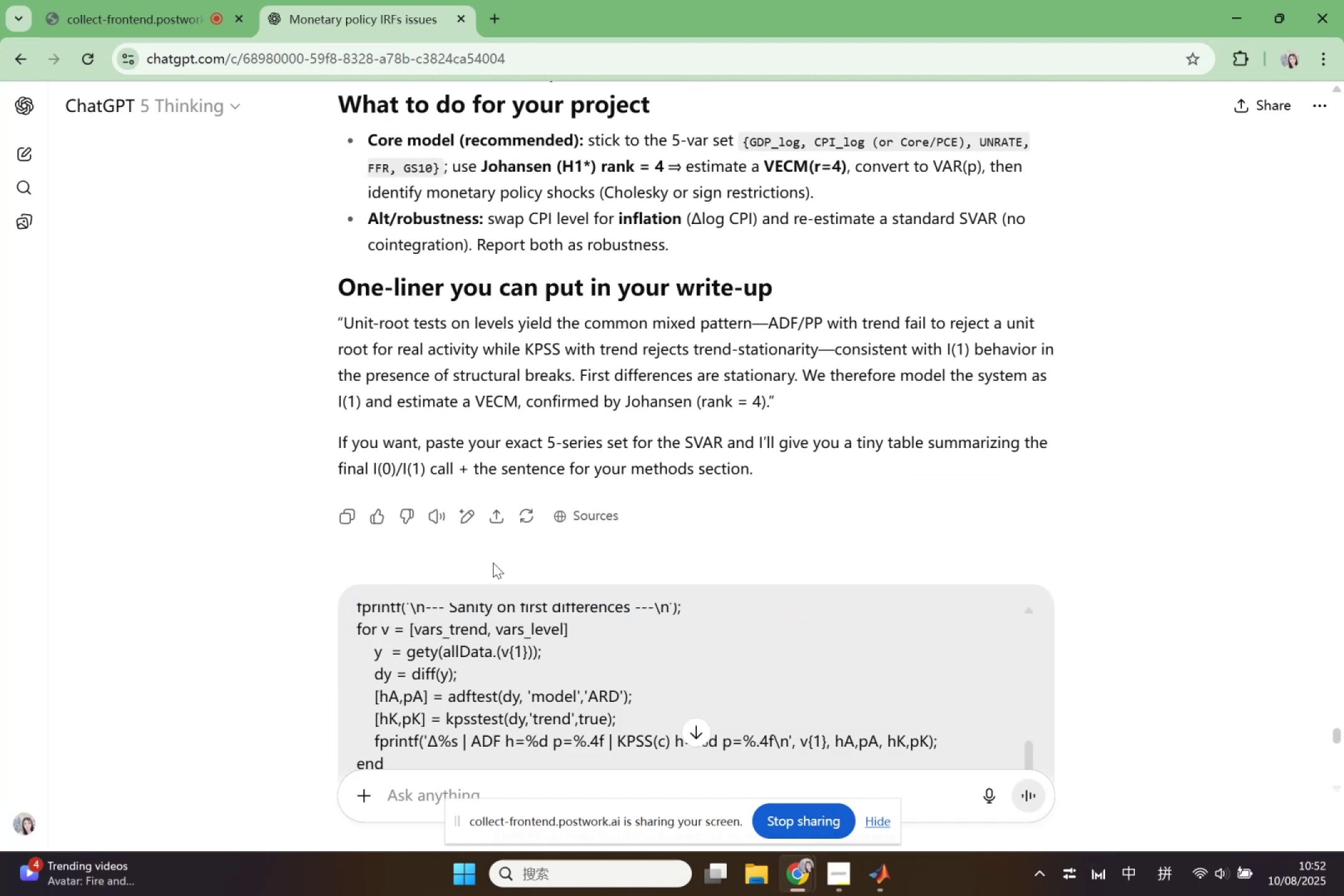 
scroll: coordinate [578, 592], scroll_direction: down, amount: 1.0
 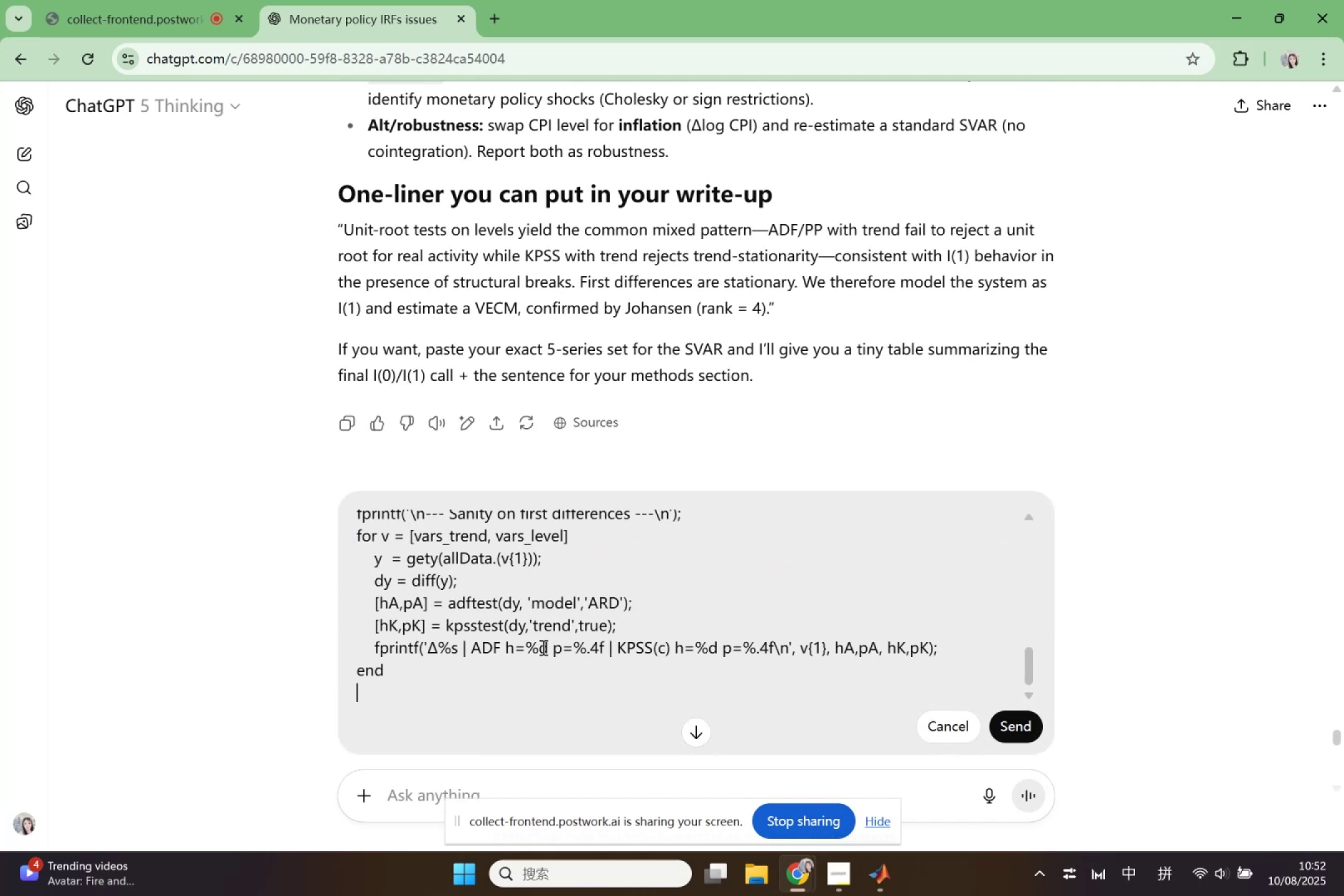 
scroll: coordinate [549, 622], scroll_direction: up, amount: 8.0
 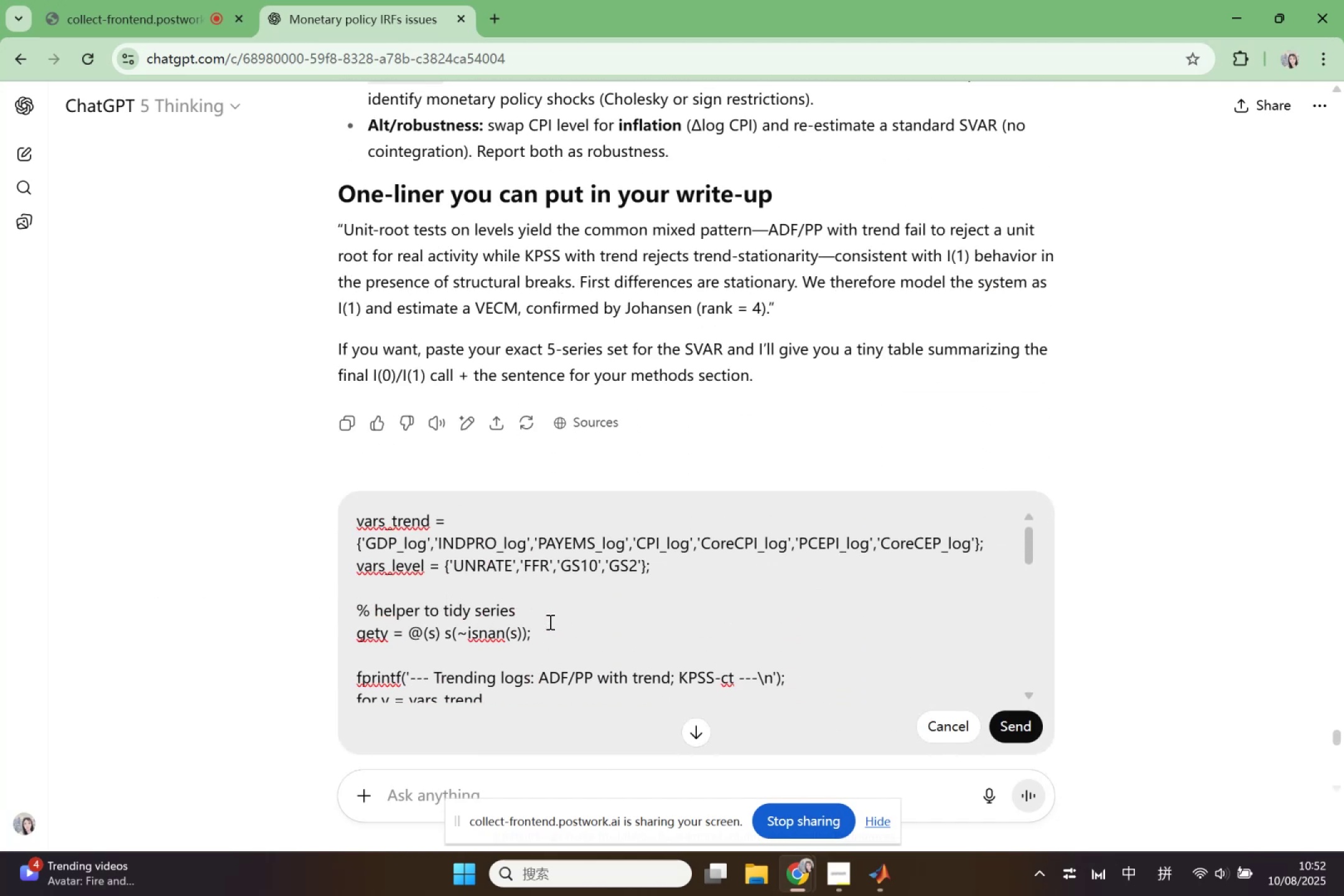 
scroll: coordinate [549, 622], scroll_direction: down, amount: 9.0
 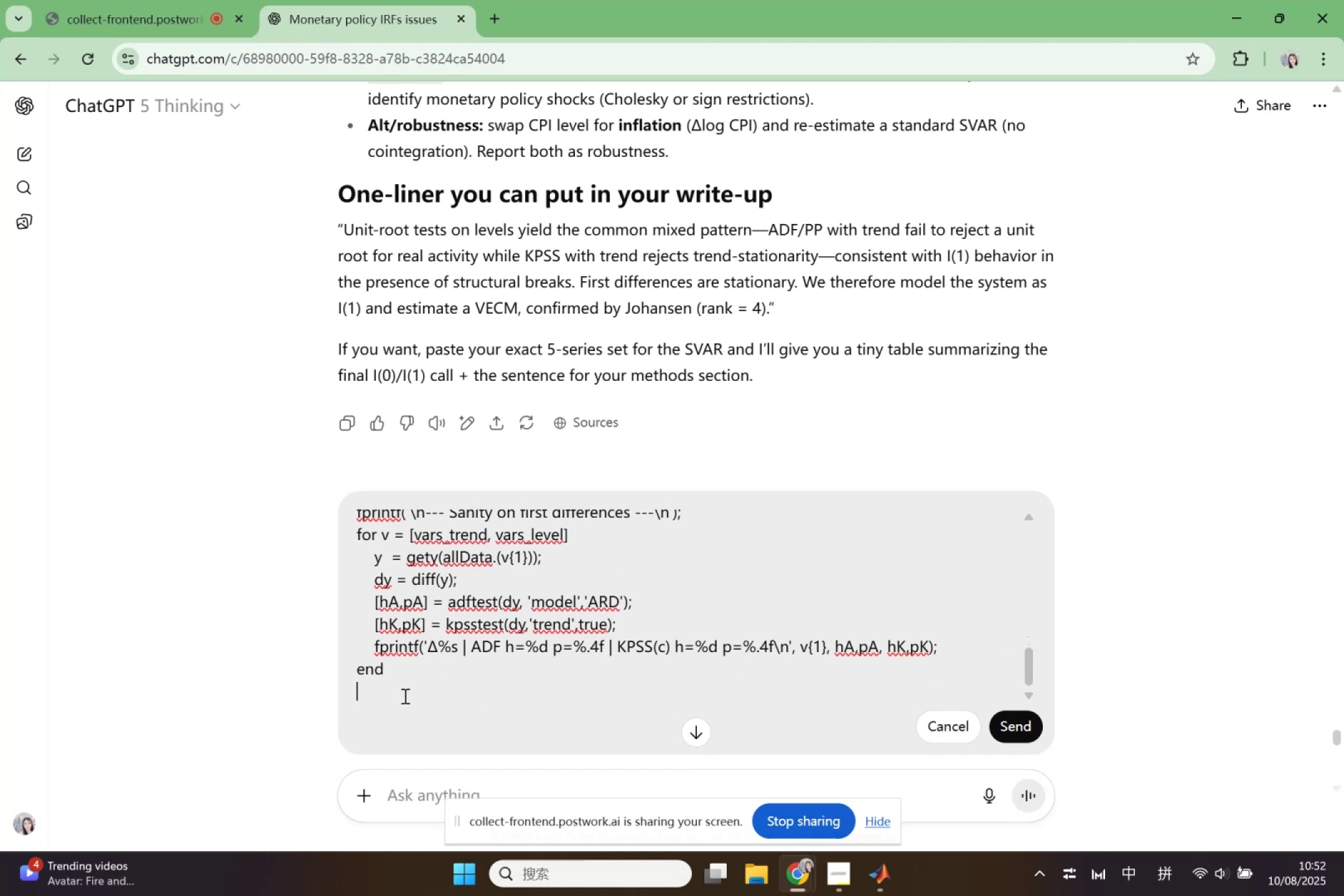 
key(Shift+Enter)
 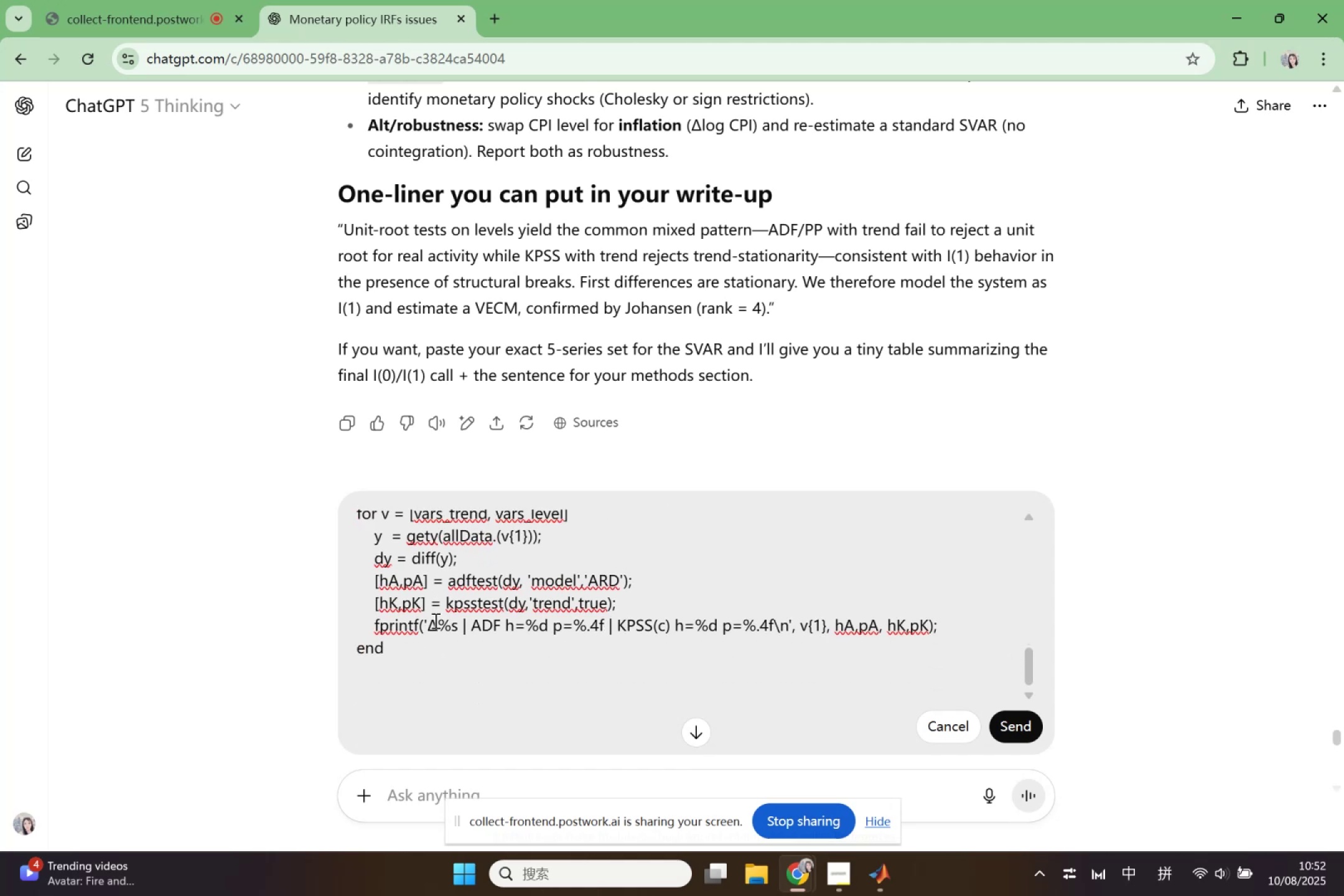 
type(basedon )
key(Backspace)
key(Backspace)
key(Backspace)
type( ont)
key(Backspace)
type( thee )
key(Backspace)
key(Backspace)
key(Backspace)
type(is )
key(Backspace)
key(Backspace)
key(Backspace)
key(Backspace)
type(he above coe)
key(Backspace)
type(de, help me create a bre)
key(Backspace)
type(ief ind)
key(Backspace)
type(troduce or ea)
key(Backspace)
type(xplain what and why )
 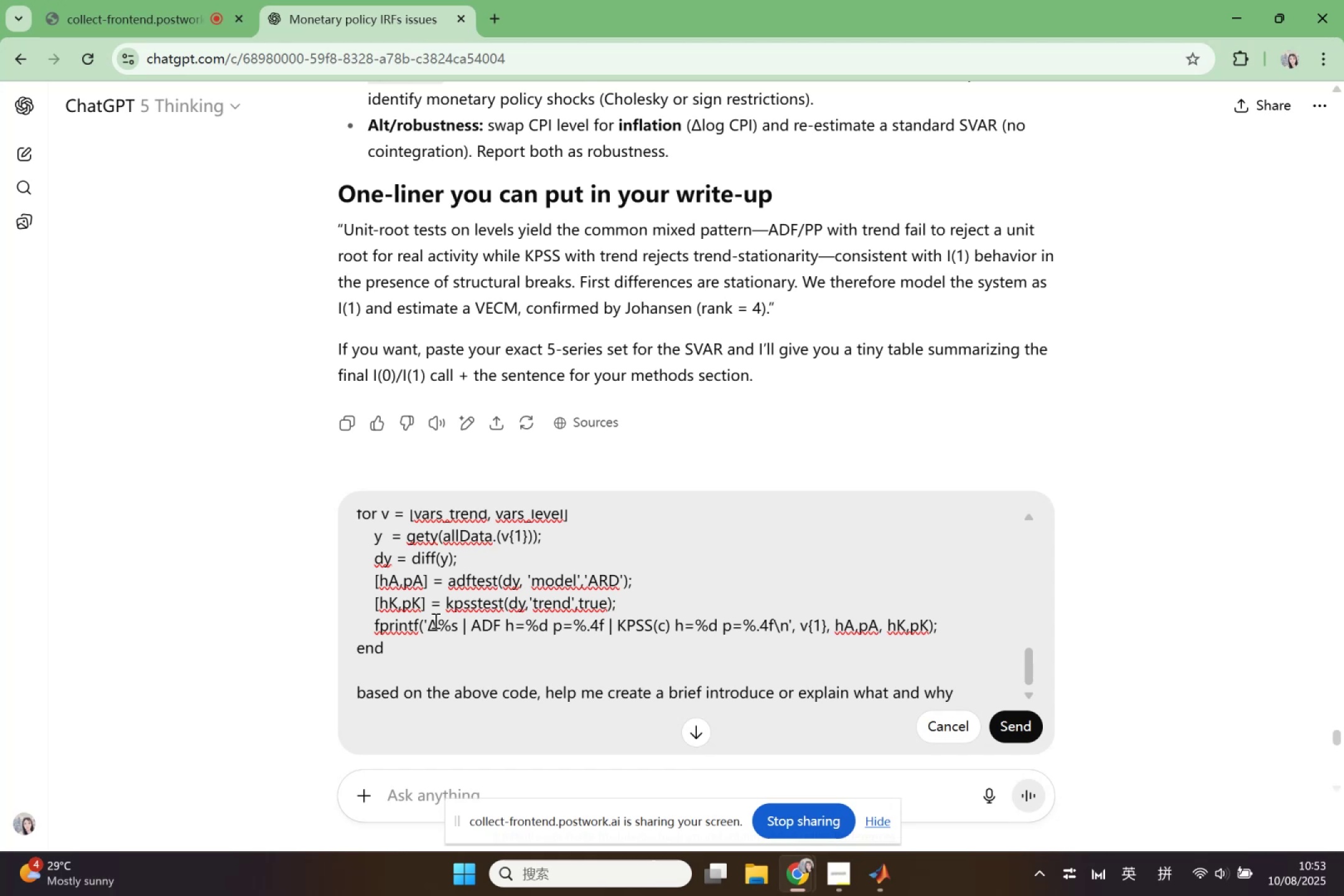 
wait(8.97)
 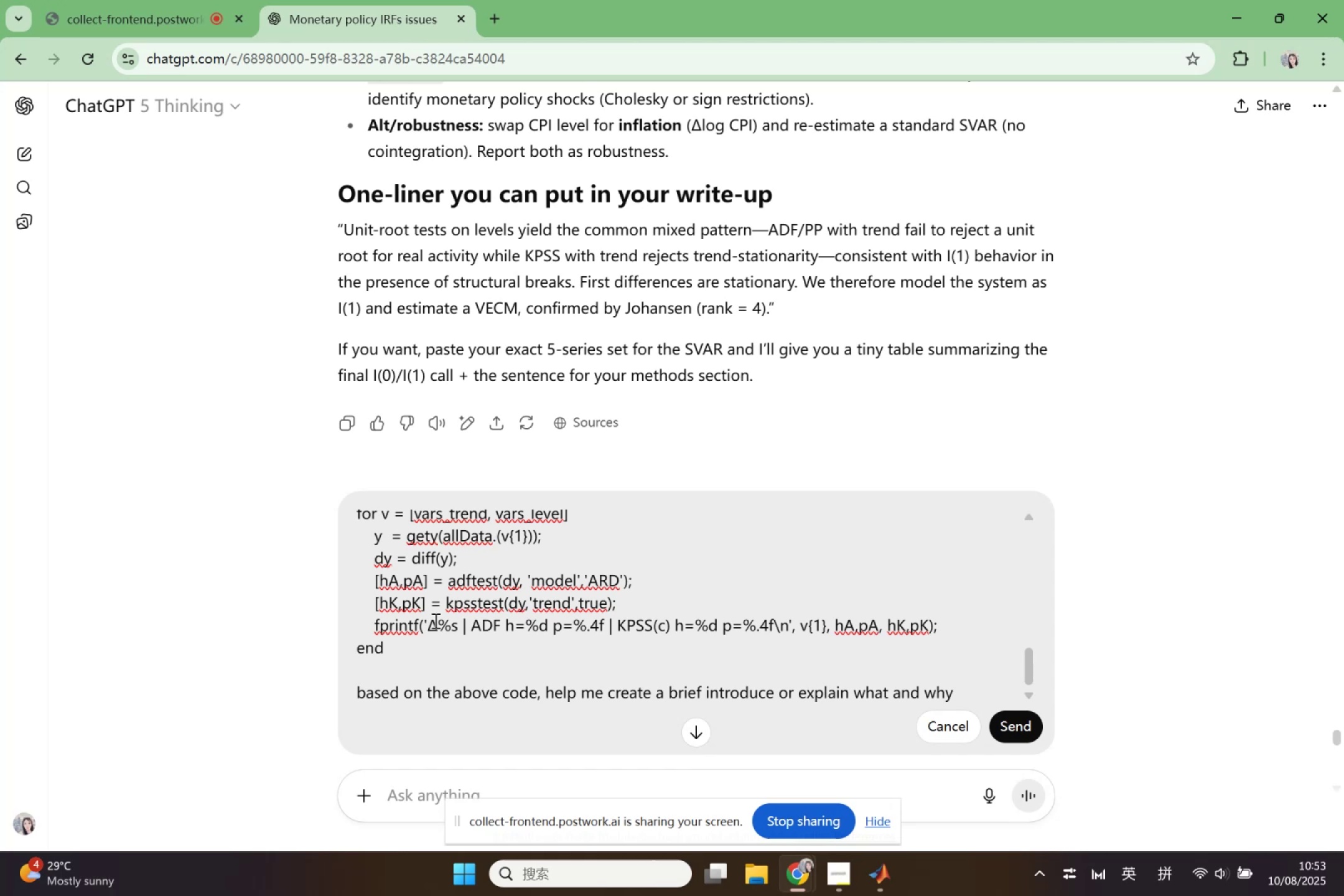 
type(are done in this part)
 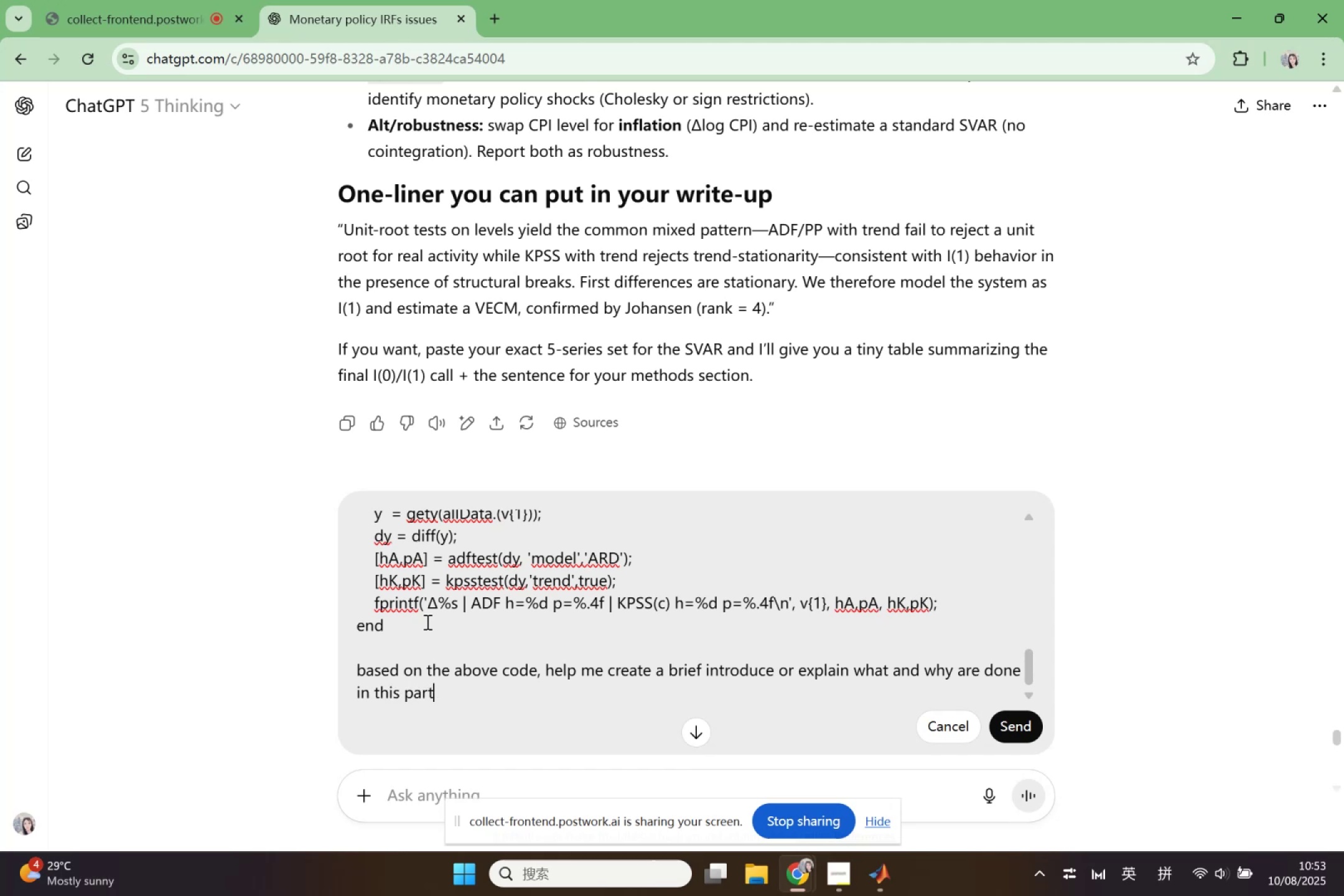 
key(Enter)
 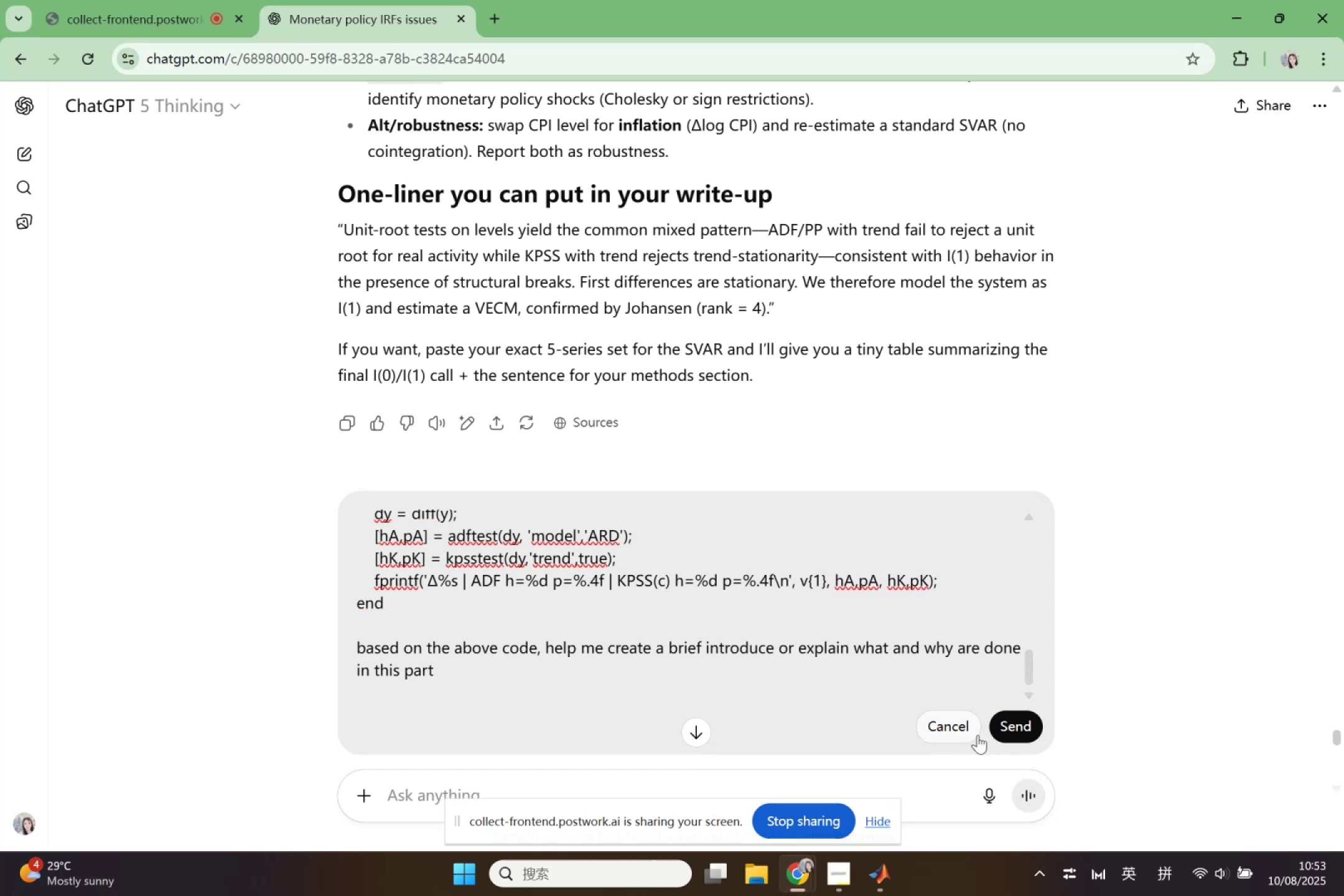 
left_click([1020, 731])
 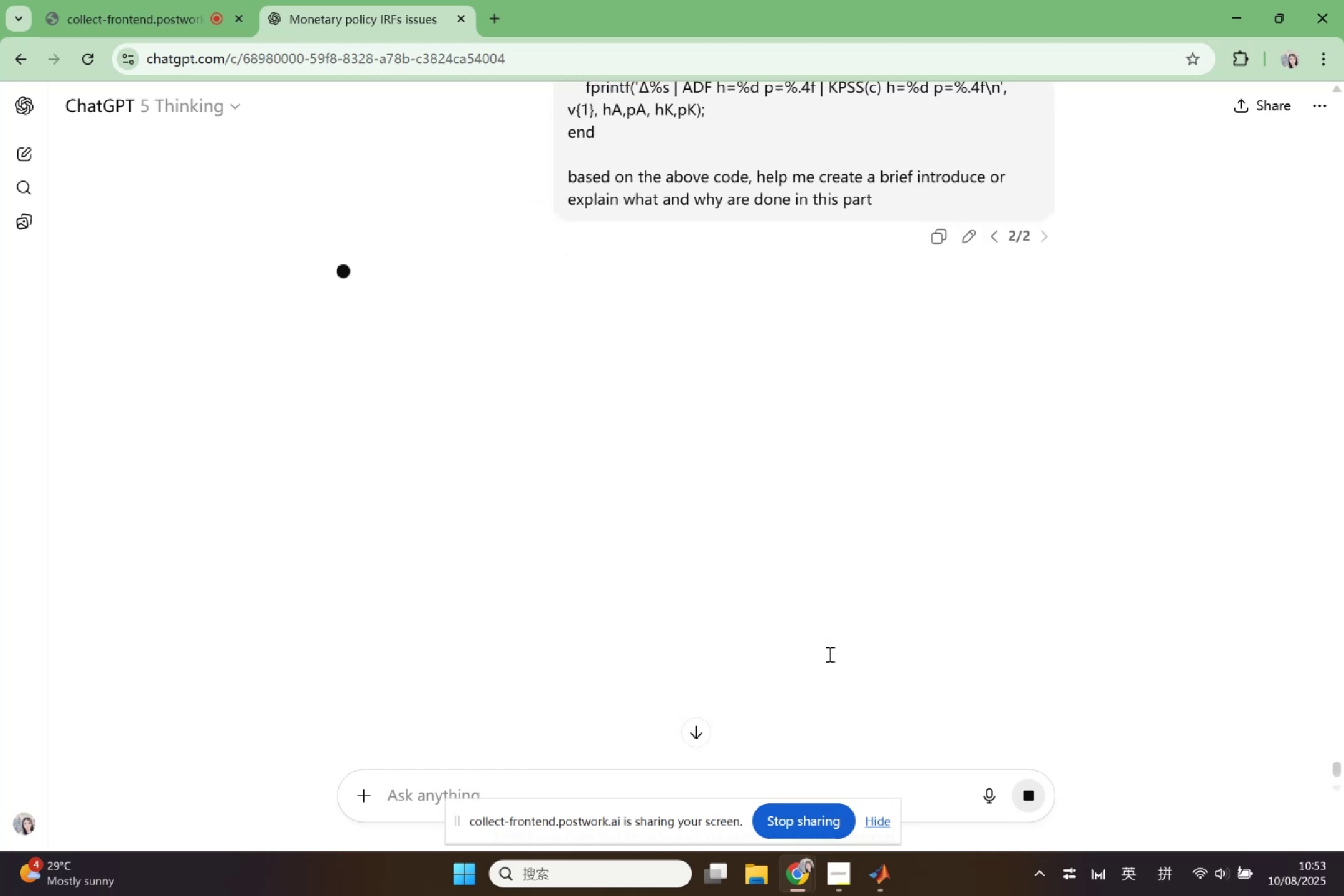 
scroll: coordinate [877, 640], scroll_direction: up, amount: 4.0
 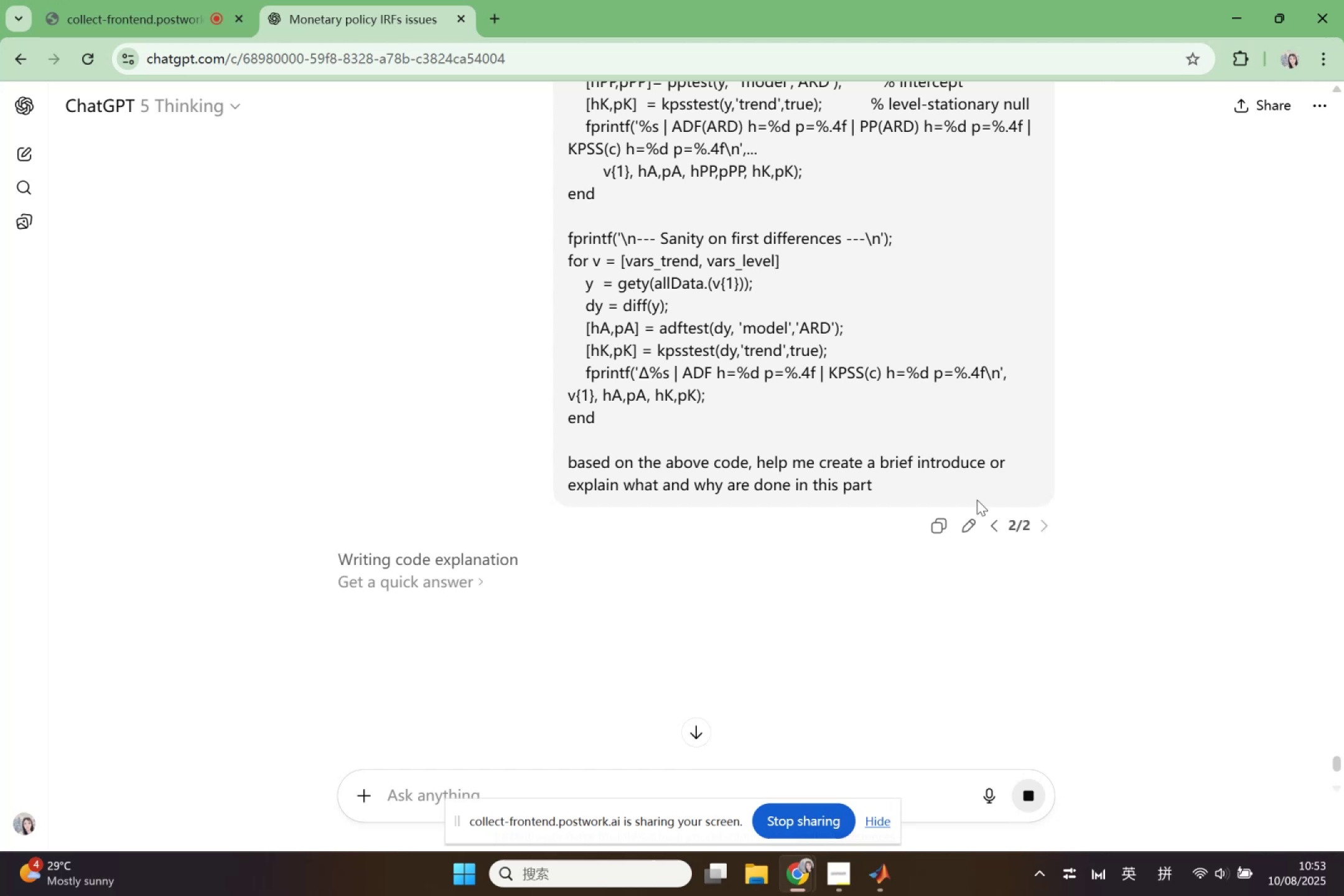 
wait(7.91)
 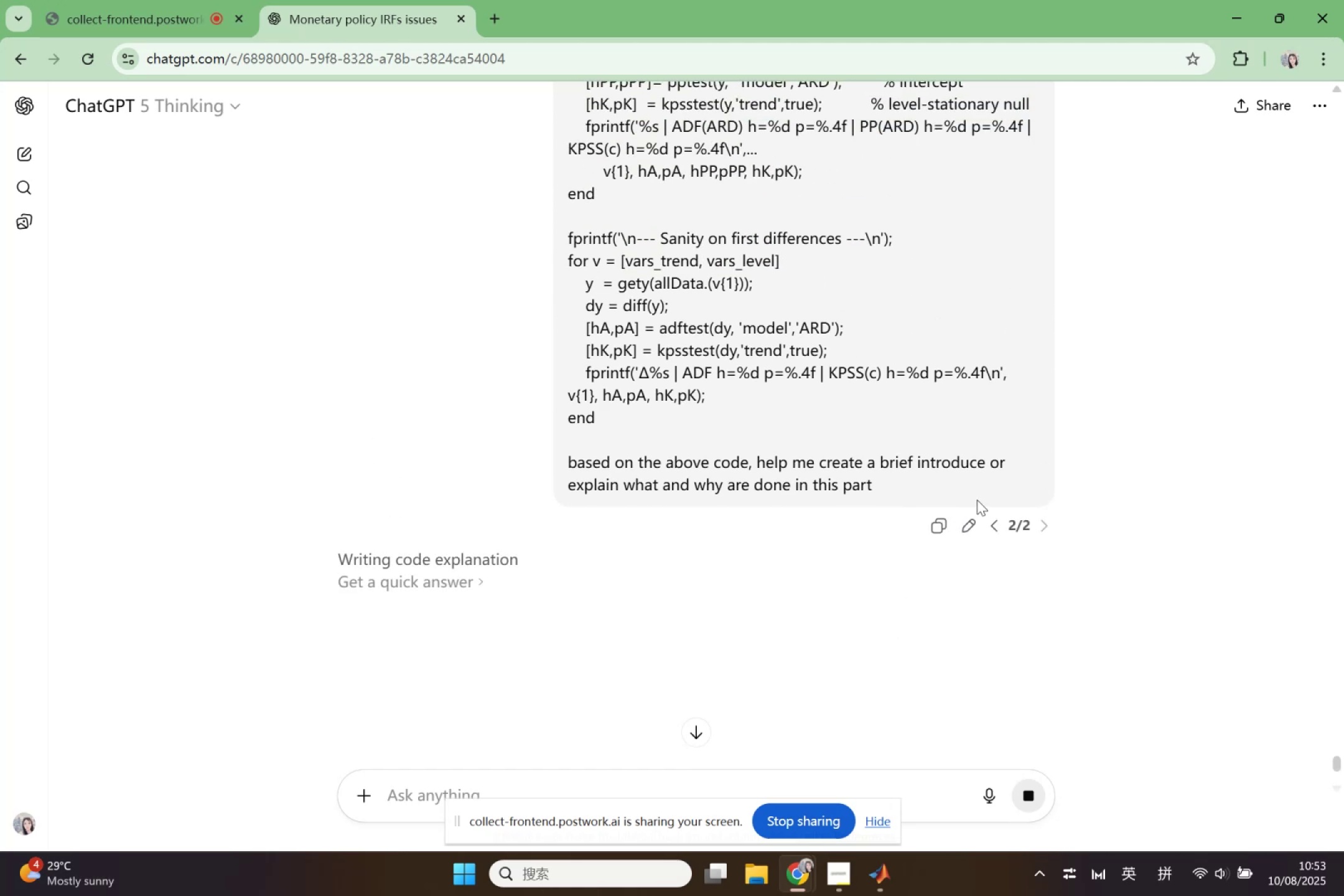 
scroll: coordinate [982, 502], scroll_direction: up, amount: 11.0
 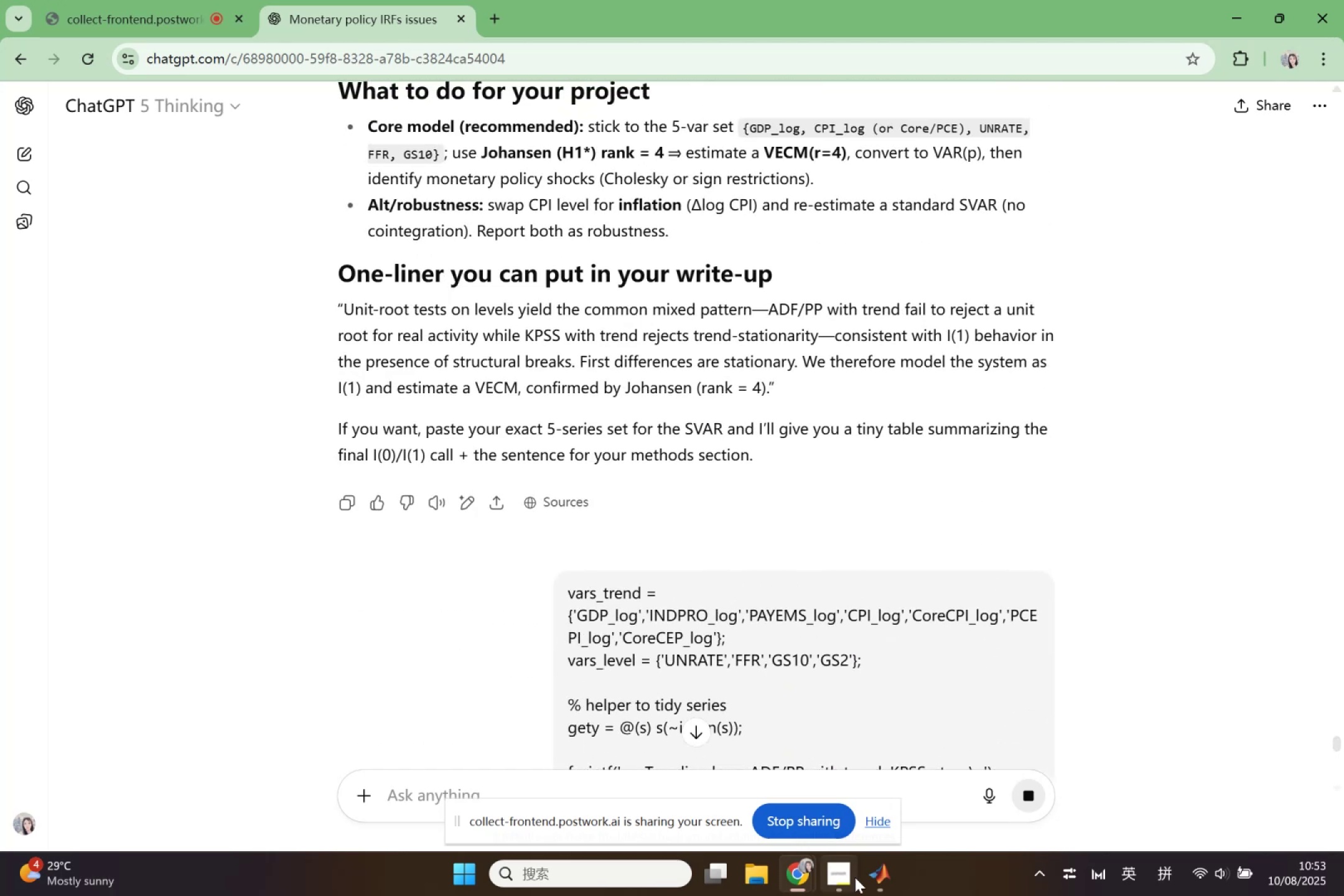 
left_click([893, 875])
 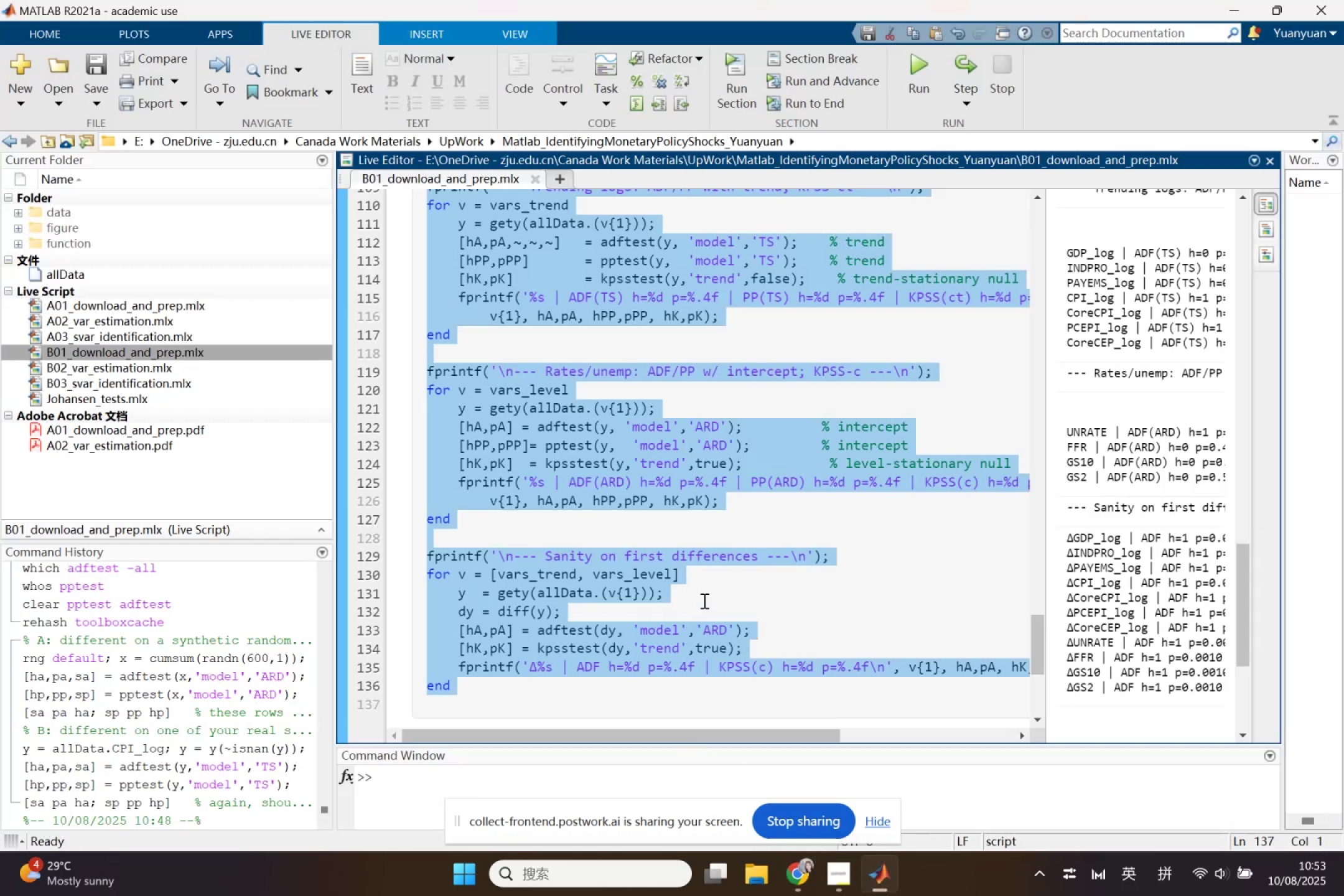 
scroll: coordinate [718, 609], scroll_direction: up, amount: 2.0
 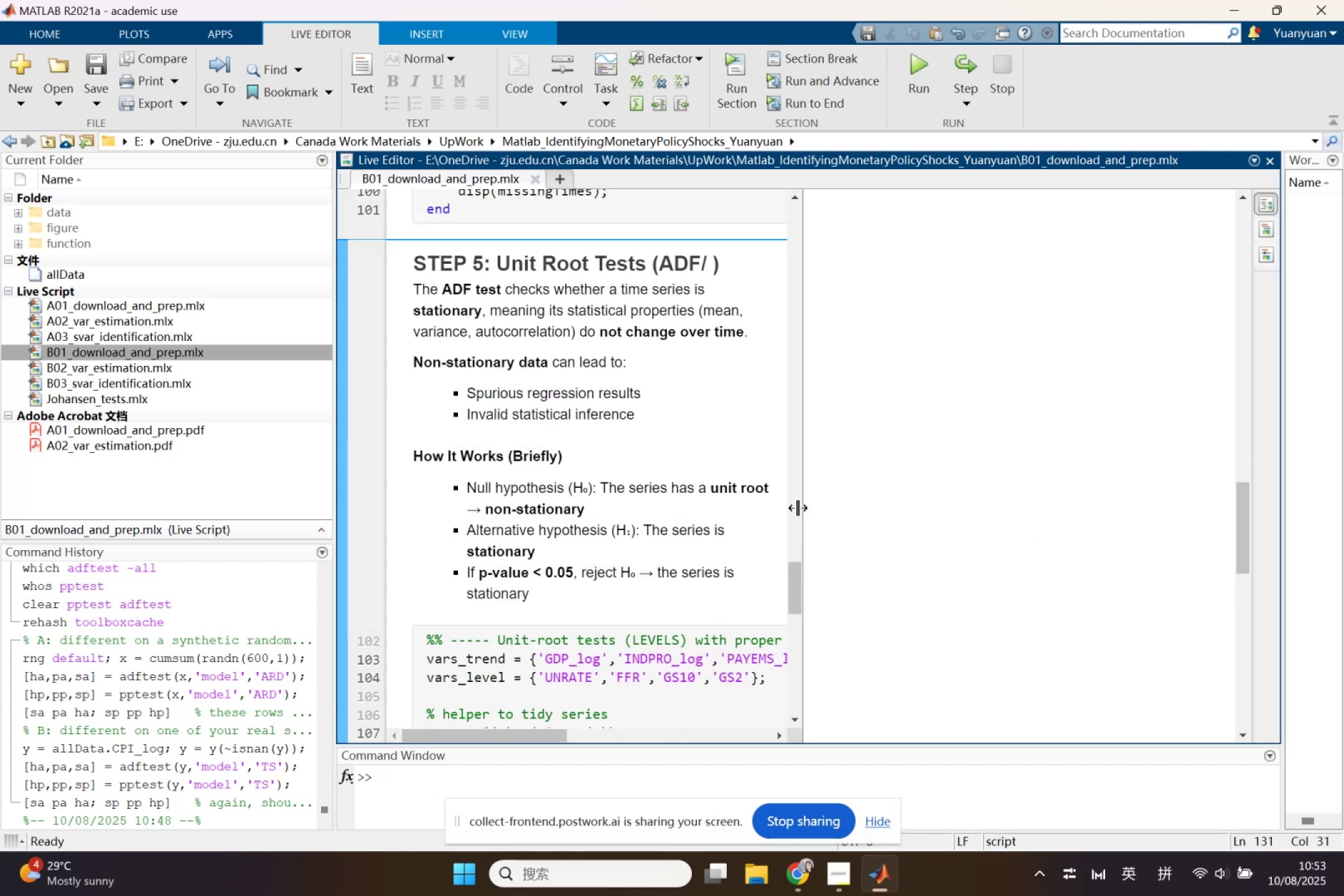 
wait(9.23)
 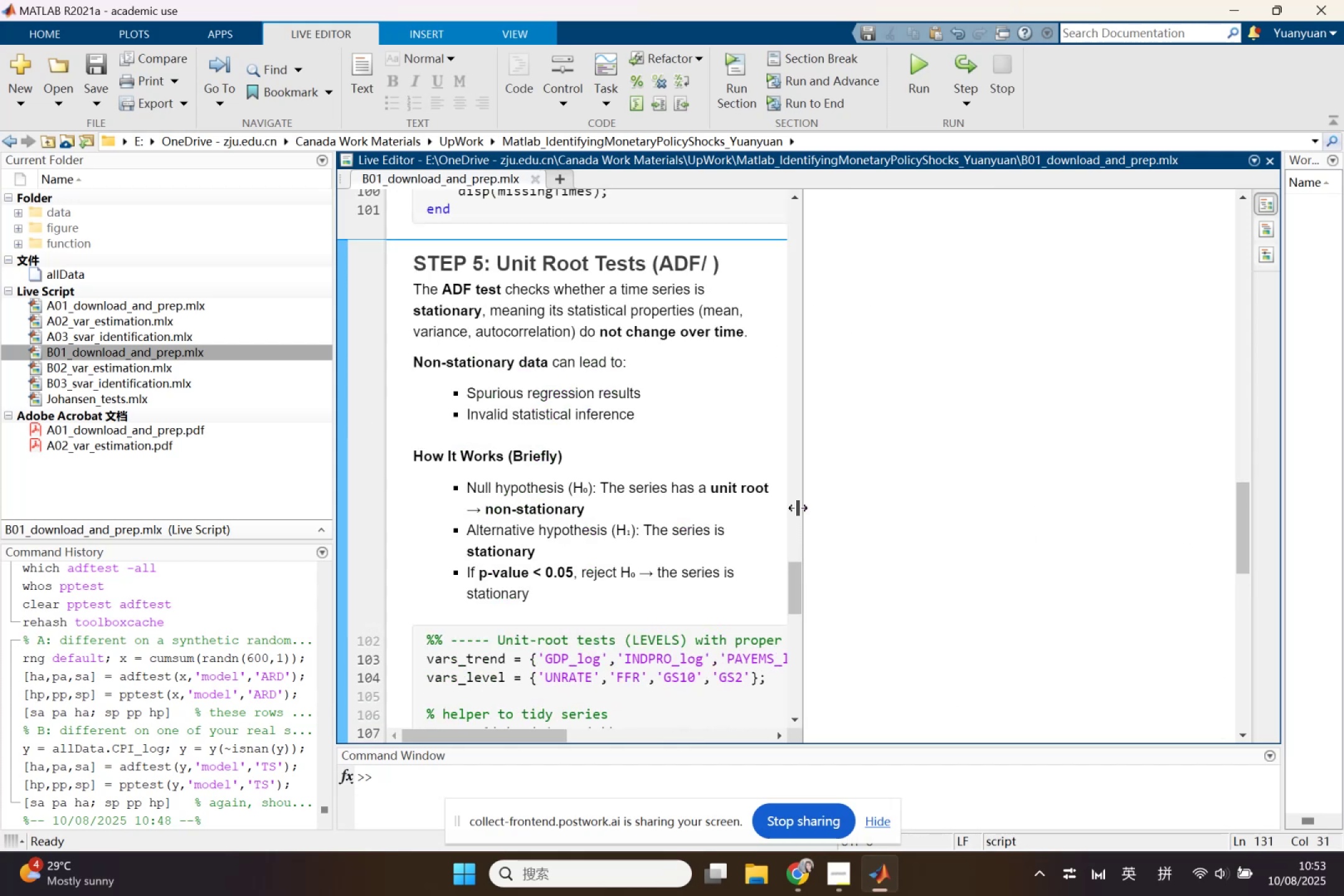 
scroll: coordinate [841, 526], scroll_direction: down, amount: 9.0
 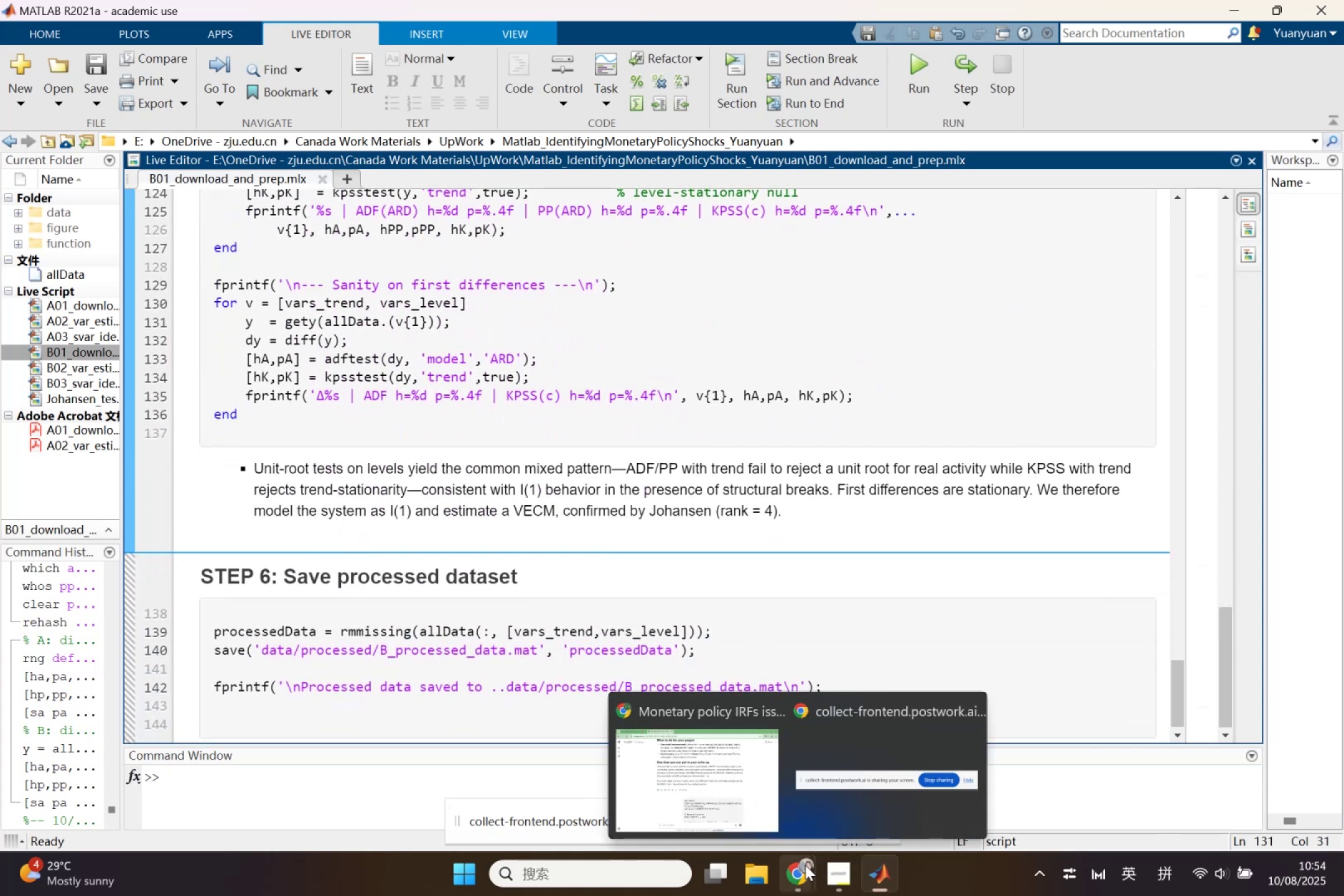 
left_click([726, 792])
 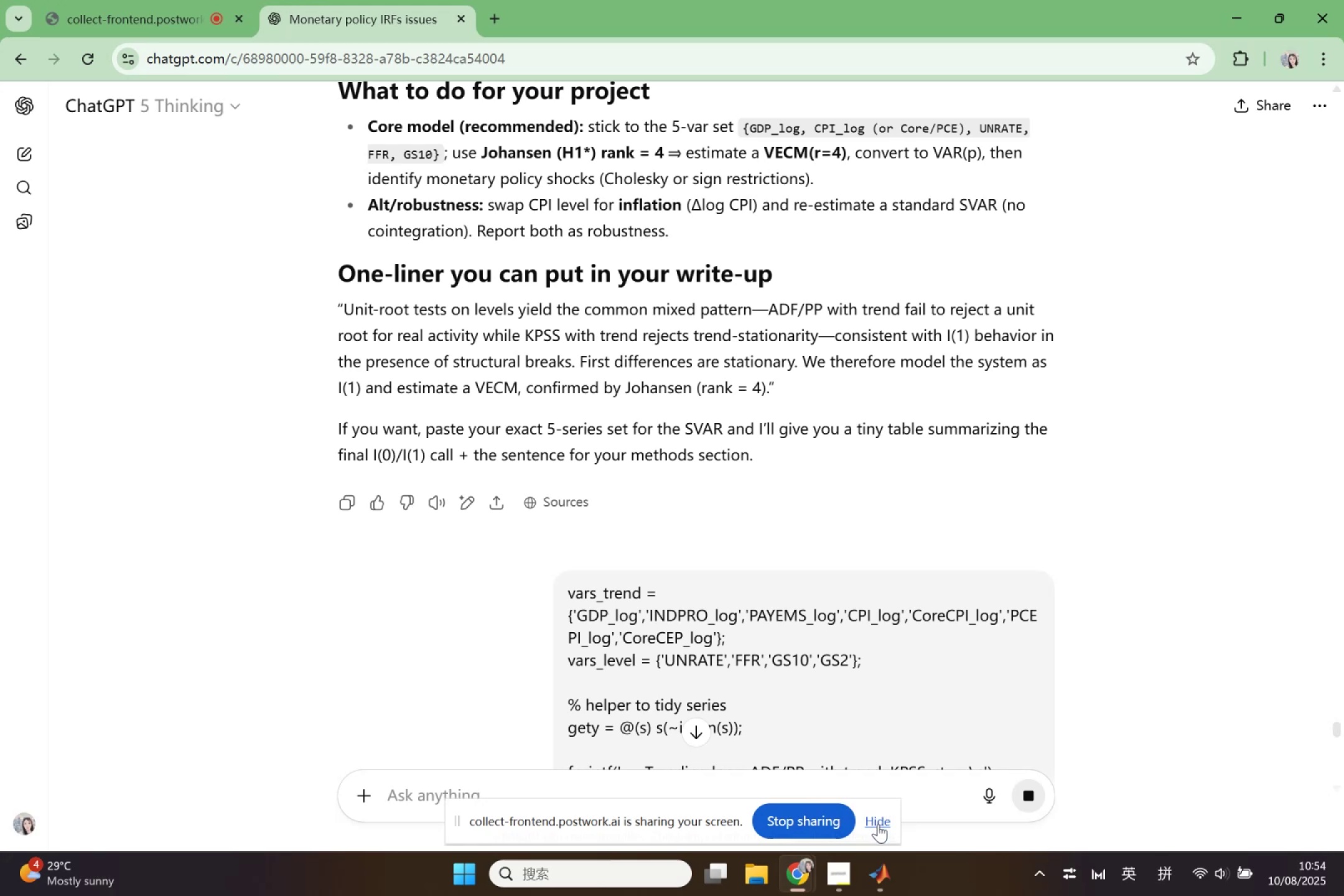 
scroll: coordinate [640, 636], scroll_direction: down, amount: 15.0
 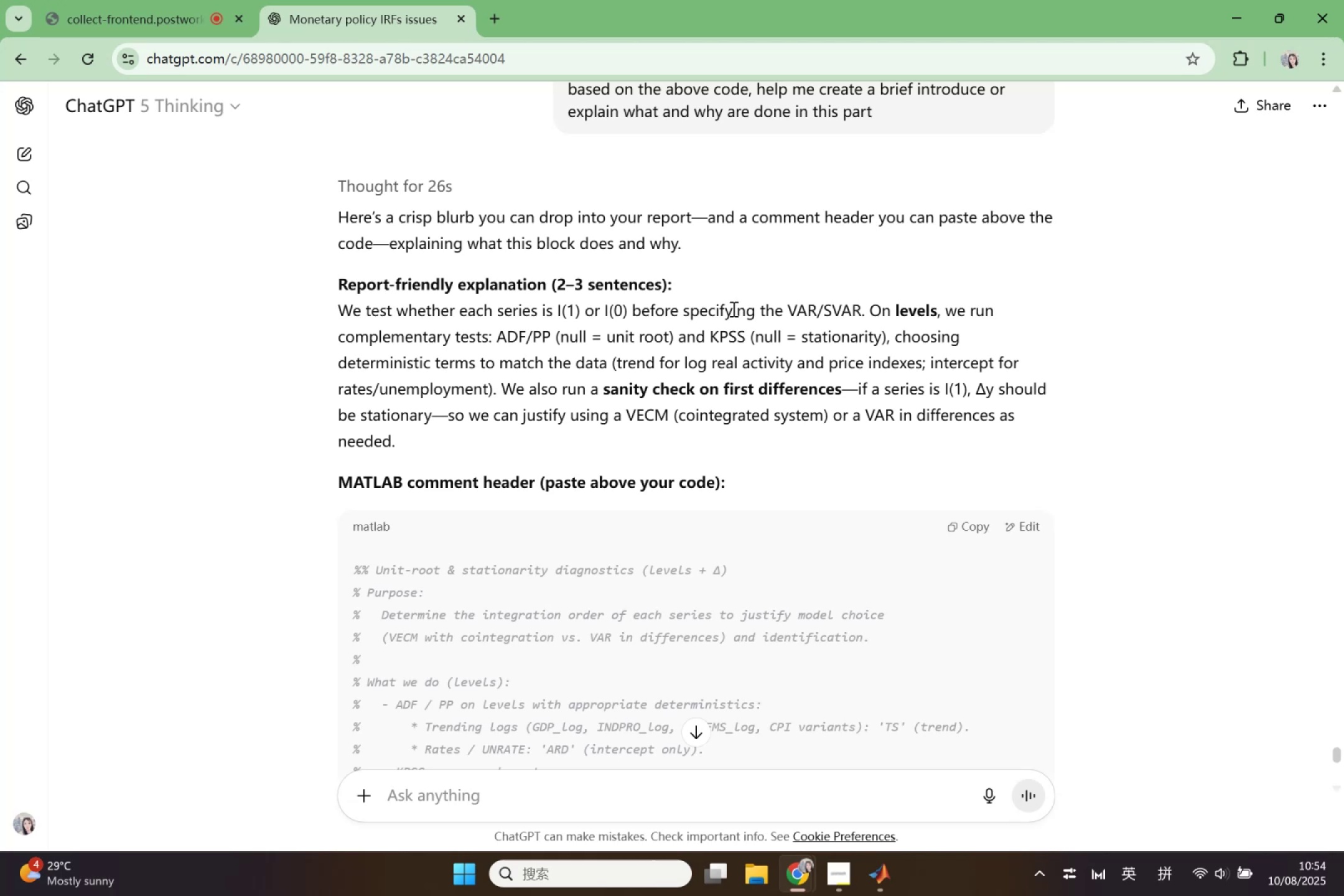 
wait(17.74)
 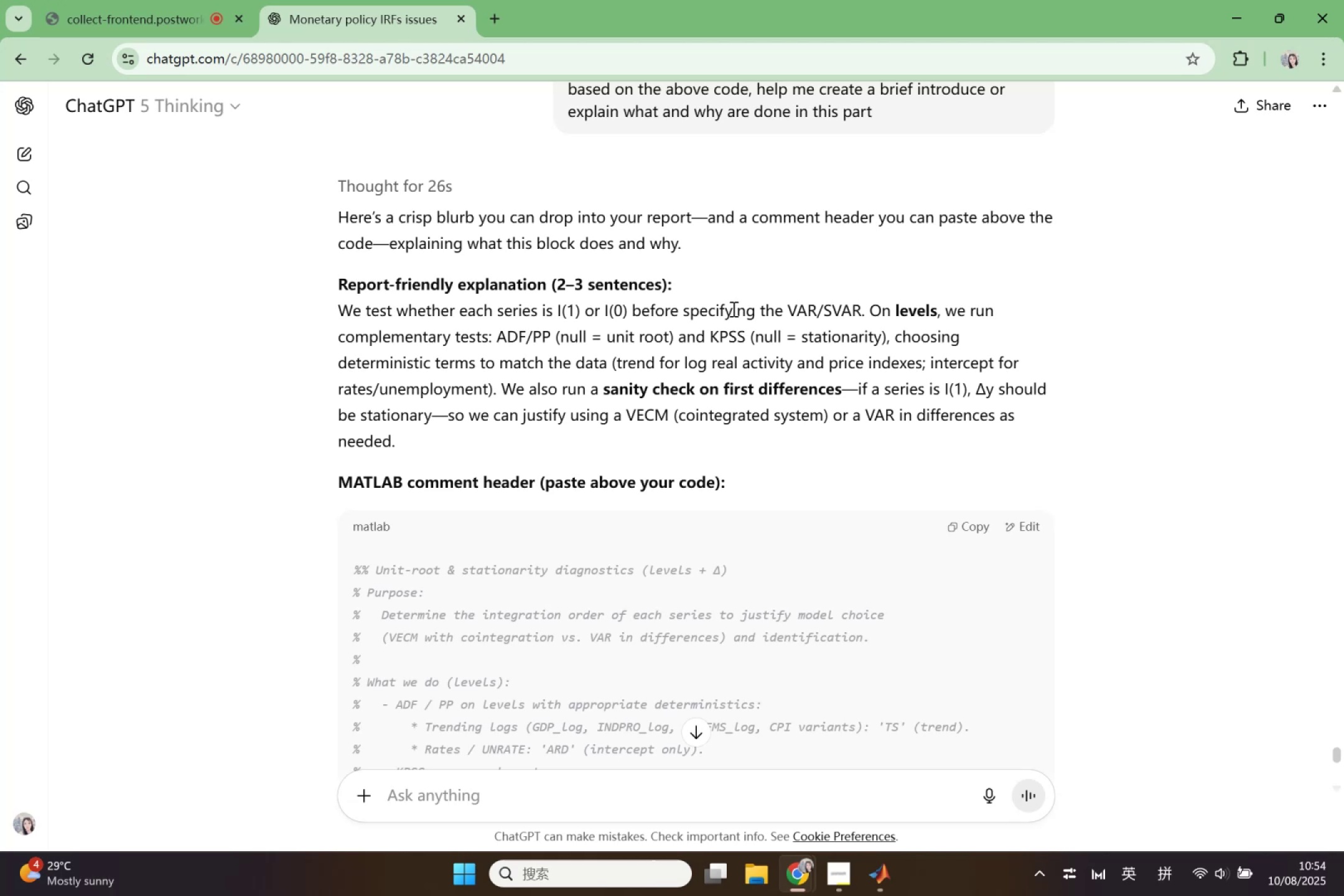 
scroll: coordinate [884, 677], scroll_direction: down, amount: 6.0
 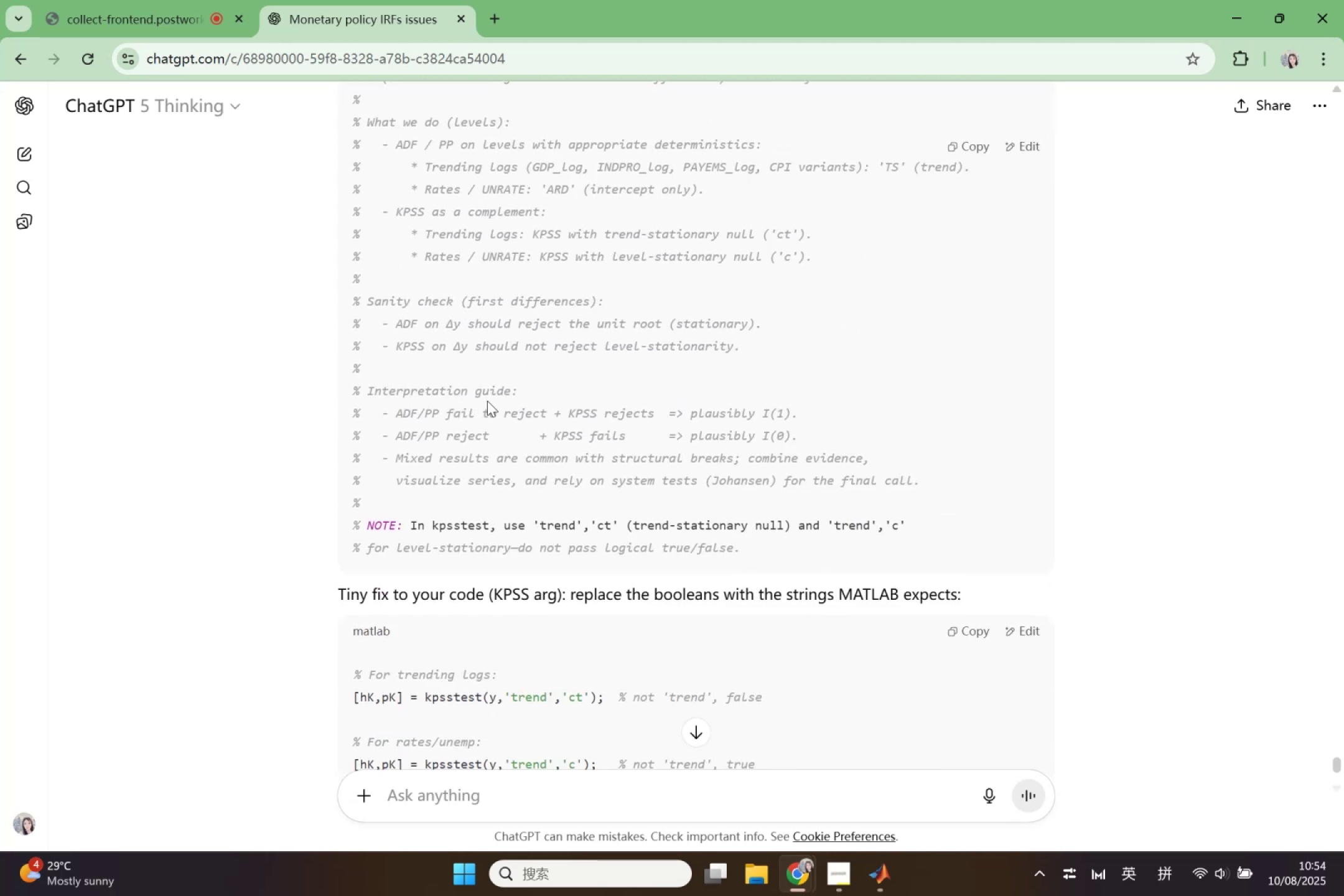 
wait(8.85)
 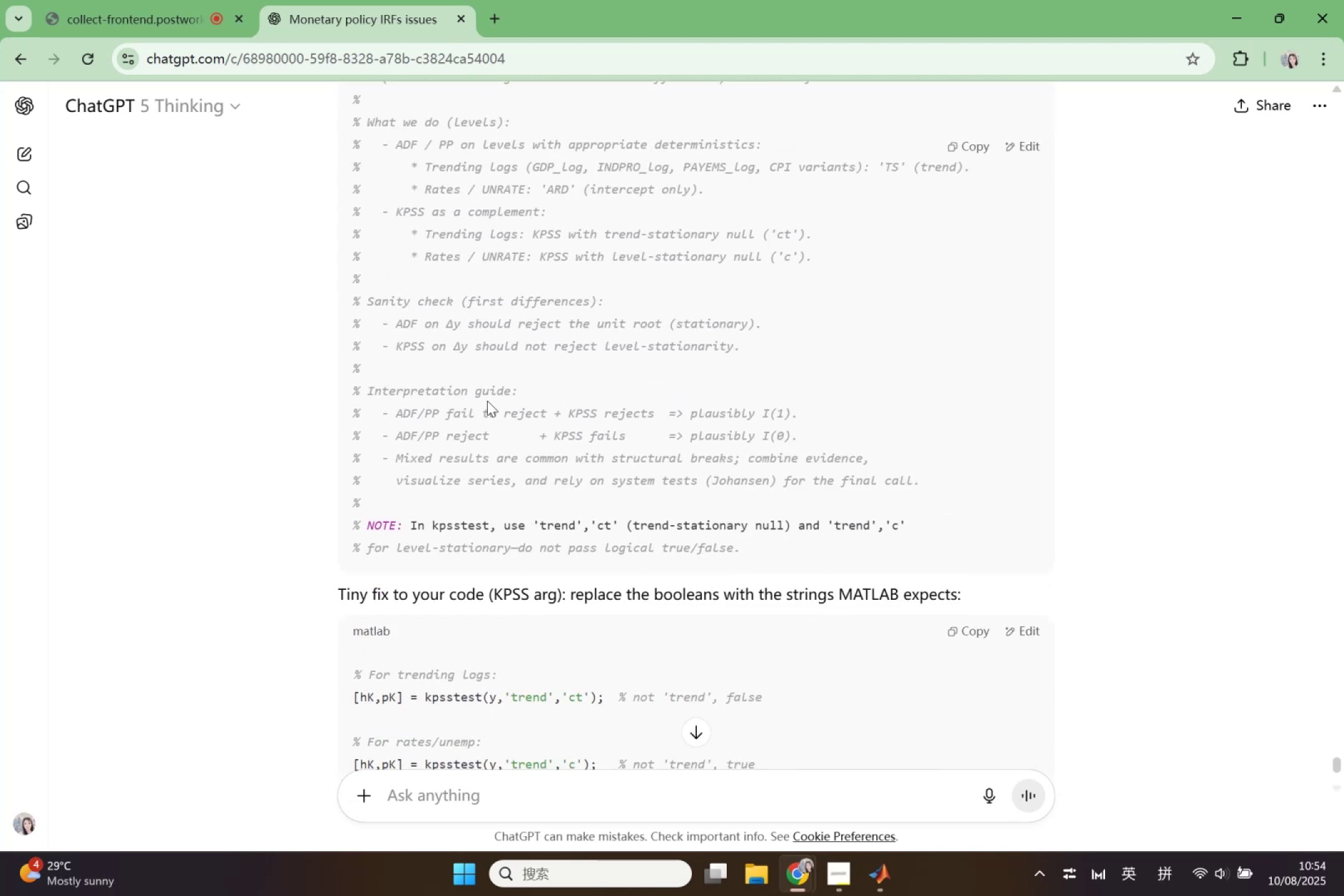 
scroll: coordinate [355, 224], scroll_direction: up, amount: 2.0
 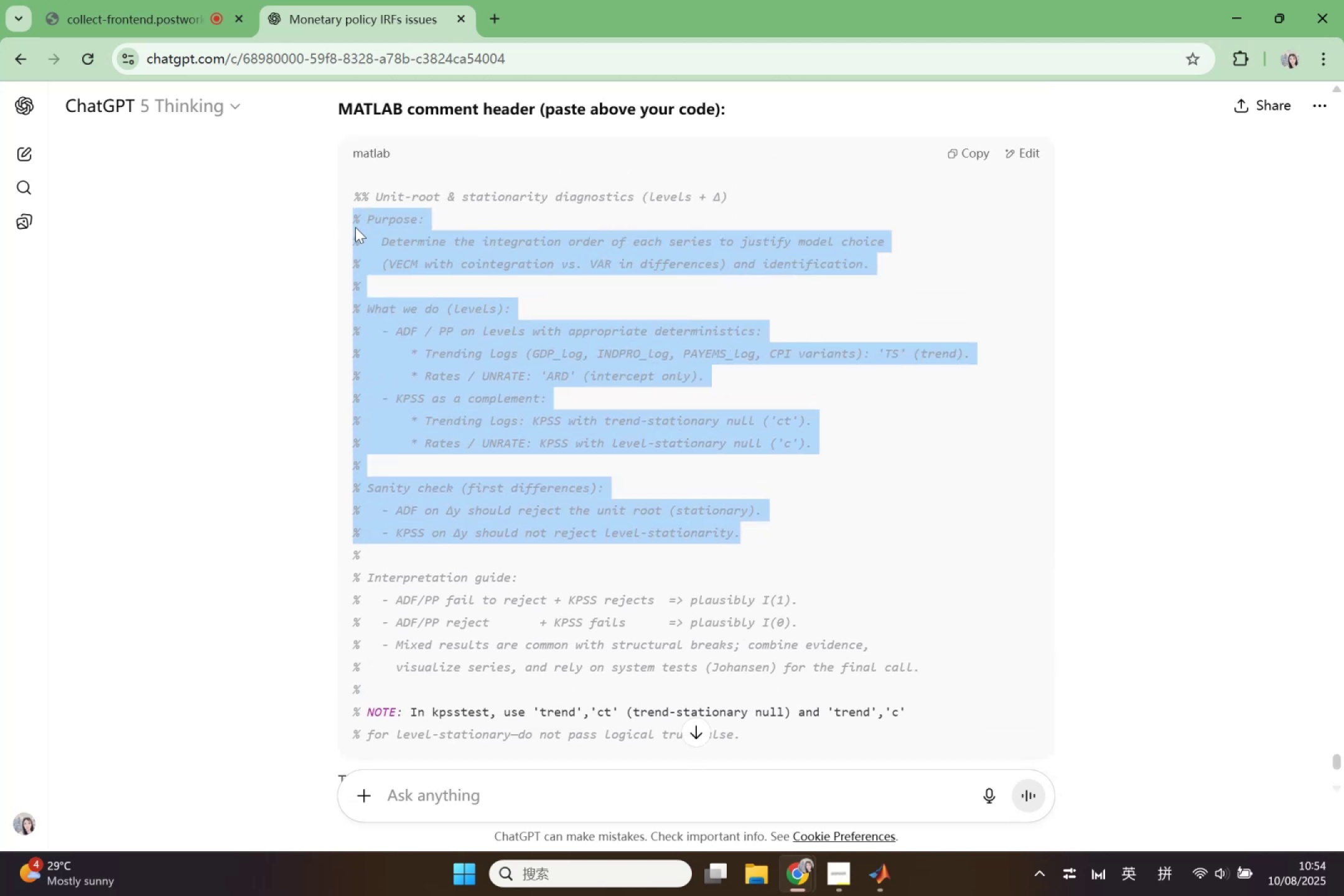 
key(Control+C)
 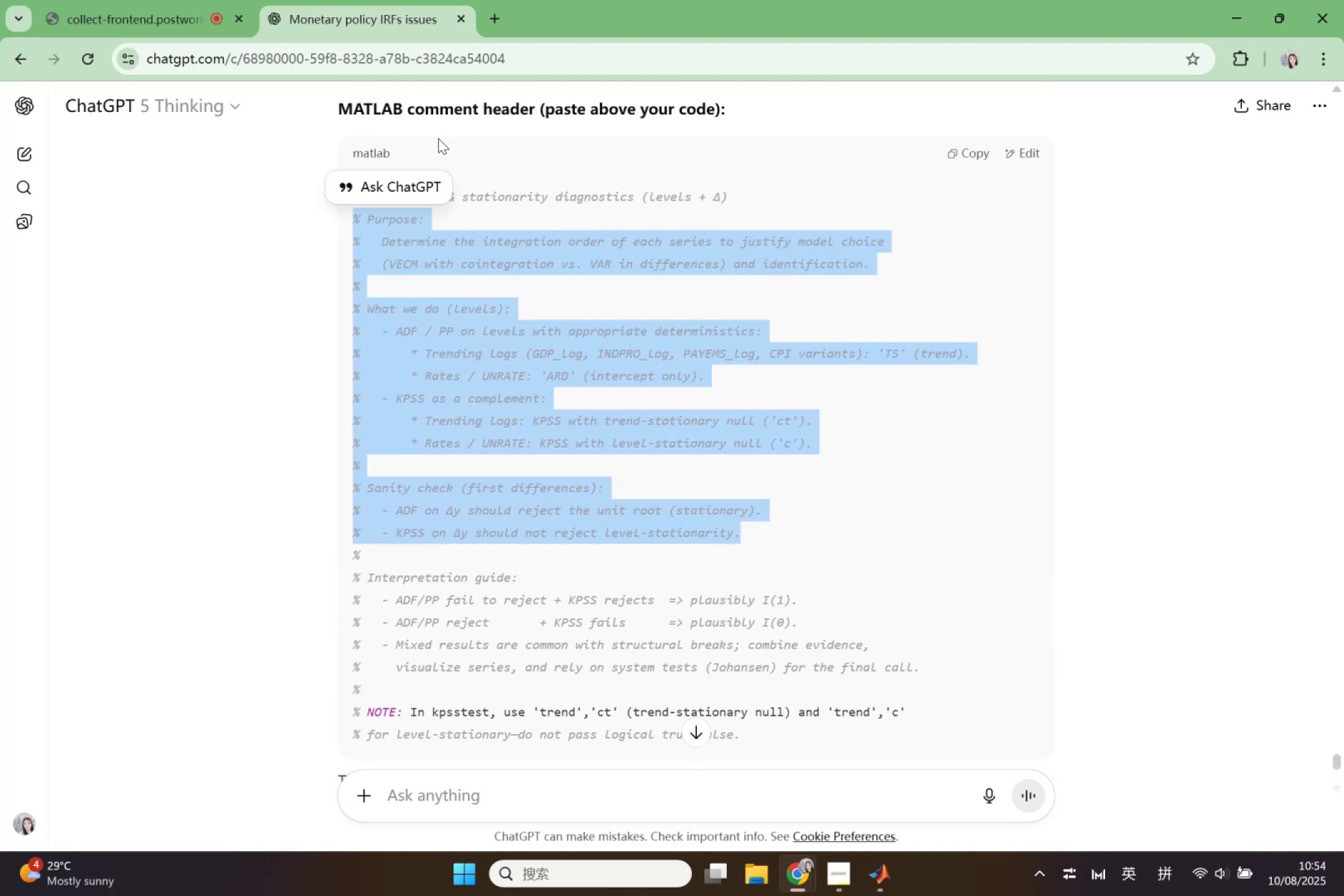 
left_click([607, 187])
 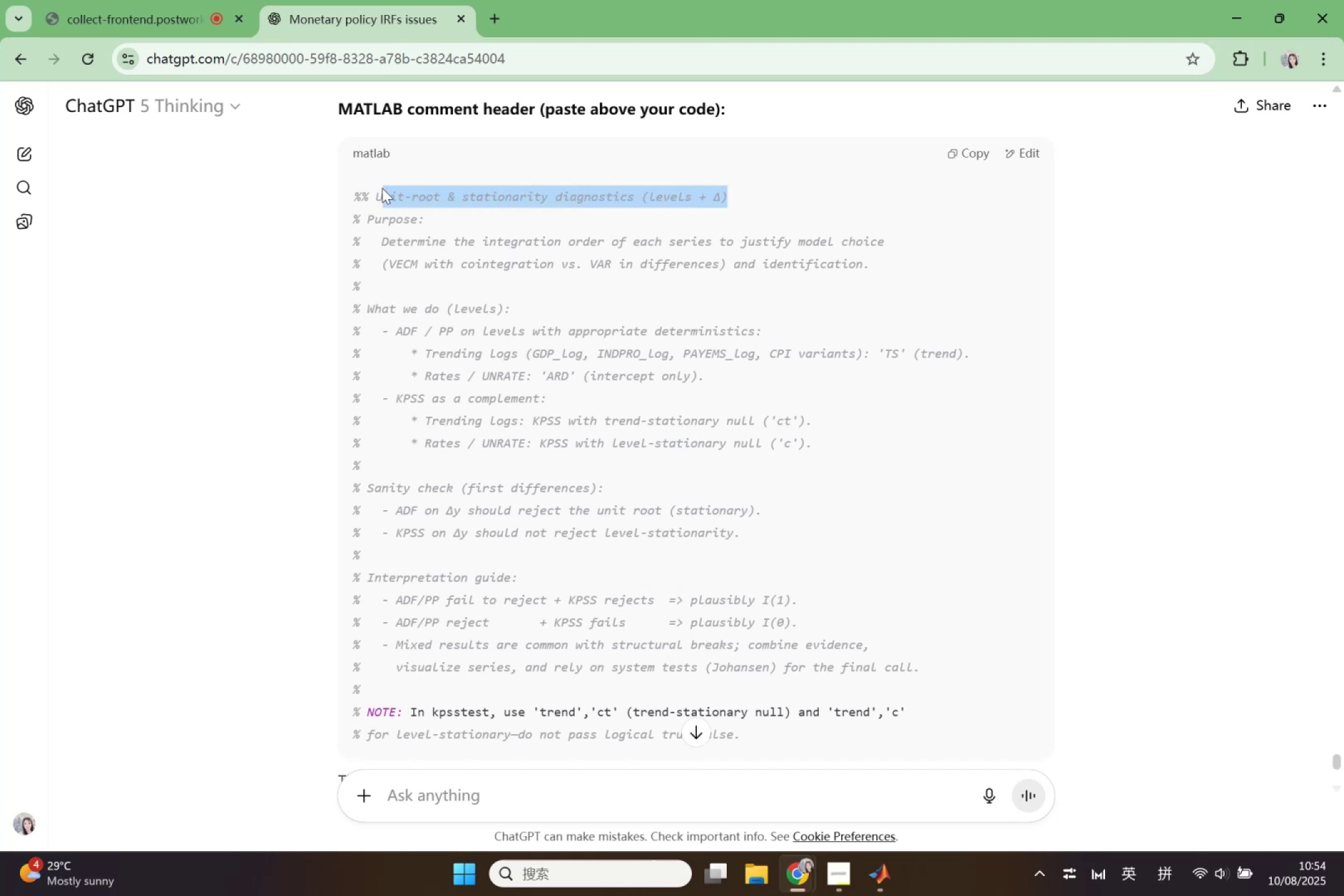 
key(Control+ControlLeft)
 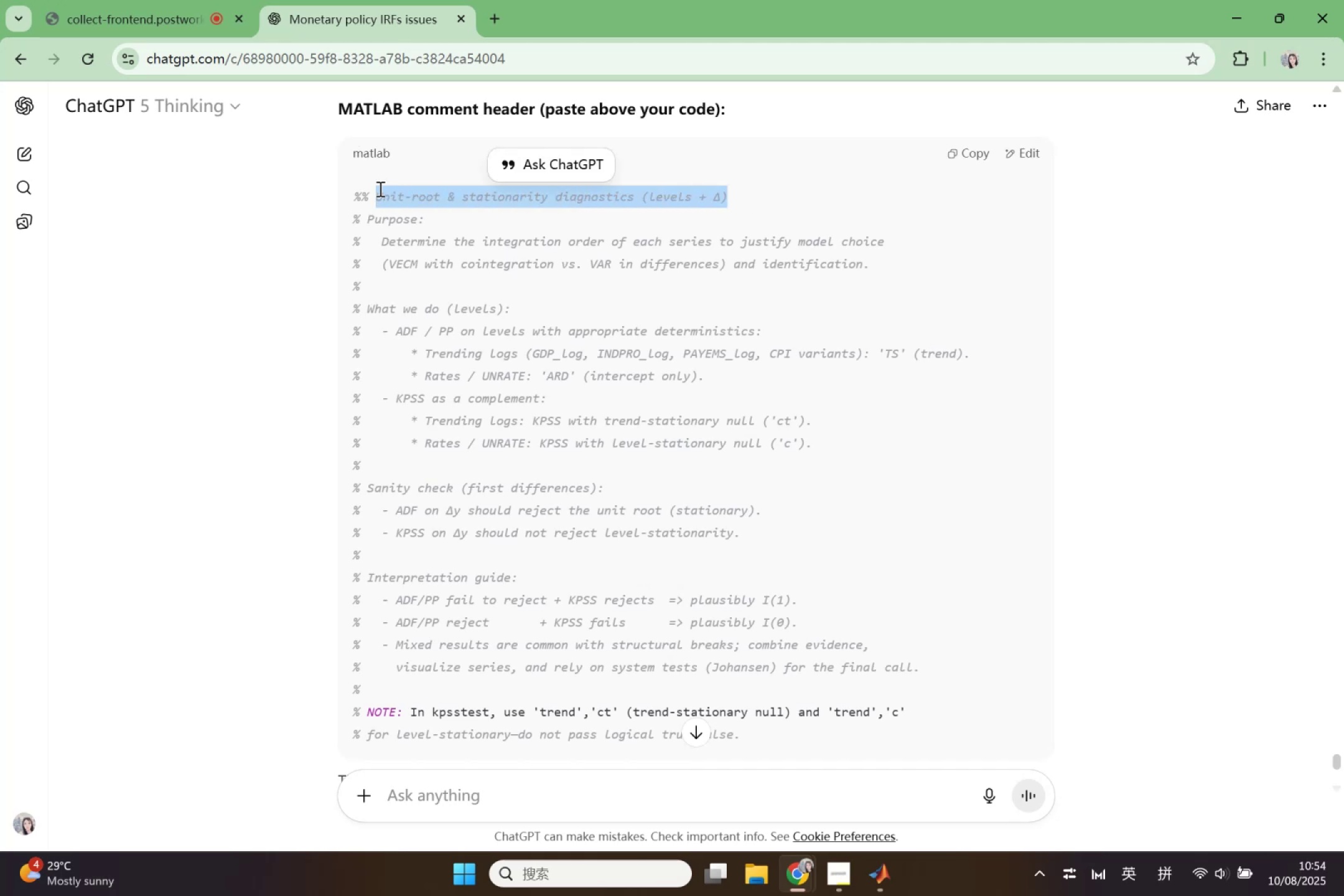 
key(Control+C)
 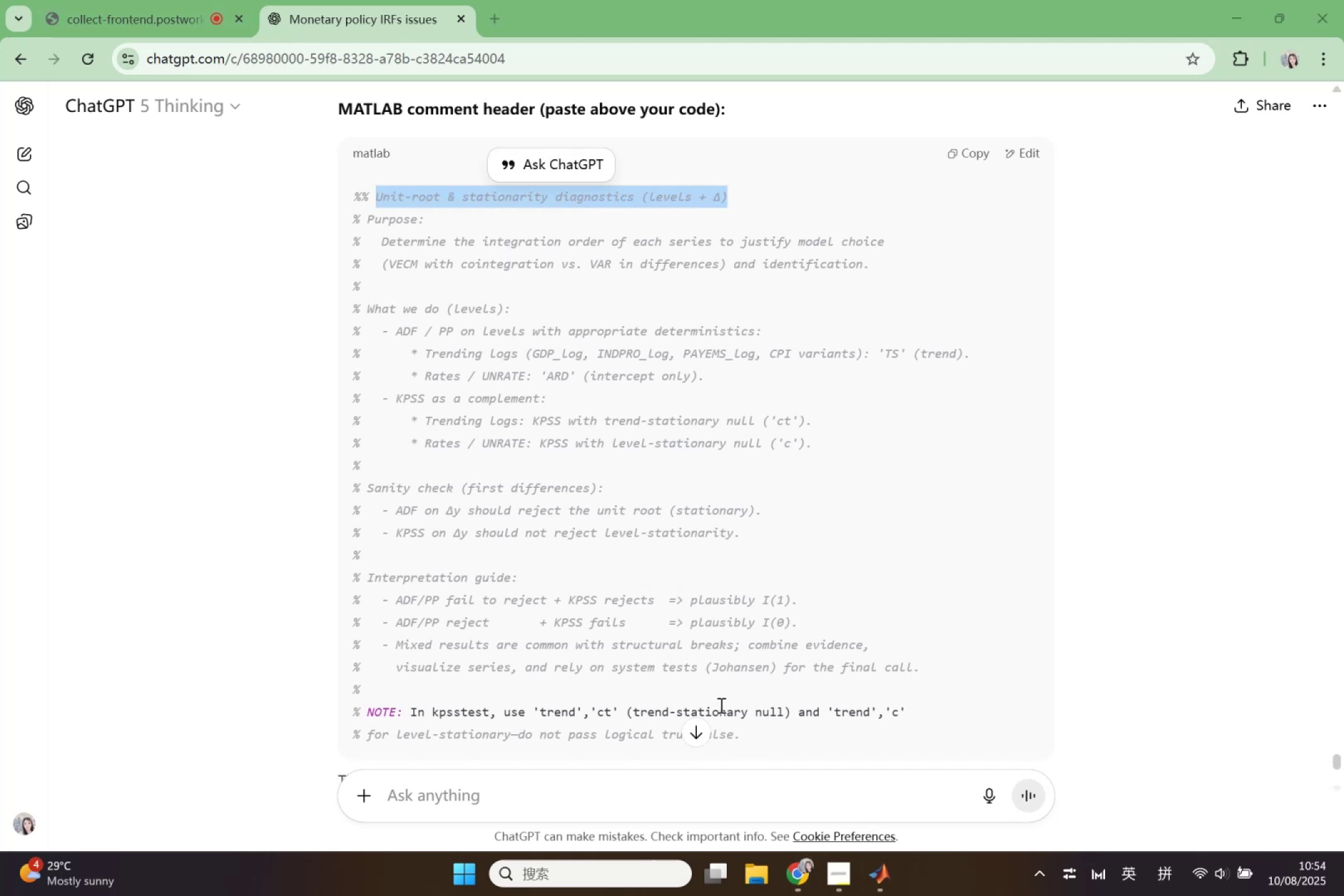 
left_click([887, 874])
 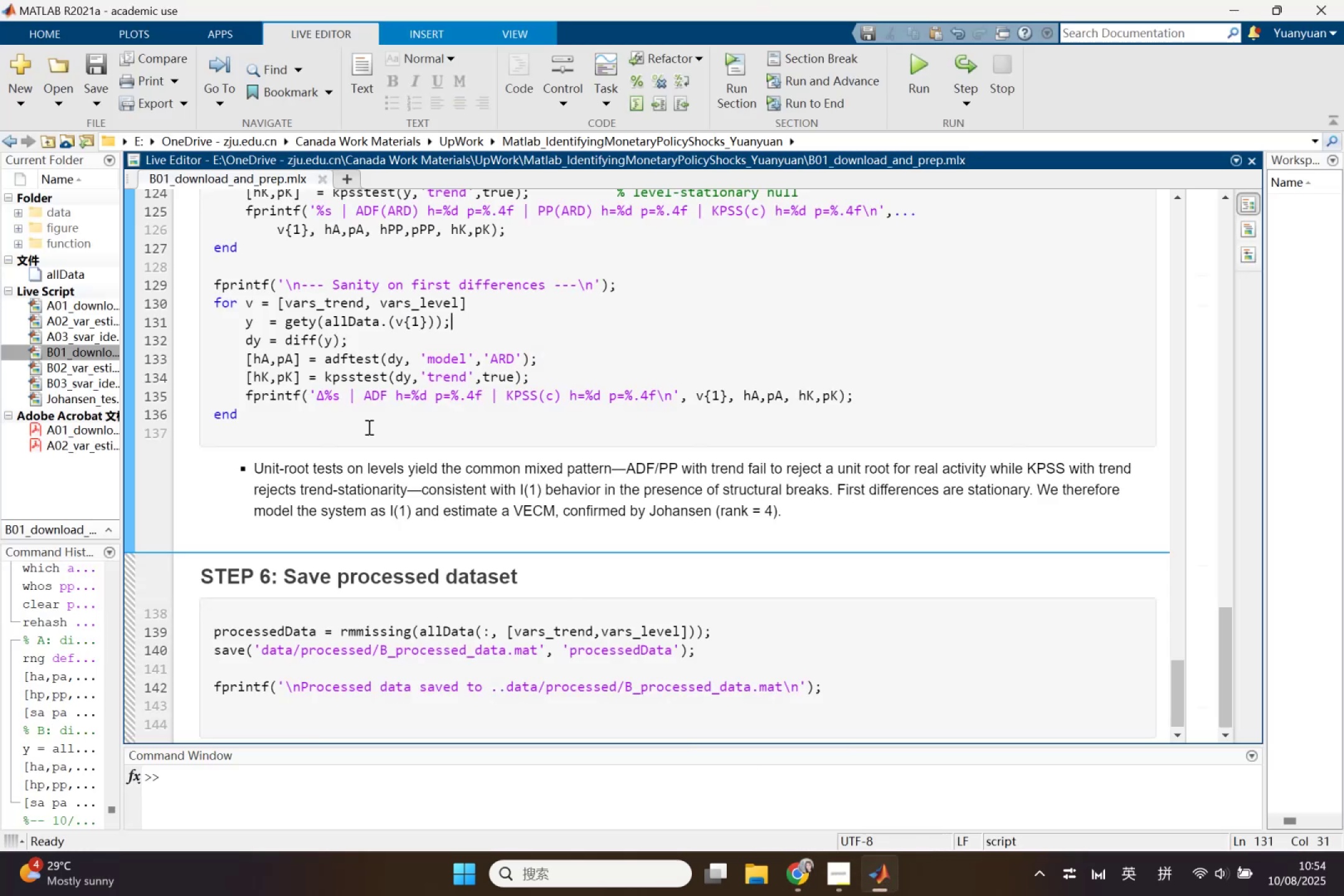 
scroll: coordinate [349, 391], scroll_direction: up, amount: 4.0
 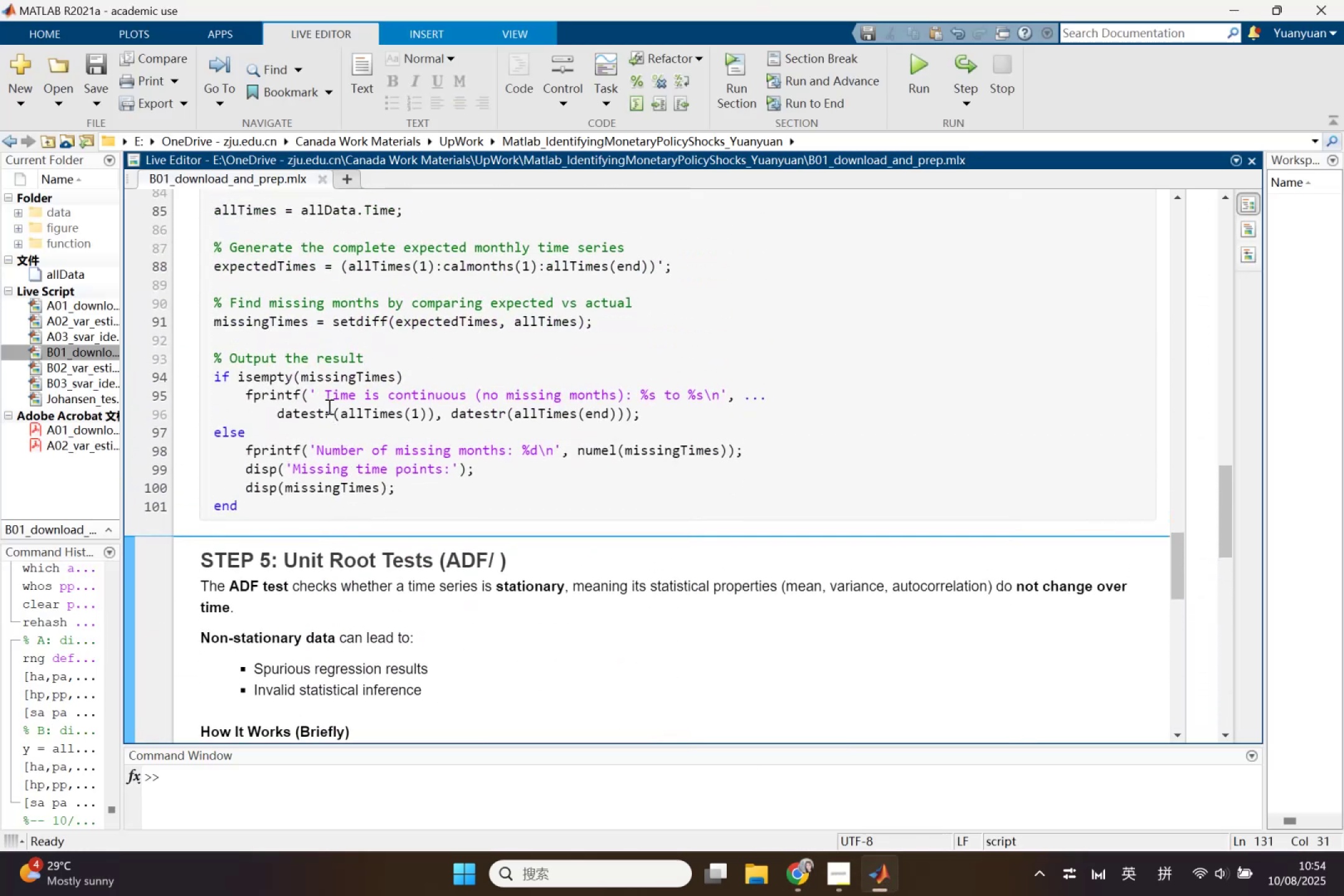 
scroll: coordinate [552, 508], scroll_direction: down, amount: 6.0
 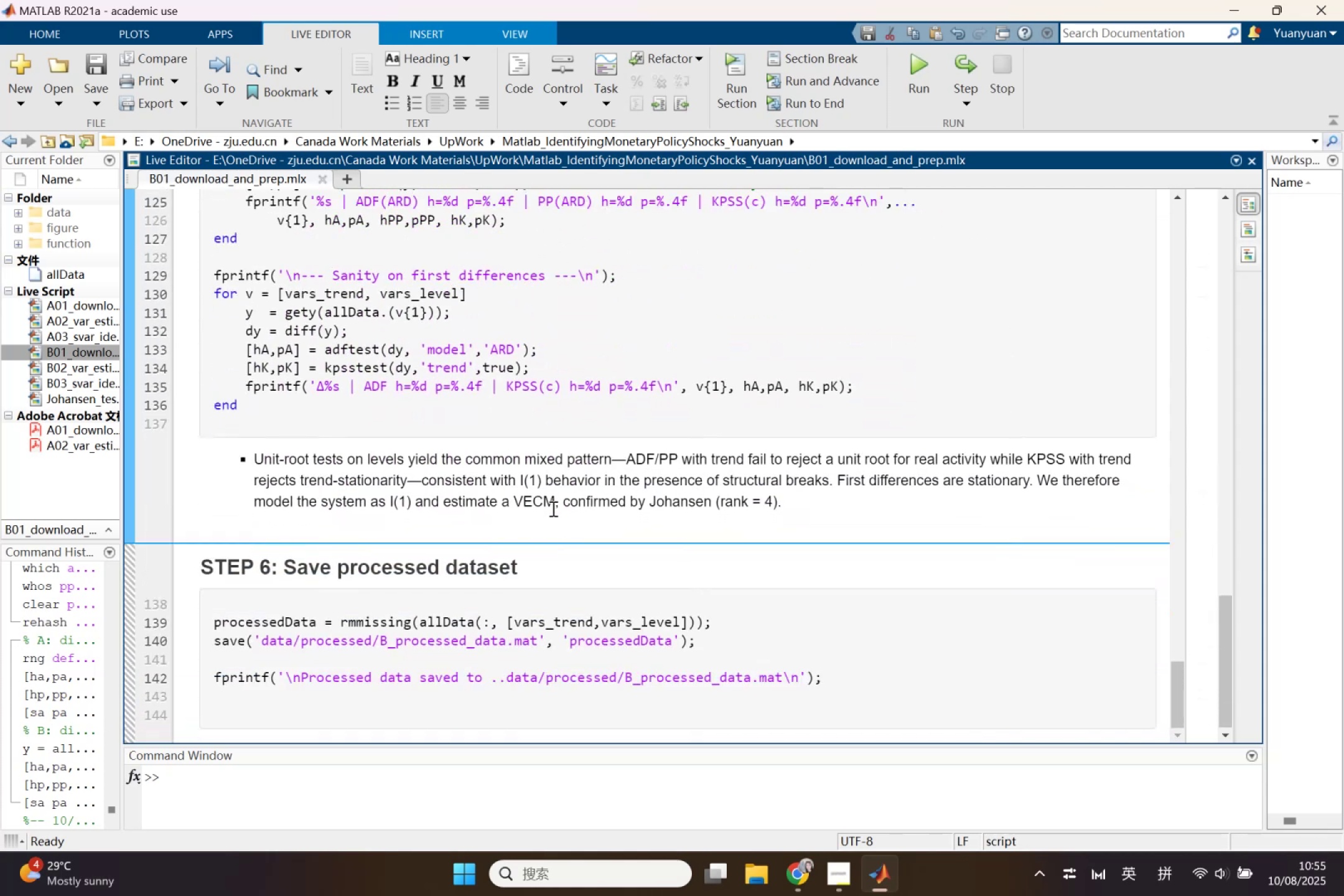 
scroll: coordinate [552, 508], scroll_direction: up, amount: 6.0
 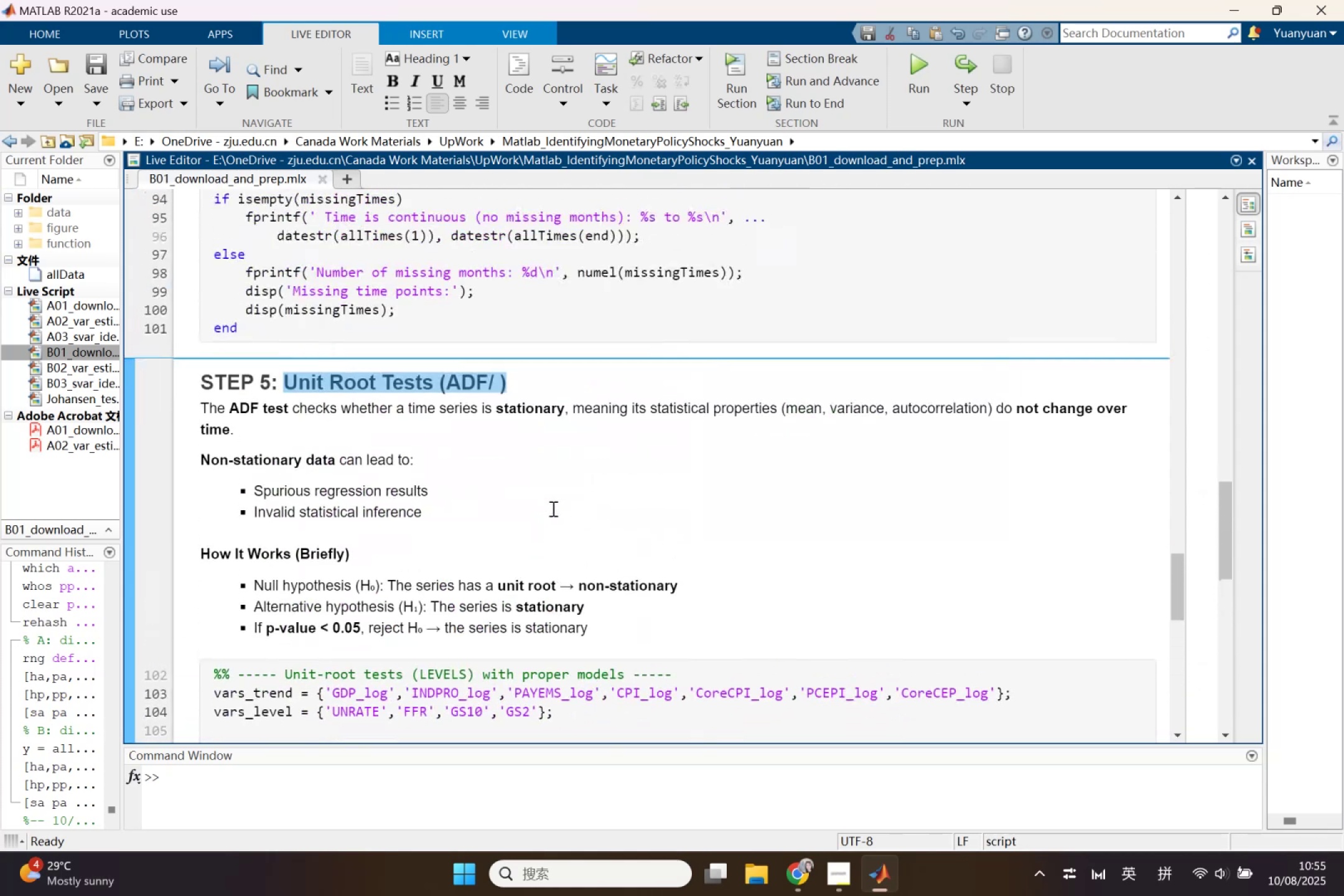 
key(Control+V)
 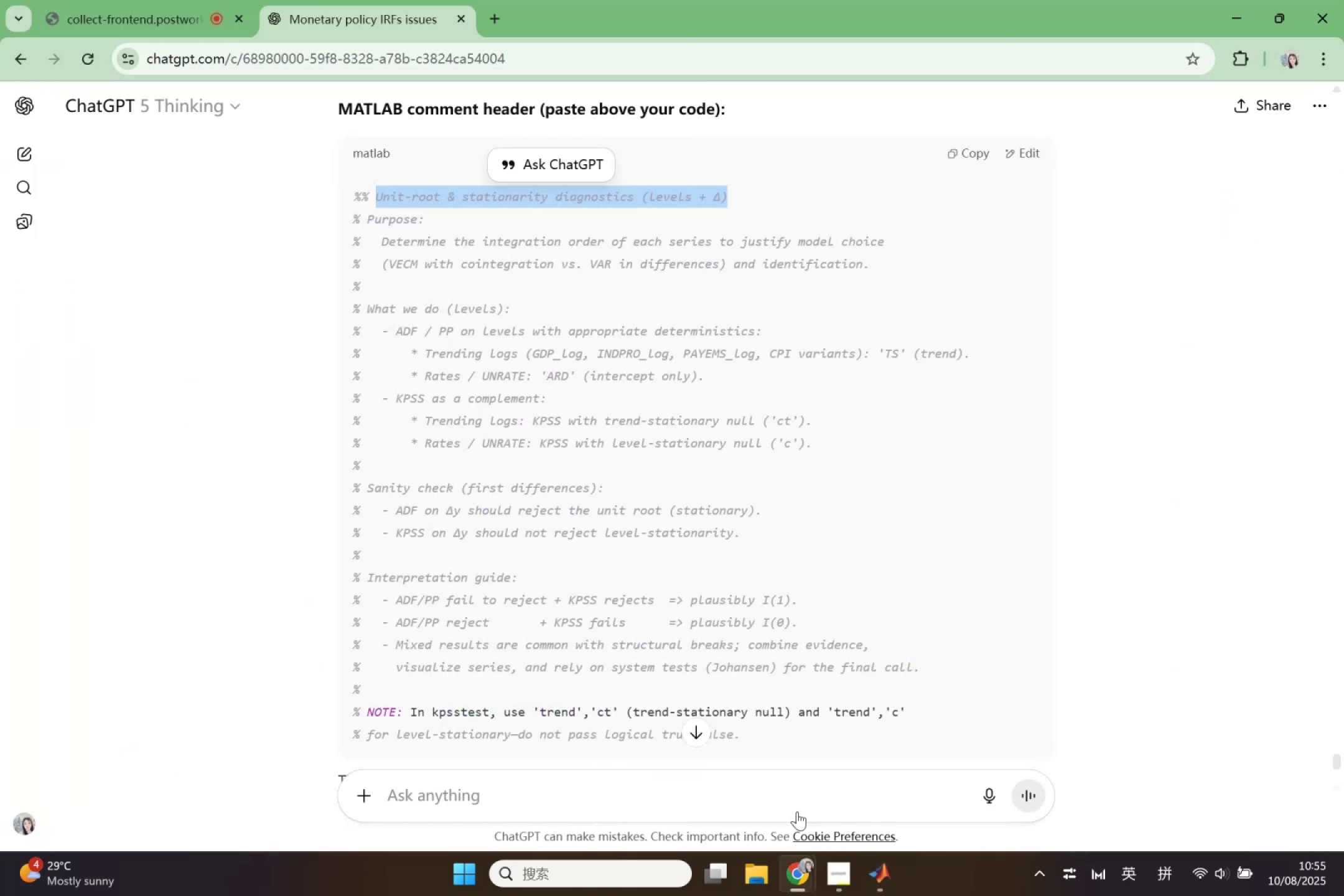 
left_click([507, 355])
 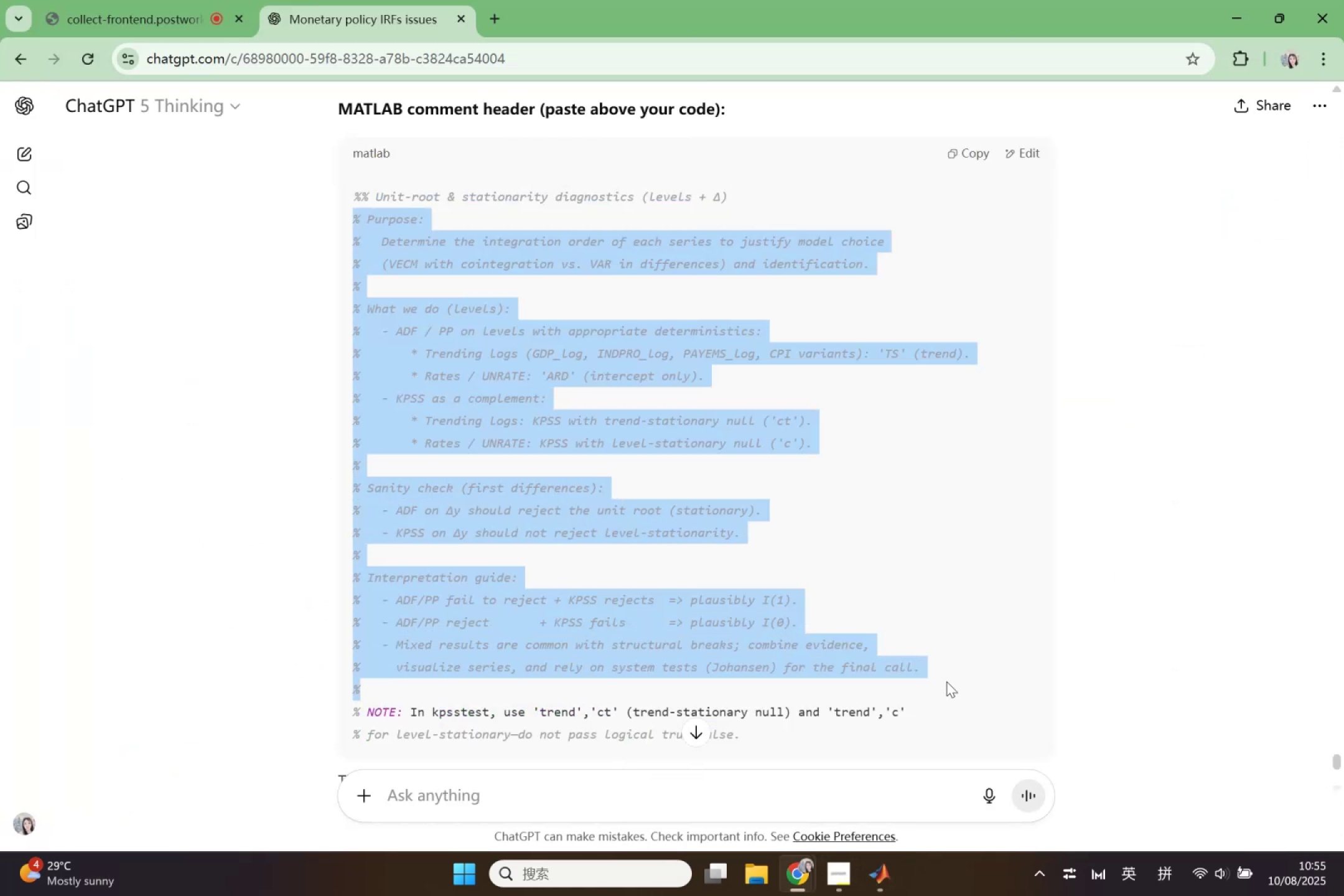 
key(Control+ControlLeft)
 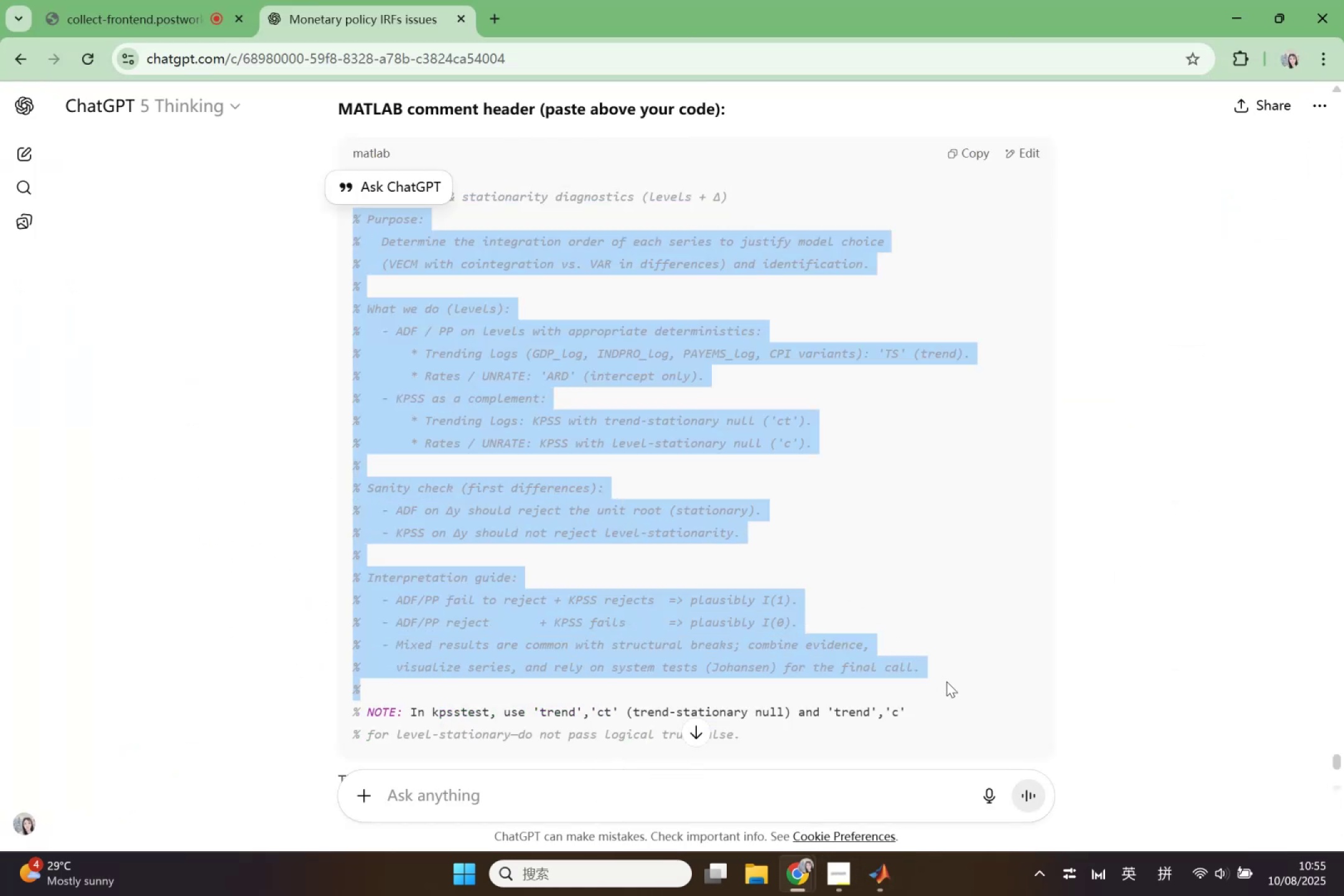 
key(Control+C)
 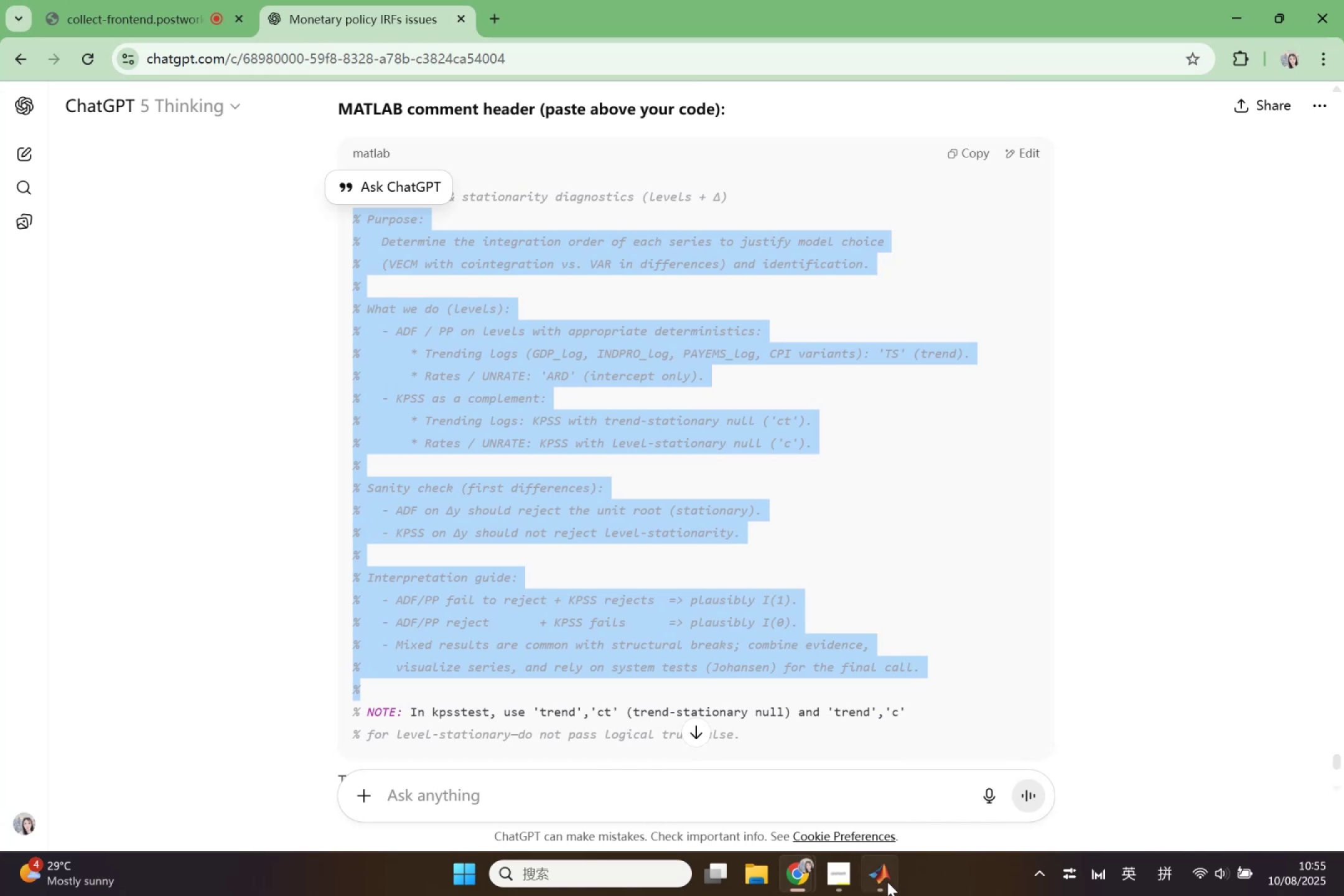 
left_click([887, 882])
 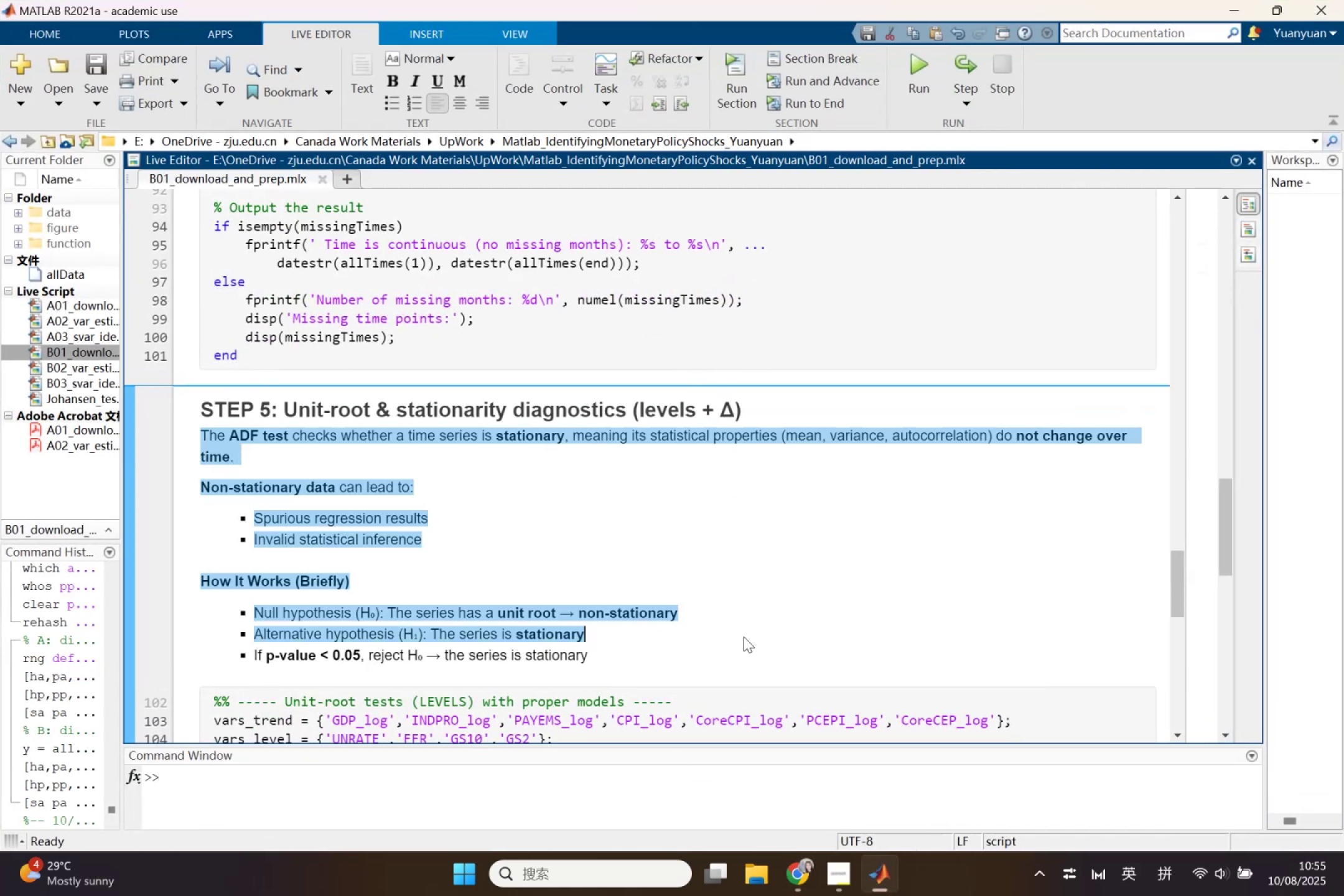 
key(Control+V)
 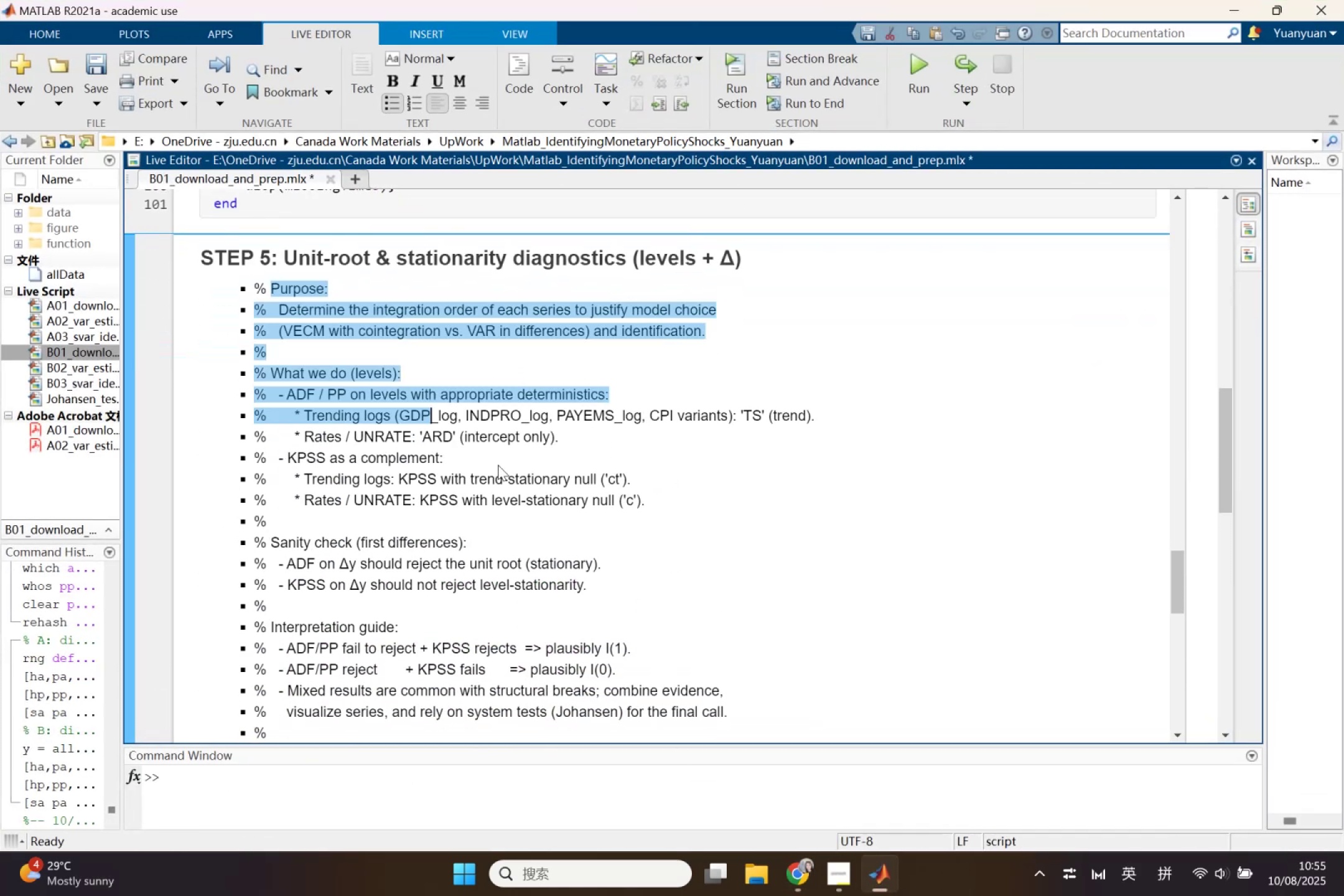 
scroll: coordinate [650, 631], scroll_direction: down, amount: 1.0
 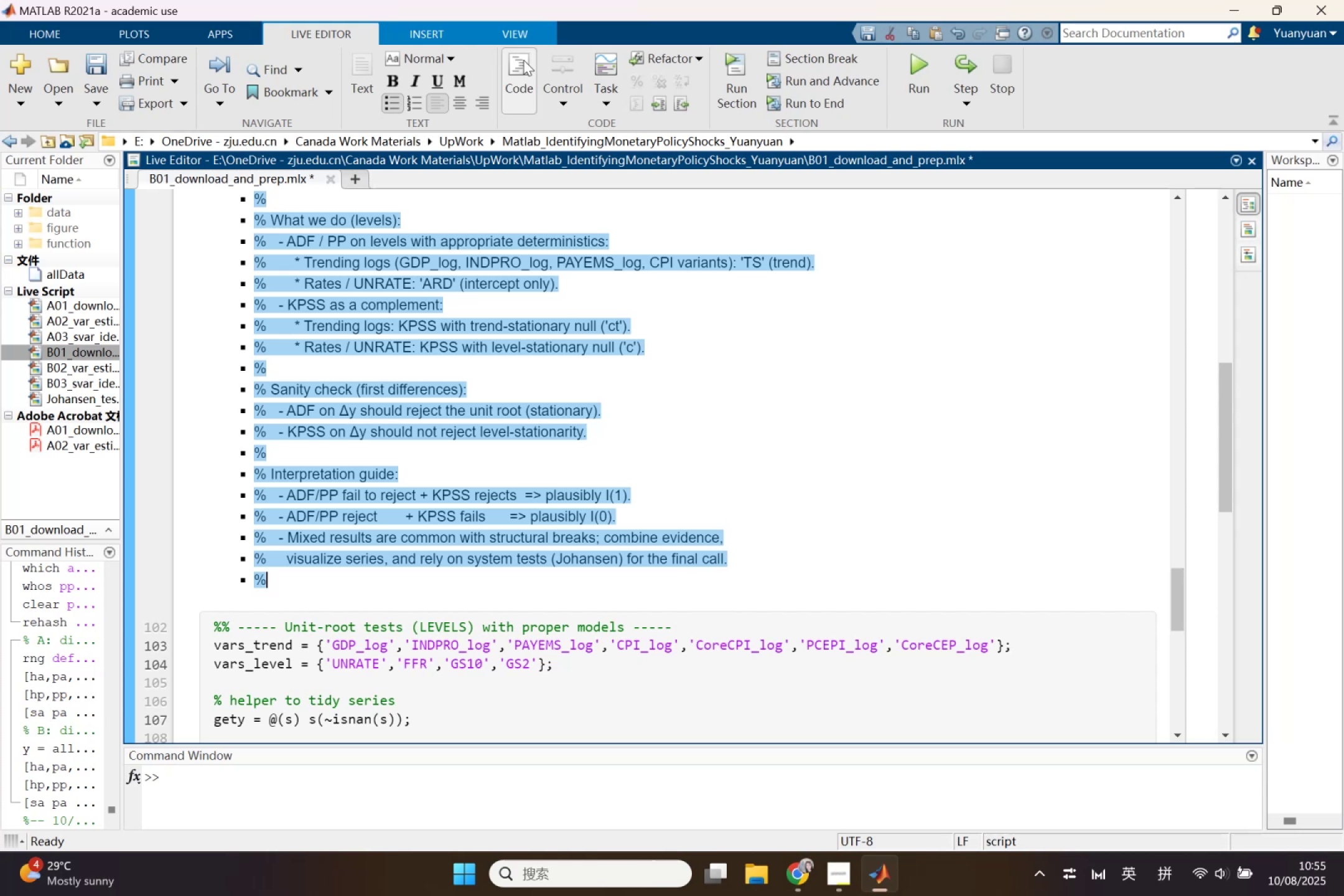 
left_click([523, 60])
 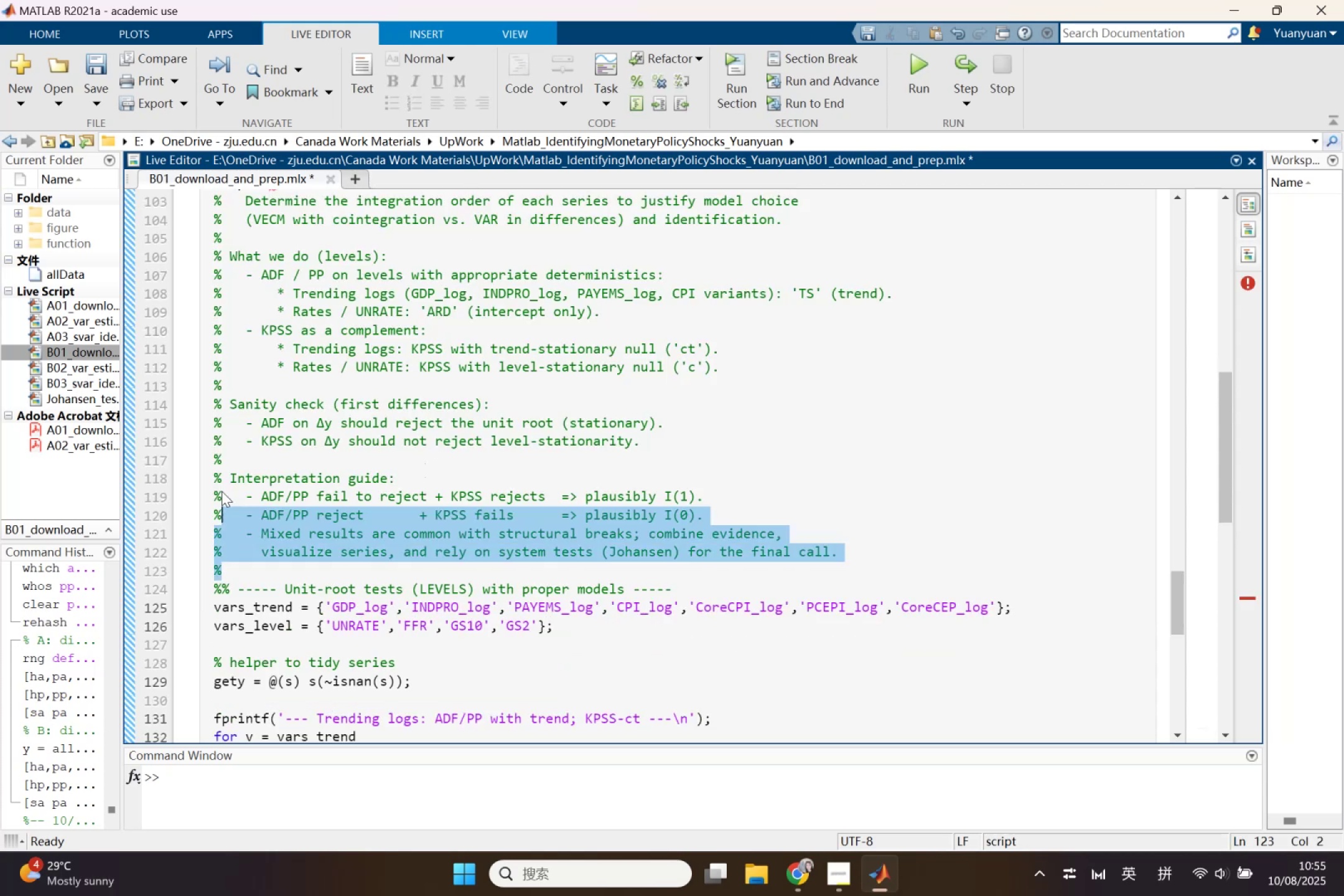 
scroll: coordinate [245, 316], scroll_direction: up, amount: 1.0
 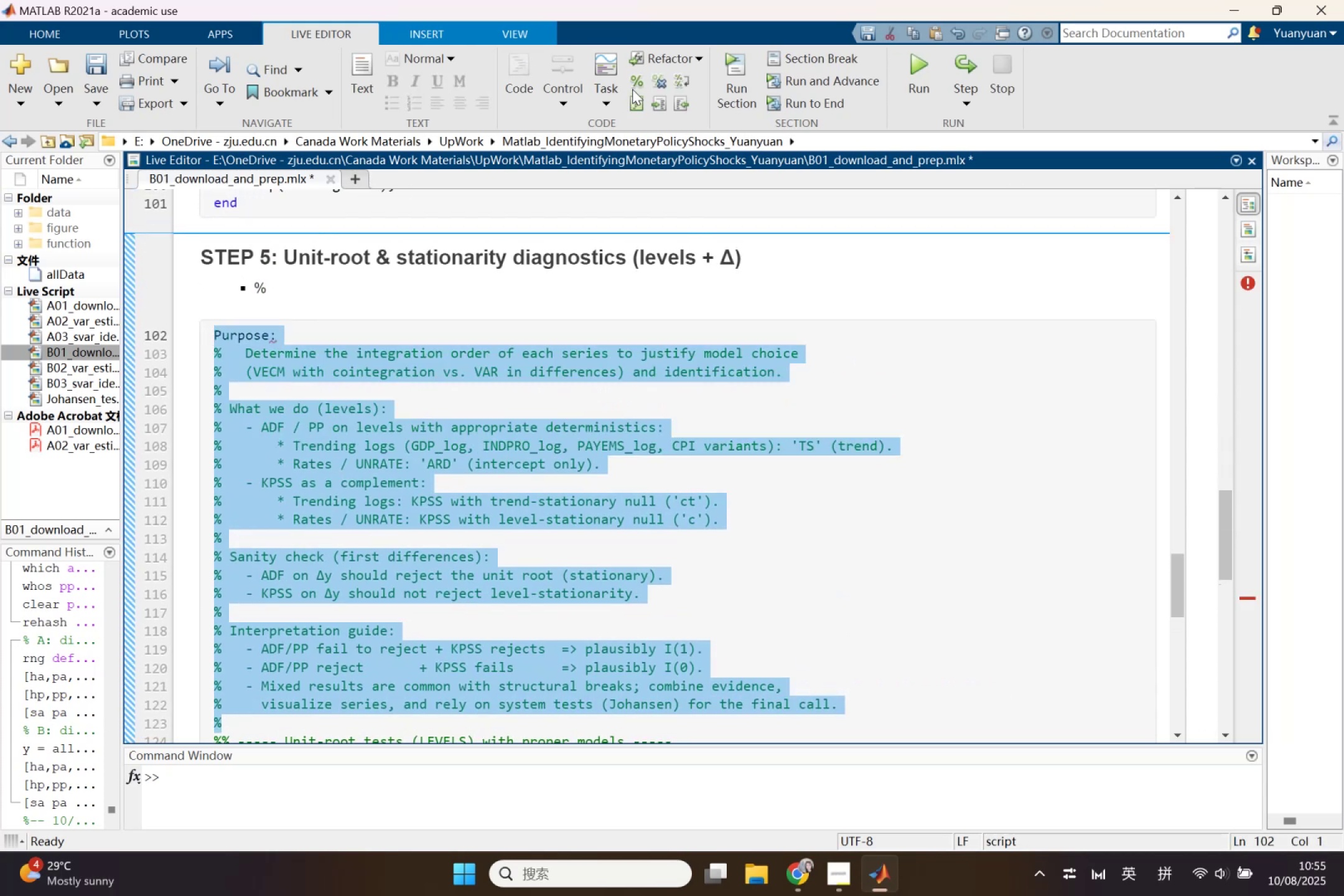 
left_click([658, 77])
 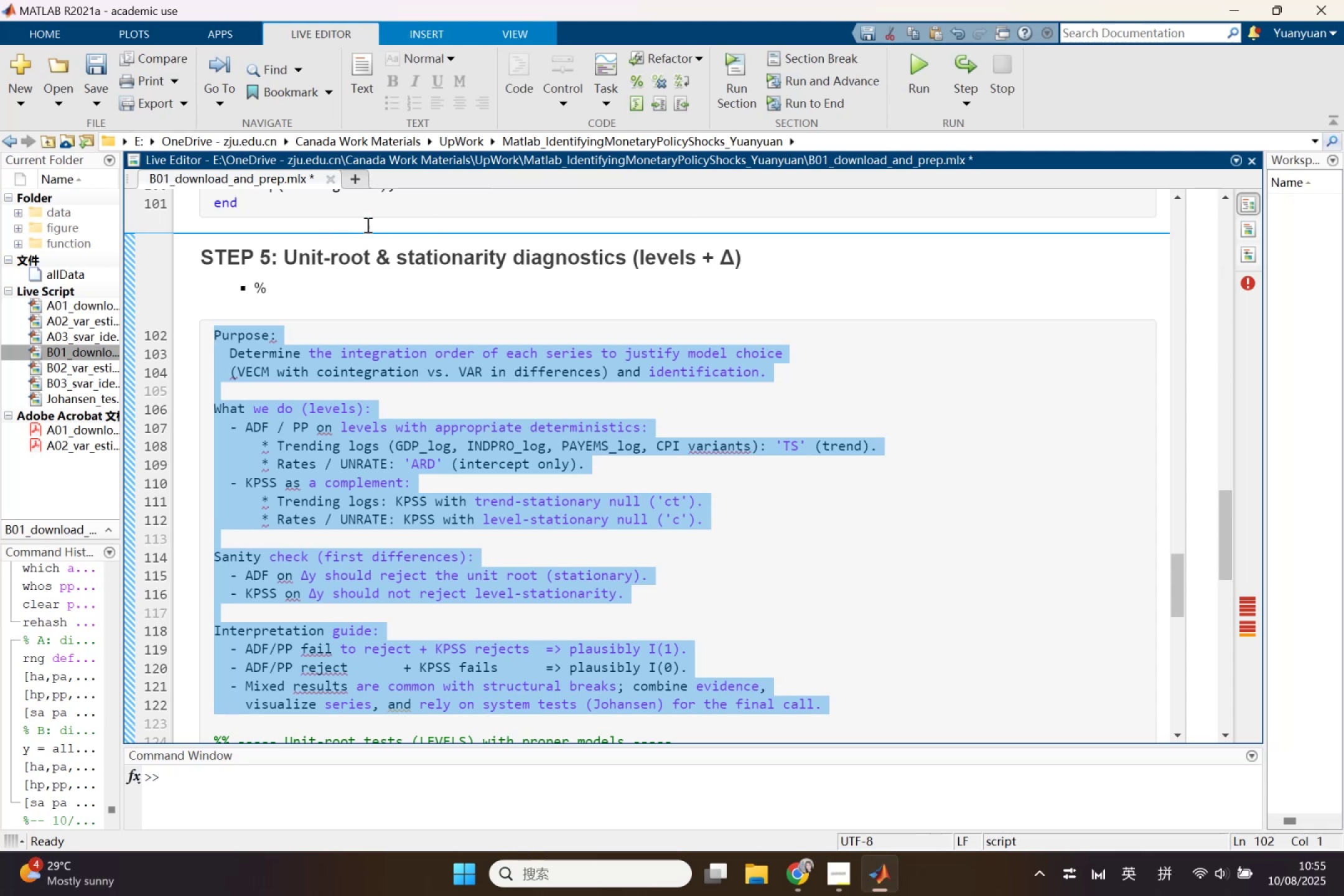 
left_click([355, 60])
 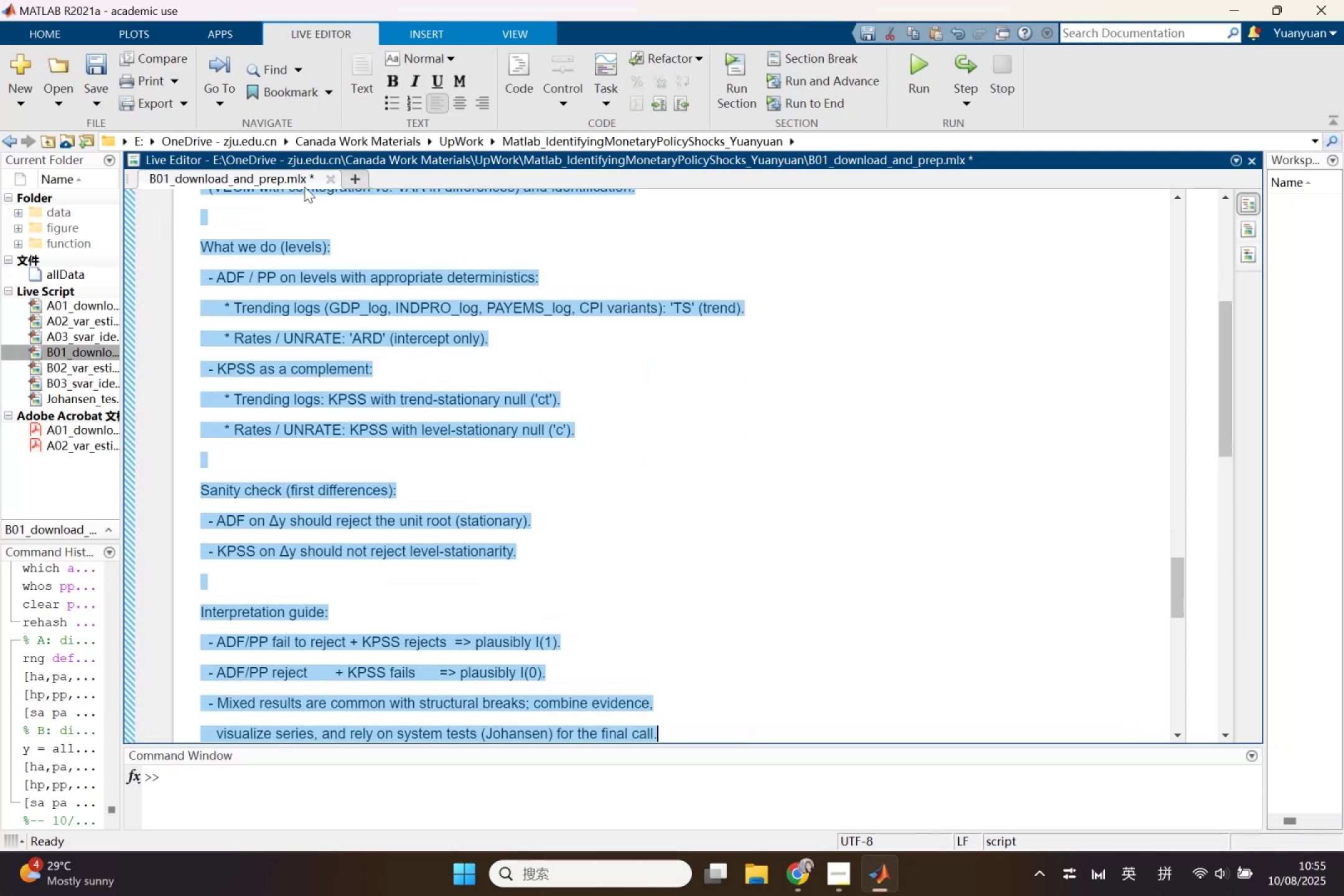 
scroll: coordinate [355, 409], scroll_direction: up, amount: 3.0
 